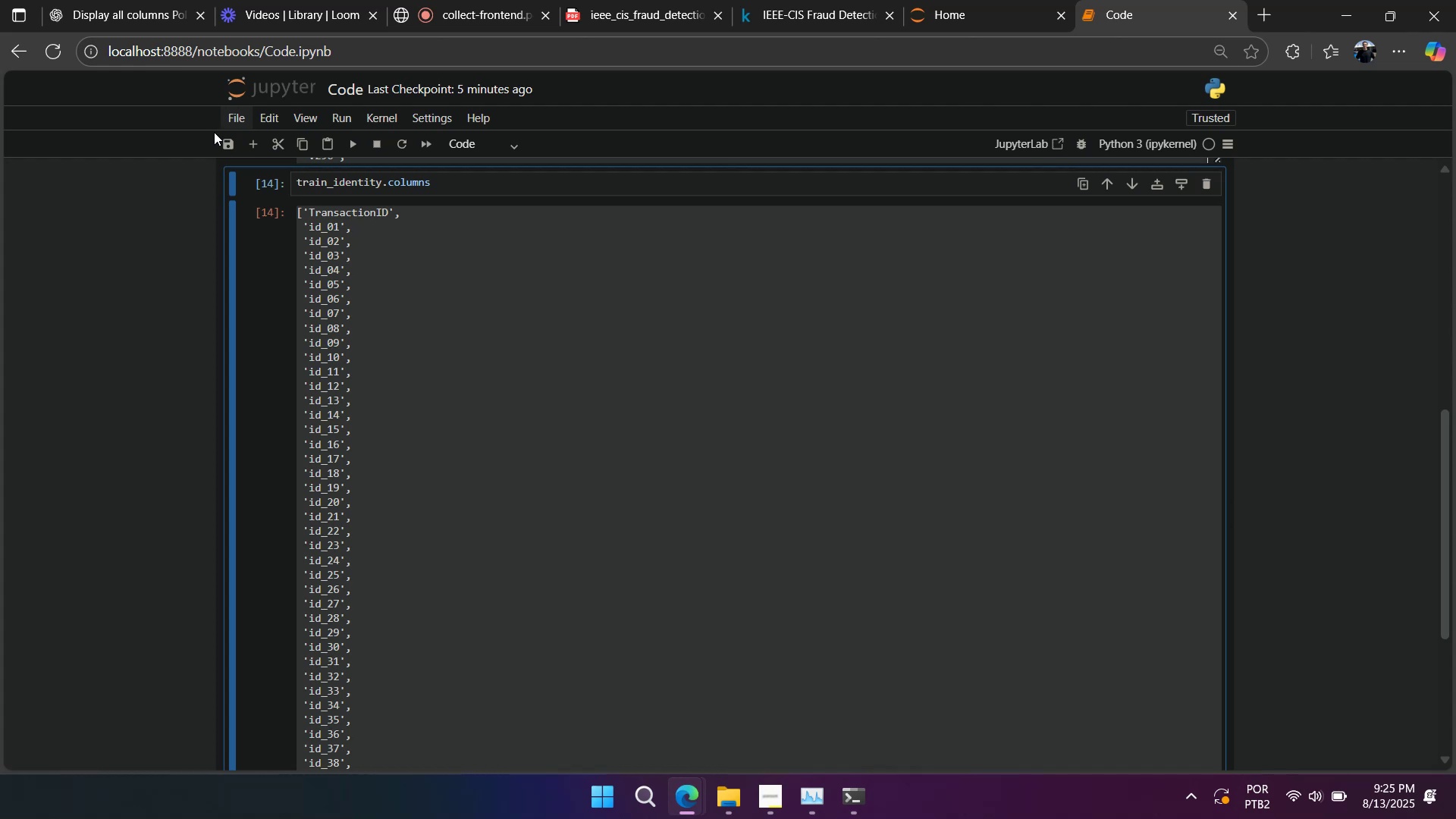 
scroll: coordinate [196, 277], scroll_direction: up, amount: 11.0
 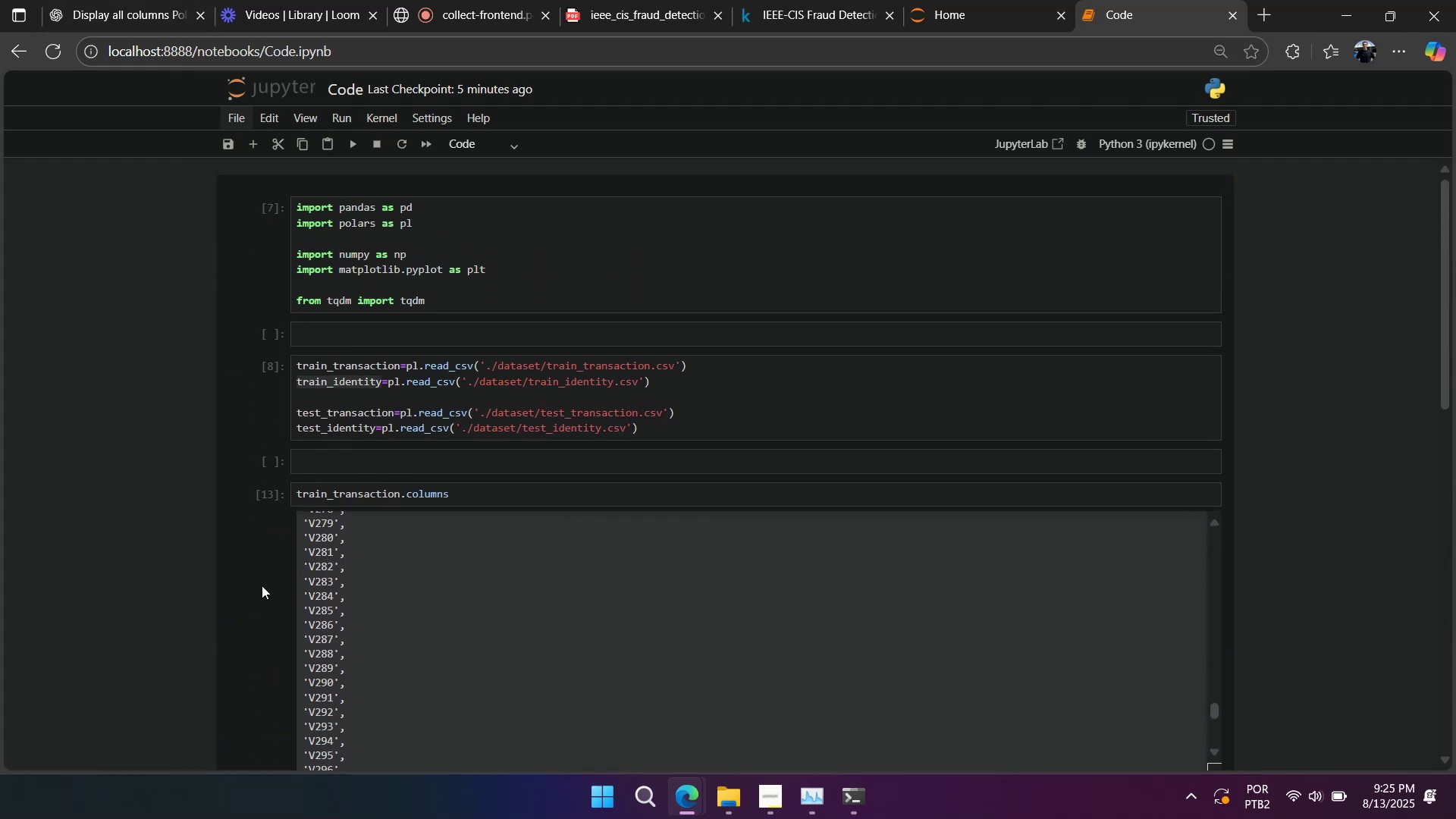 
double_click([264, 585])
 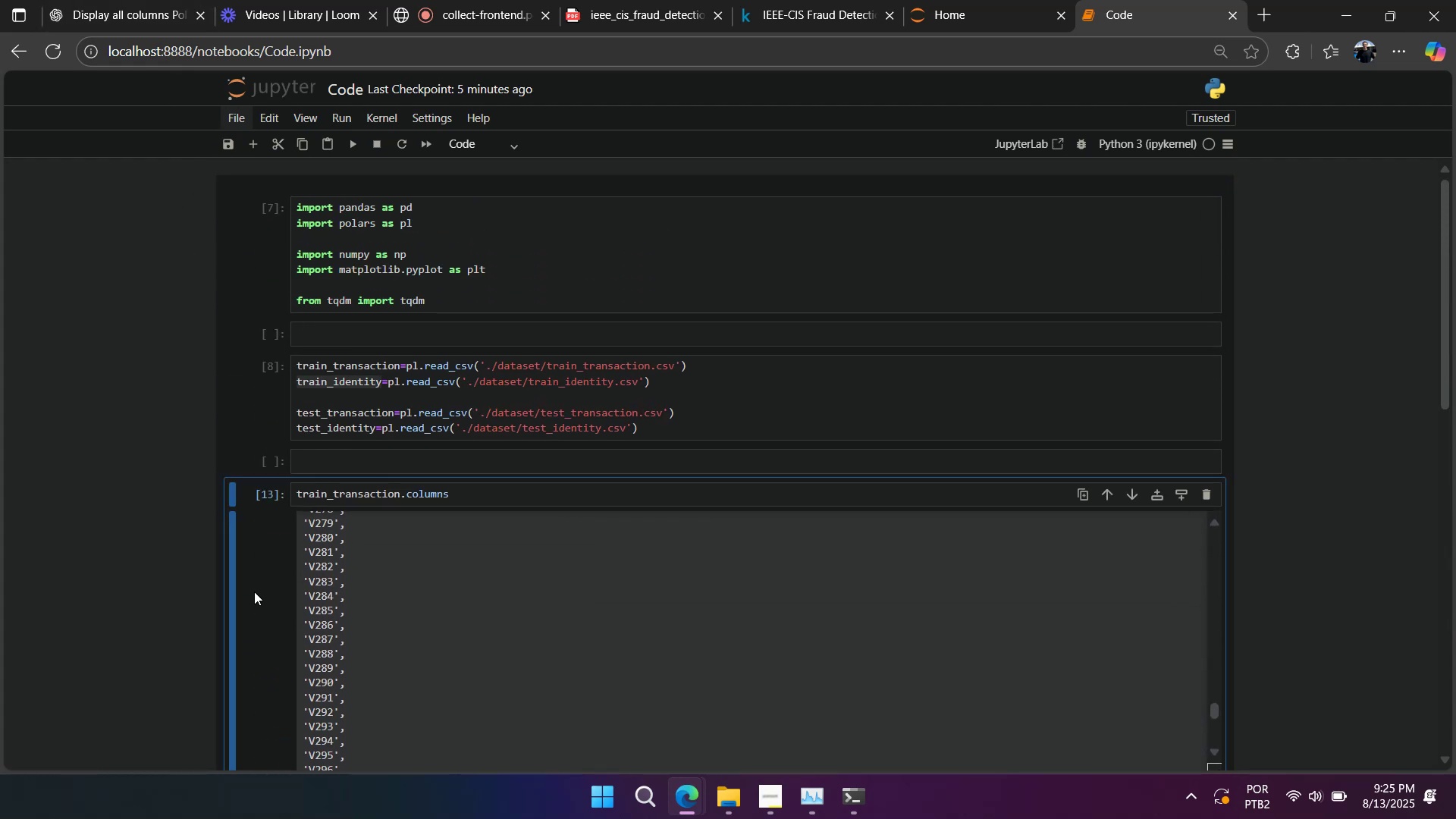 
triple_click([254, 592])
 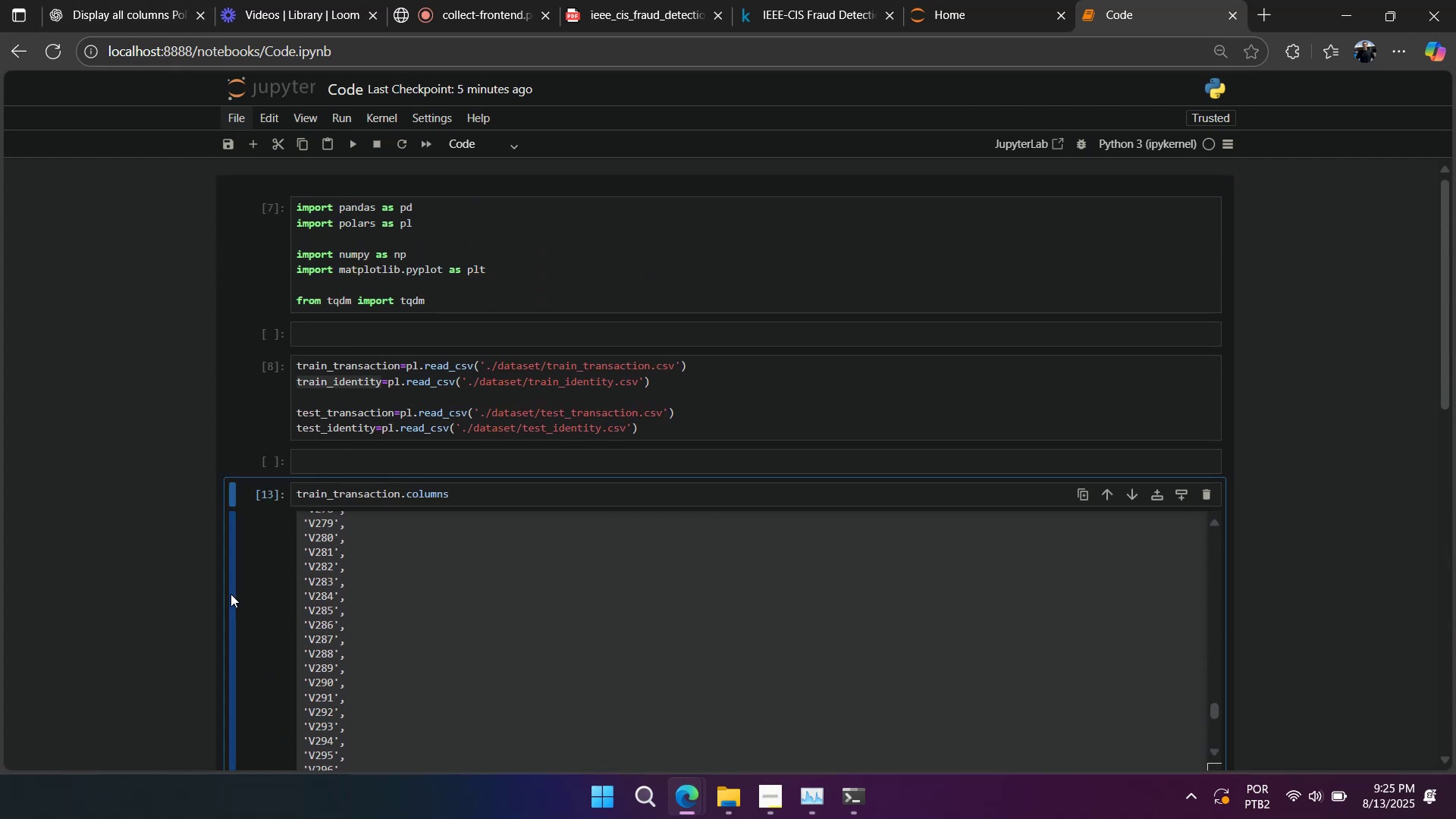 
triple_click([229, 595])
 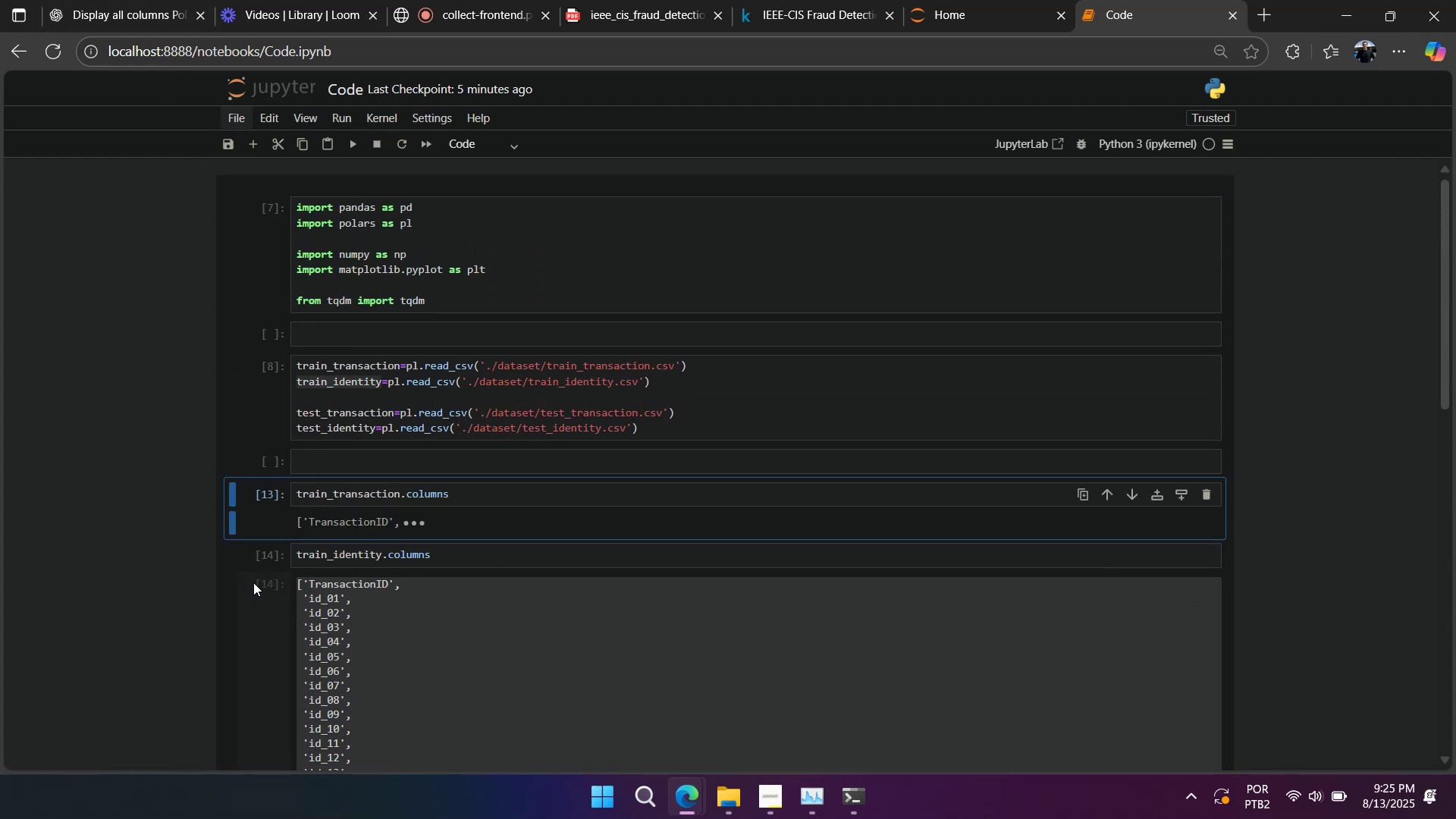 
scroll: coordinate [254, 582], scroll_direction: down, amount: 1.0
 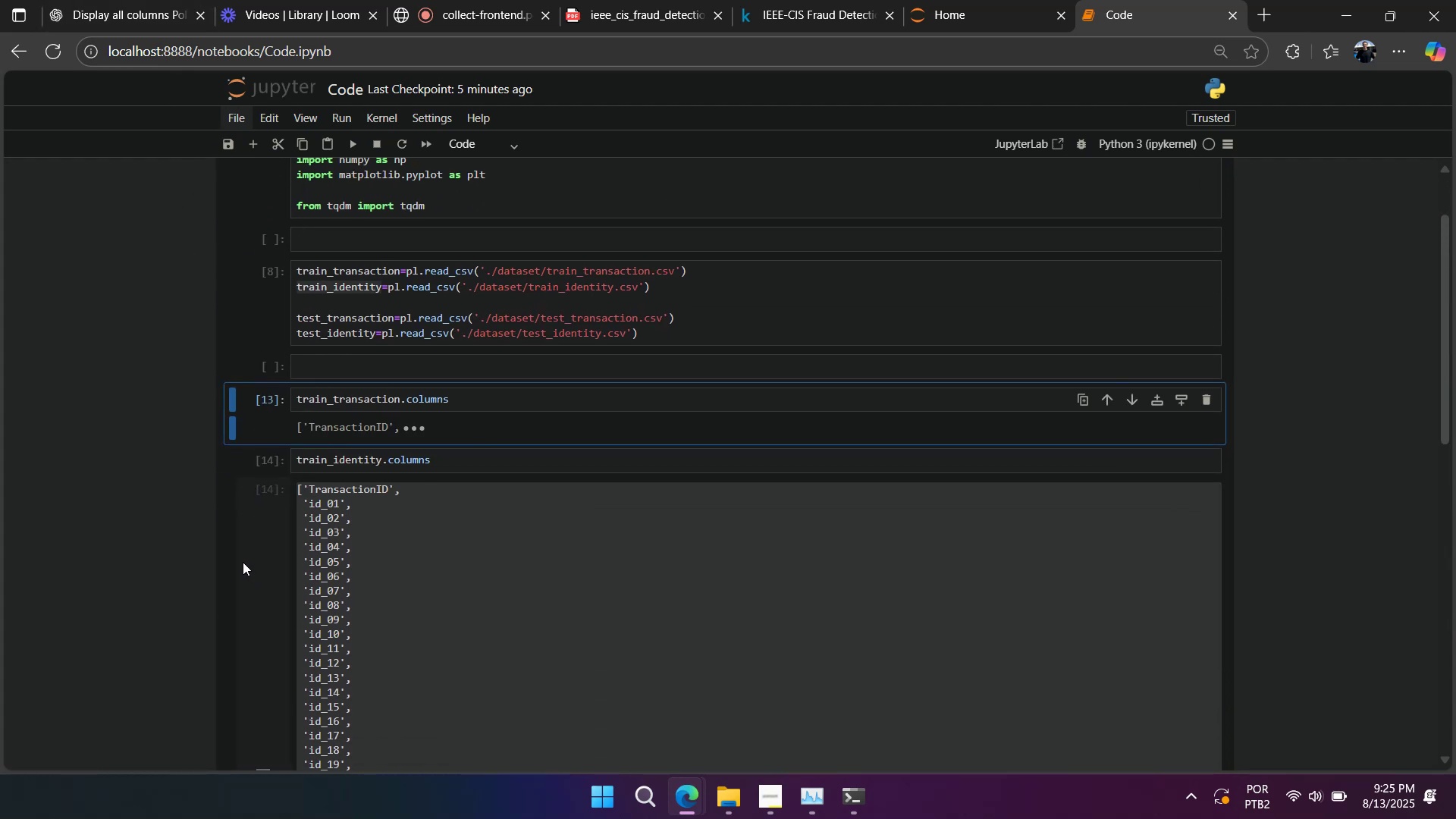 
left_click([239, 560])
 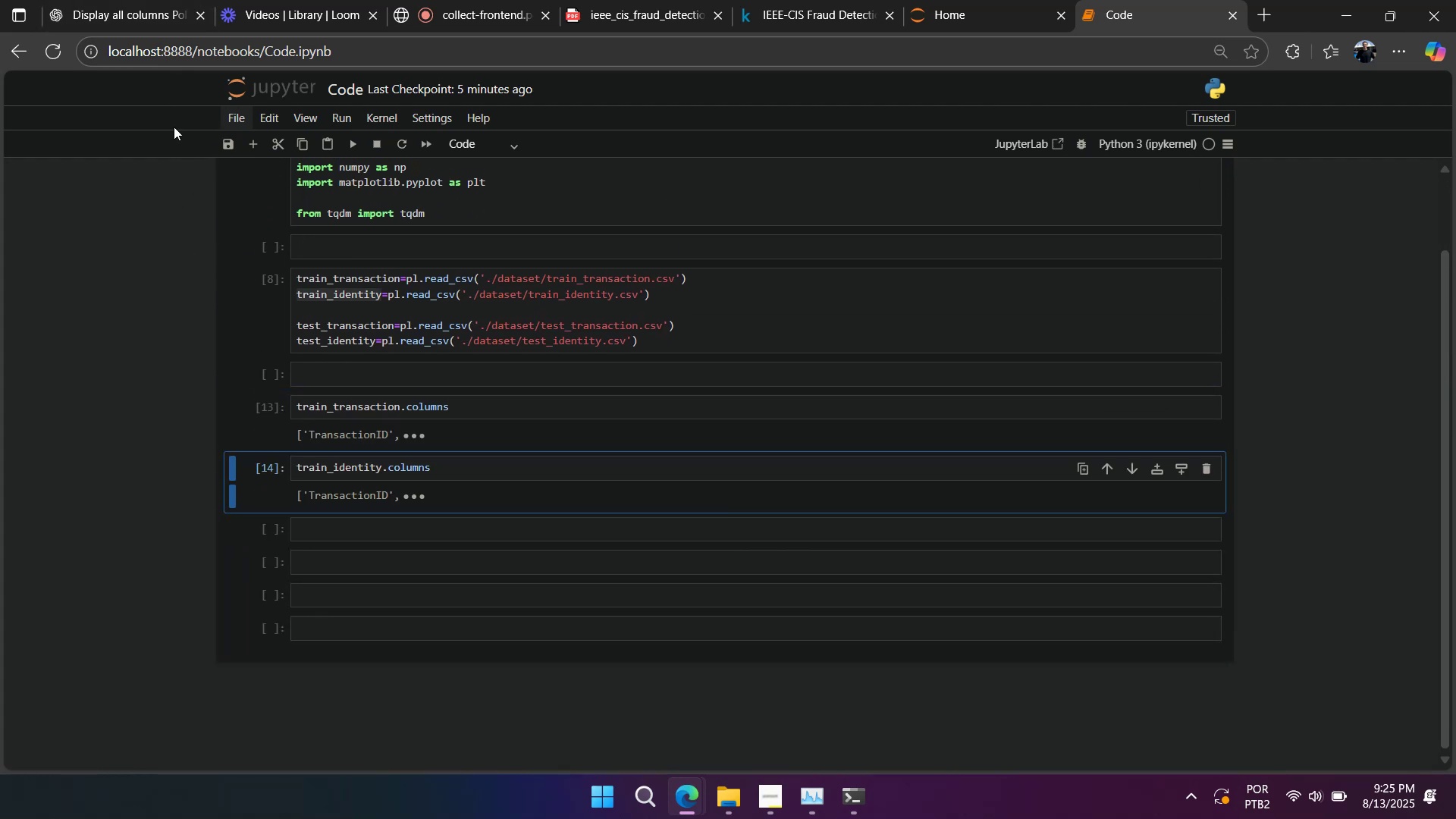 
left_click([173, 13])
 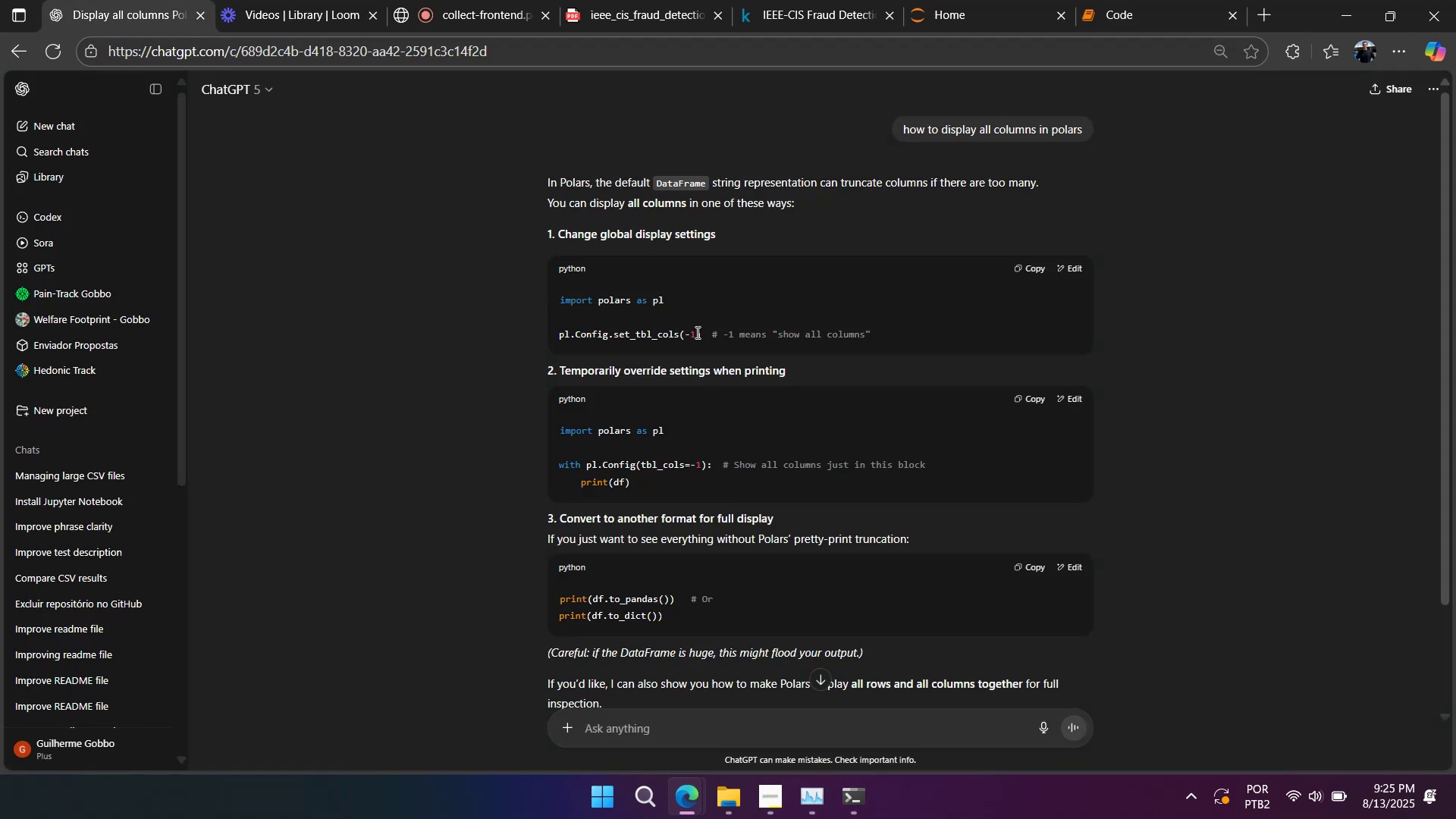 
left_click_drag(start_coordinate=[700, 331], to_coordinate=[522, 328])
 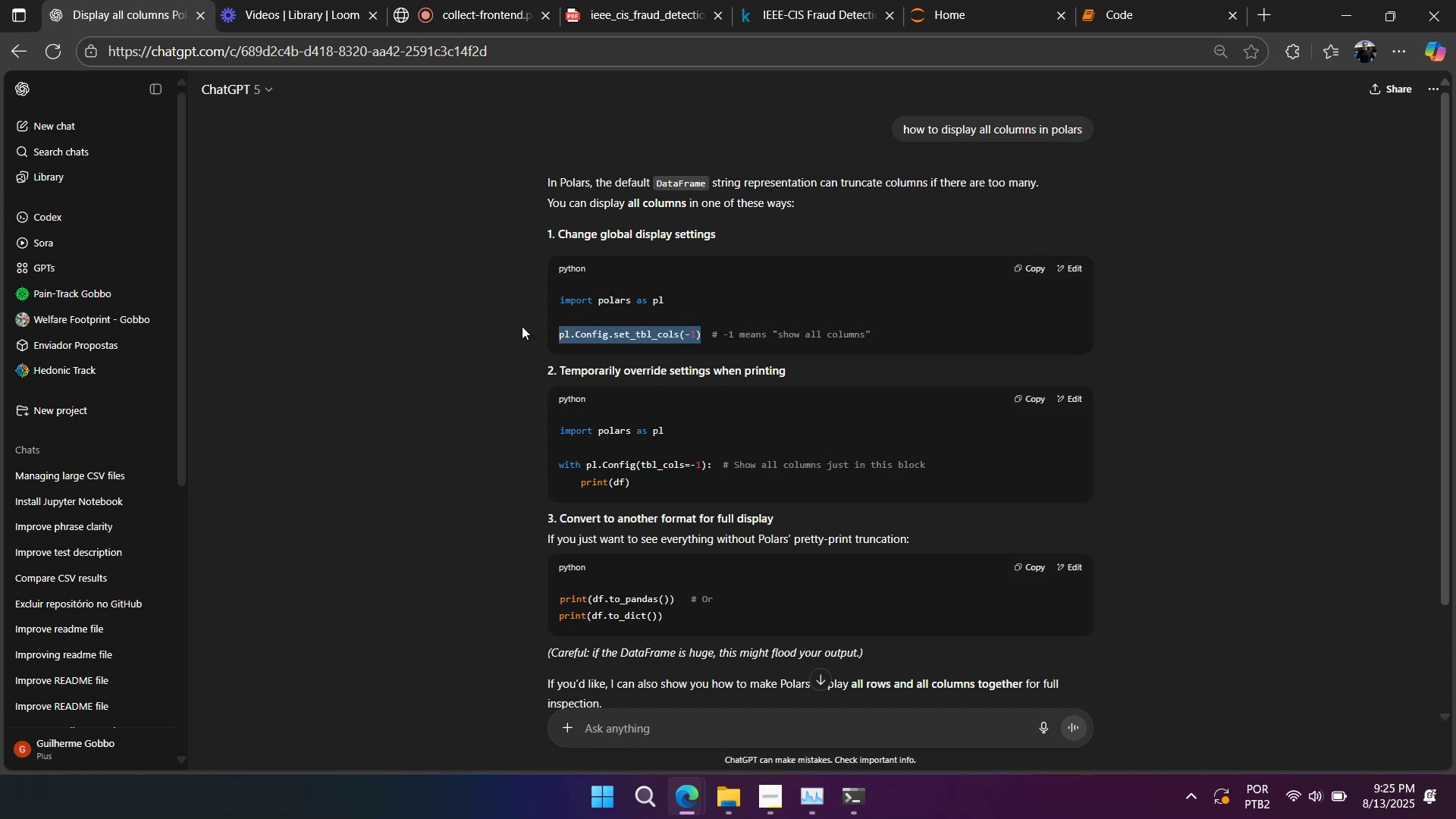 
hold_key(key=ControlLeft, duration=0.95)
 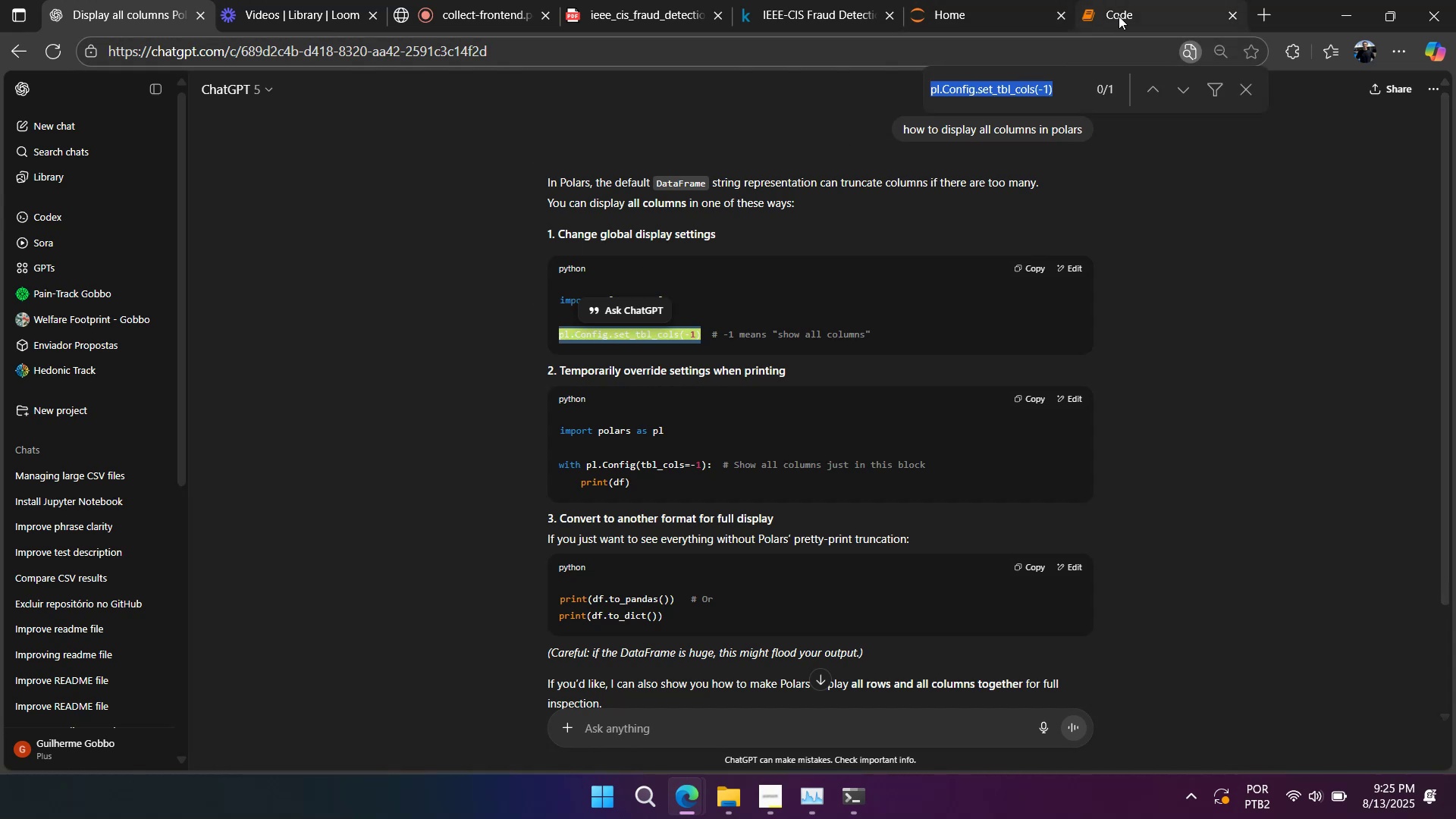 
hold_key(key=ControlLeft, duration=0.38)
 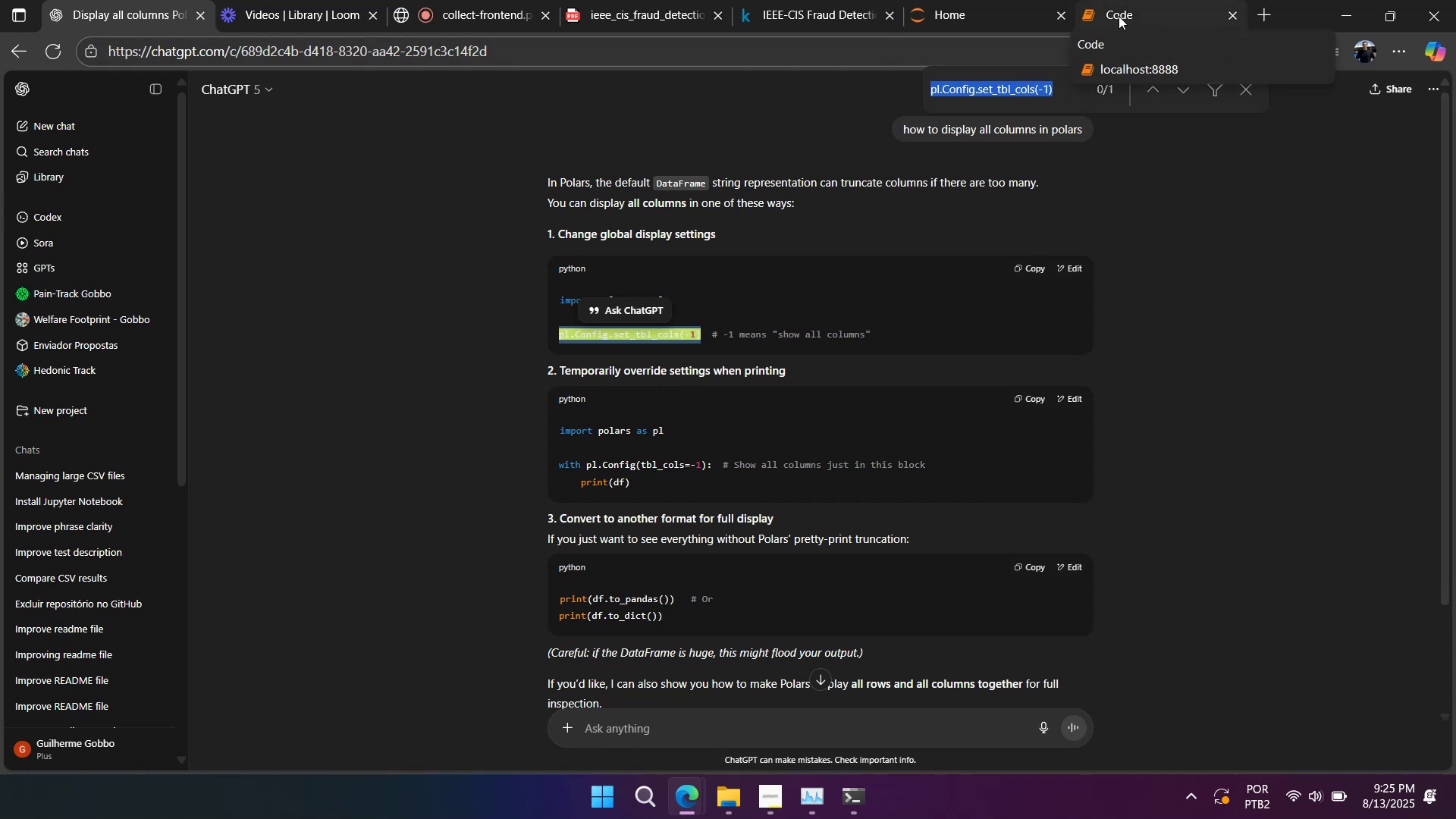 
key(C)
 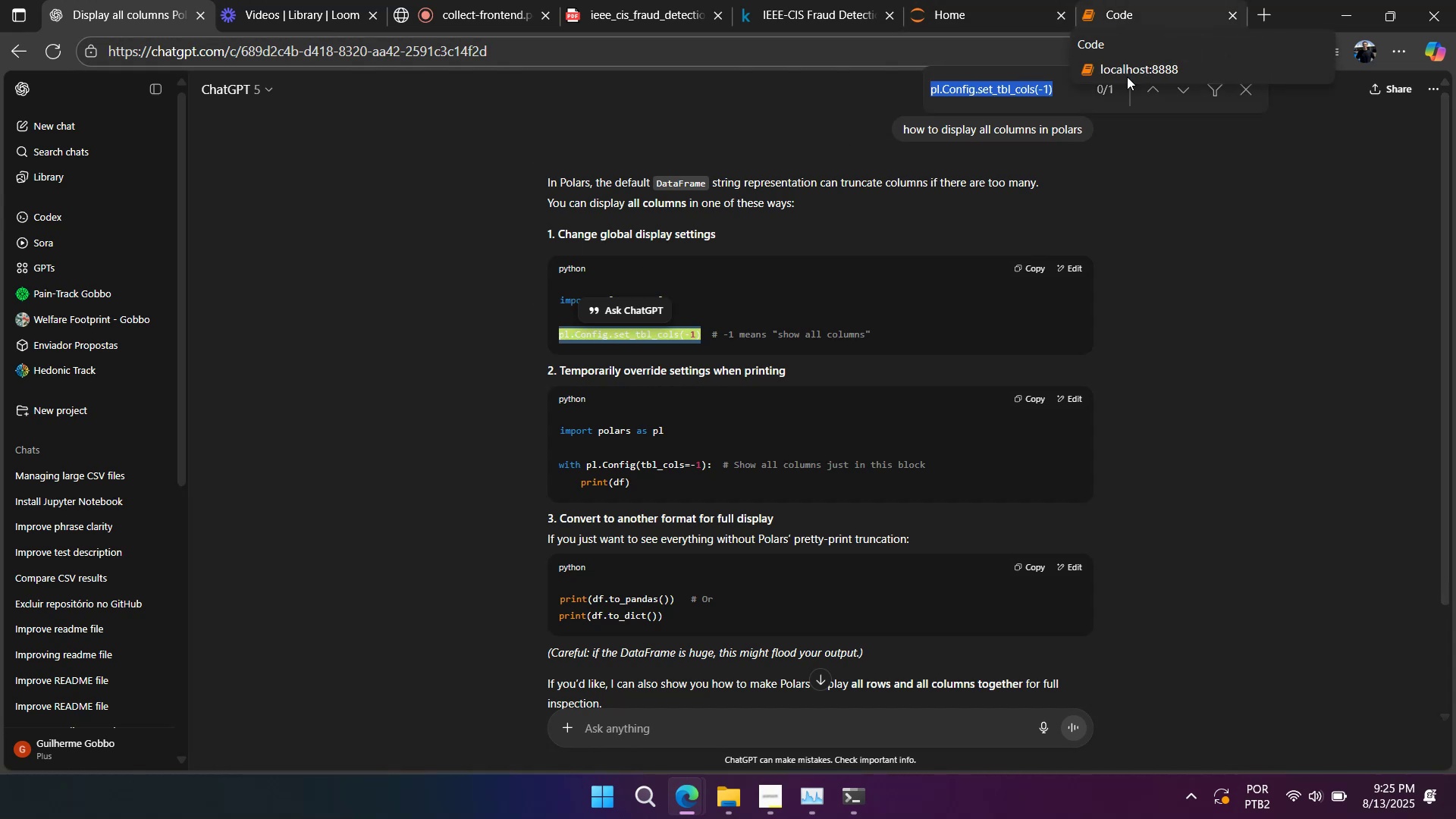 
left_click([1247, 89])
 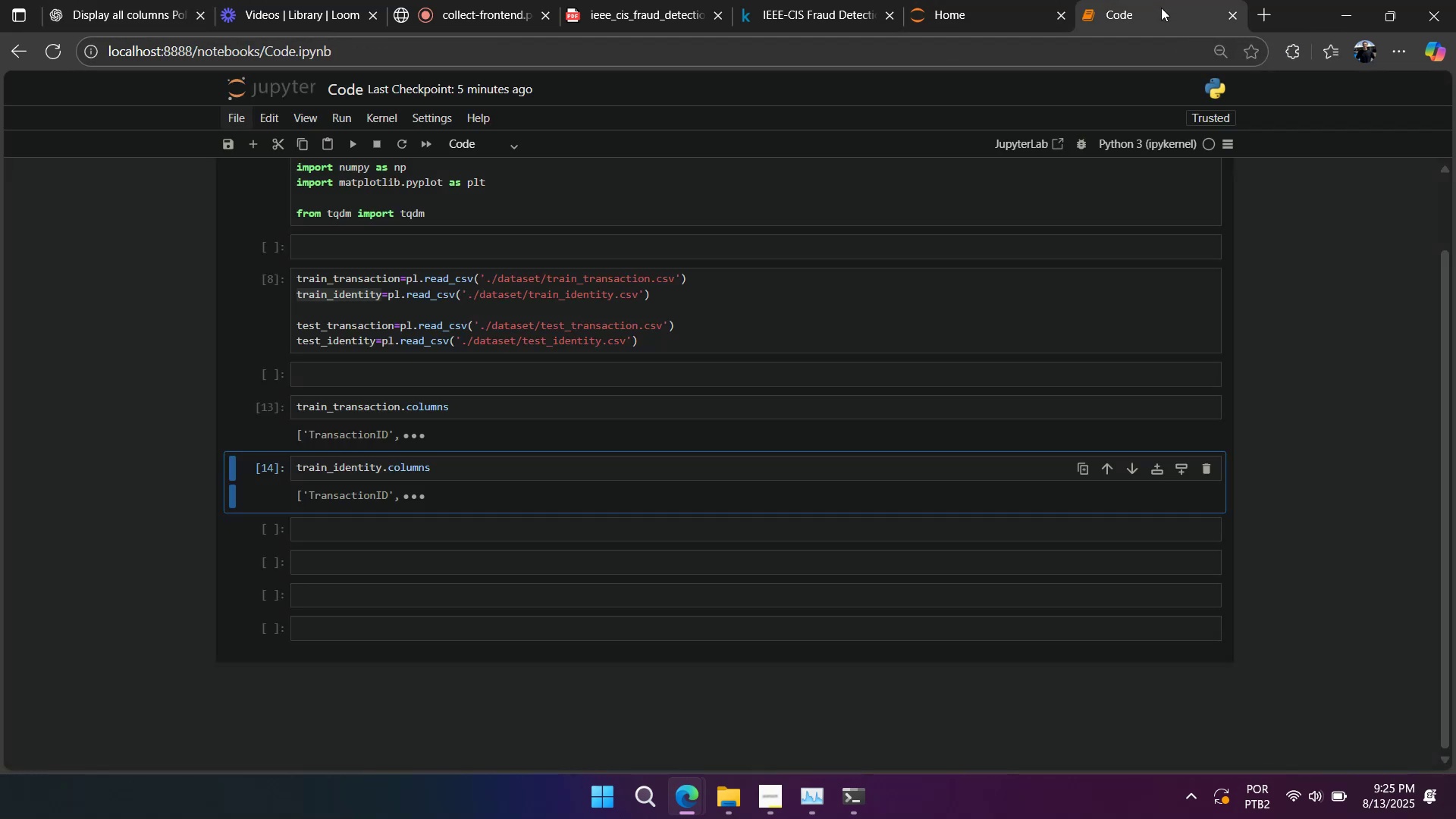 
scroll: coordinate [525, 307], scroll_direction: up, amount: 3.0
 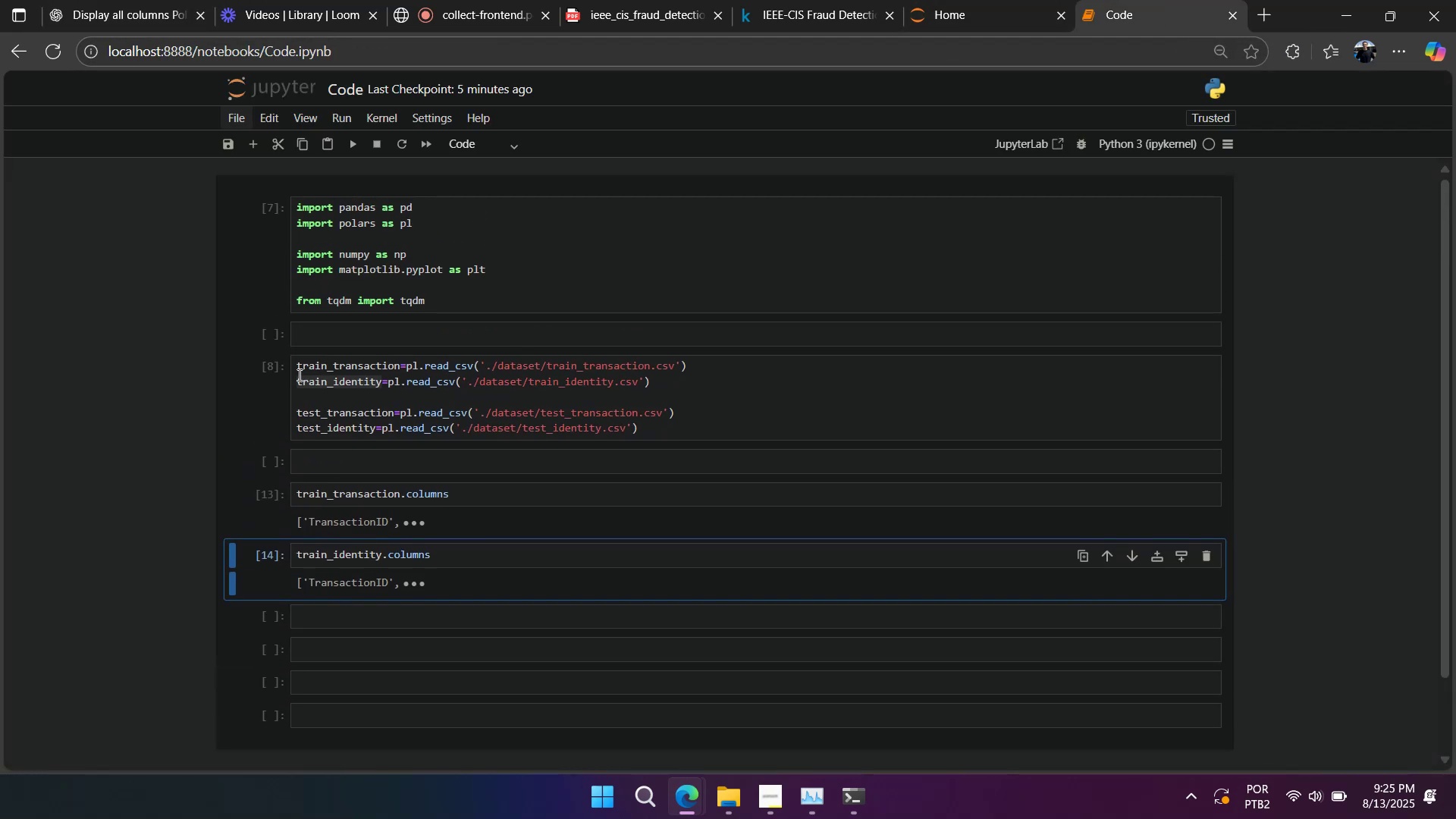 
left_click([316, 349])
 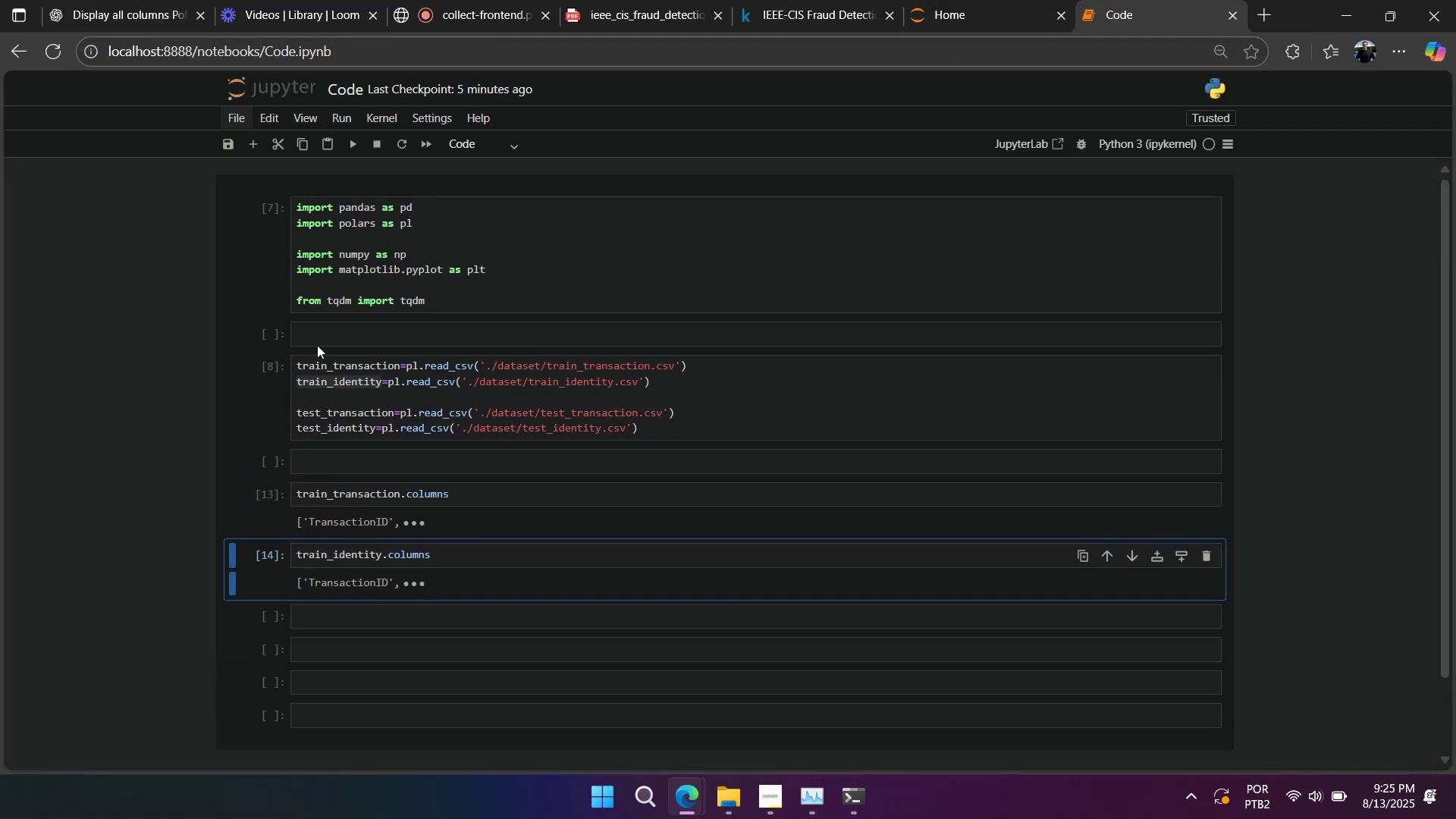 
key(Control+ControlLeft)
 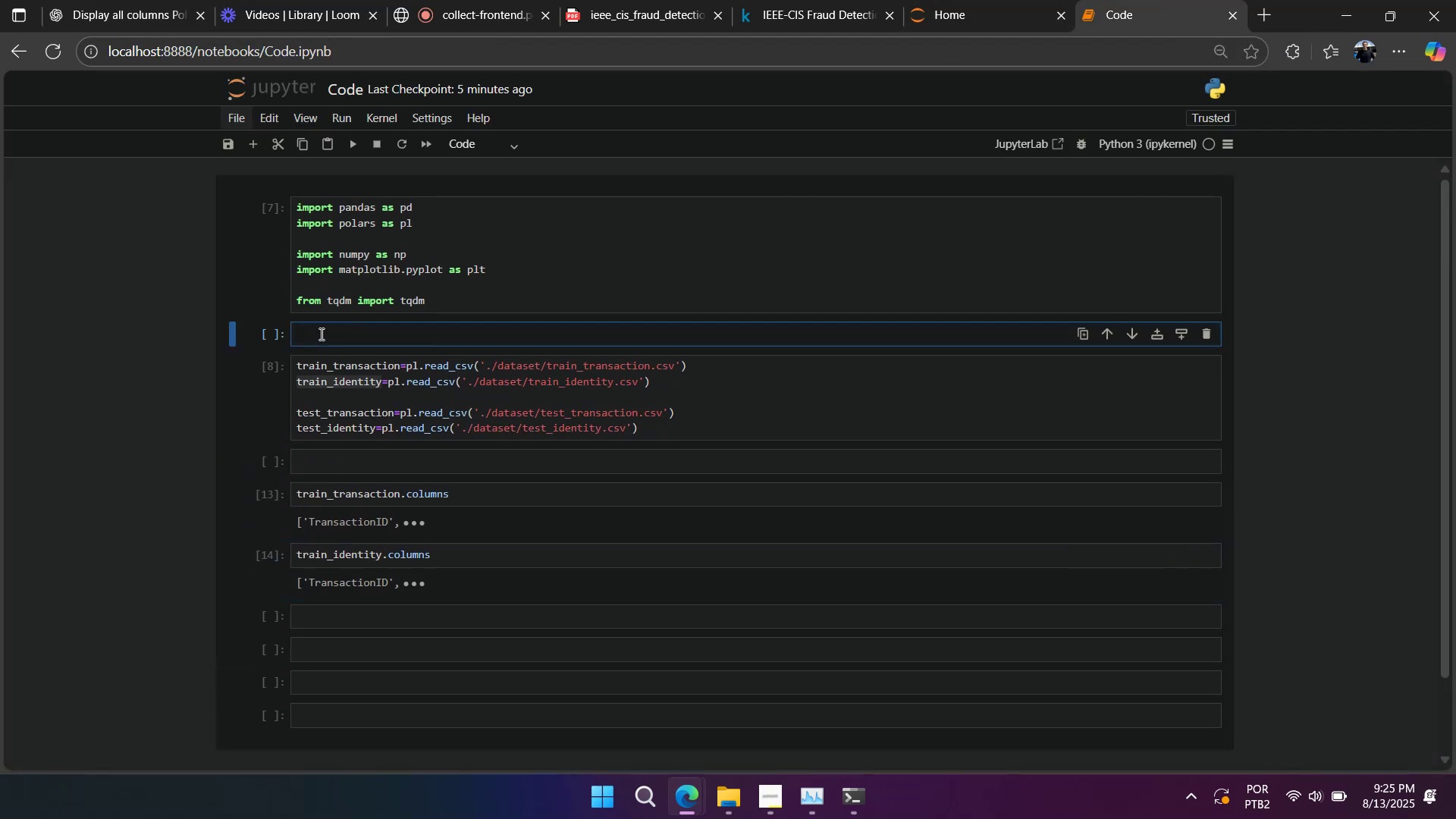 
double_click([320, 334])
 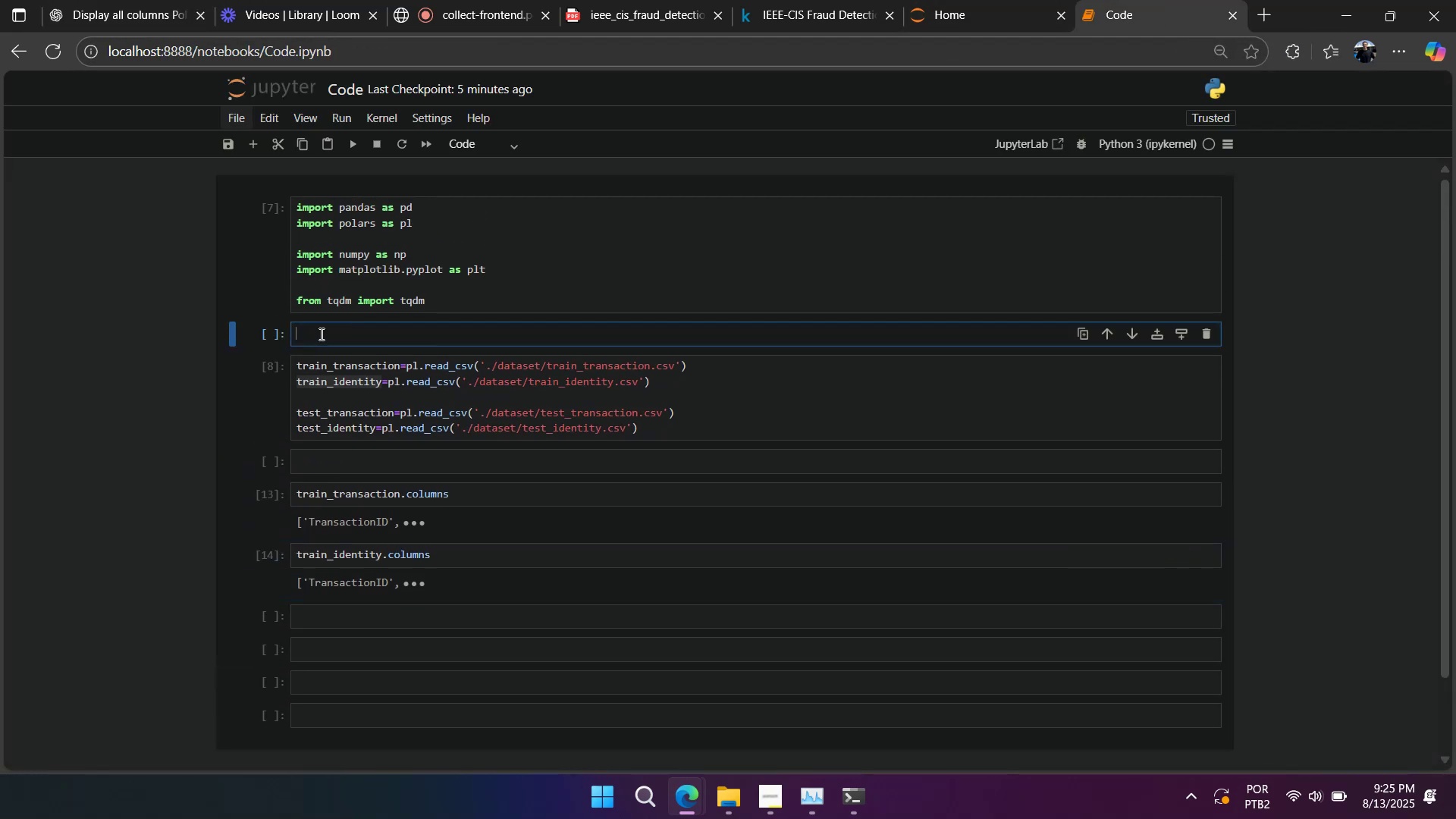 
key(Control+ControlLeft)
 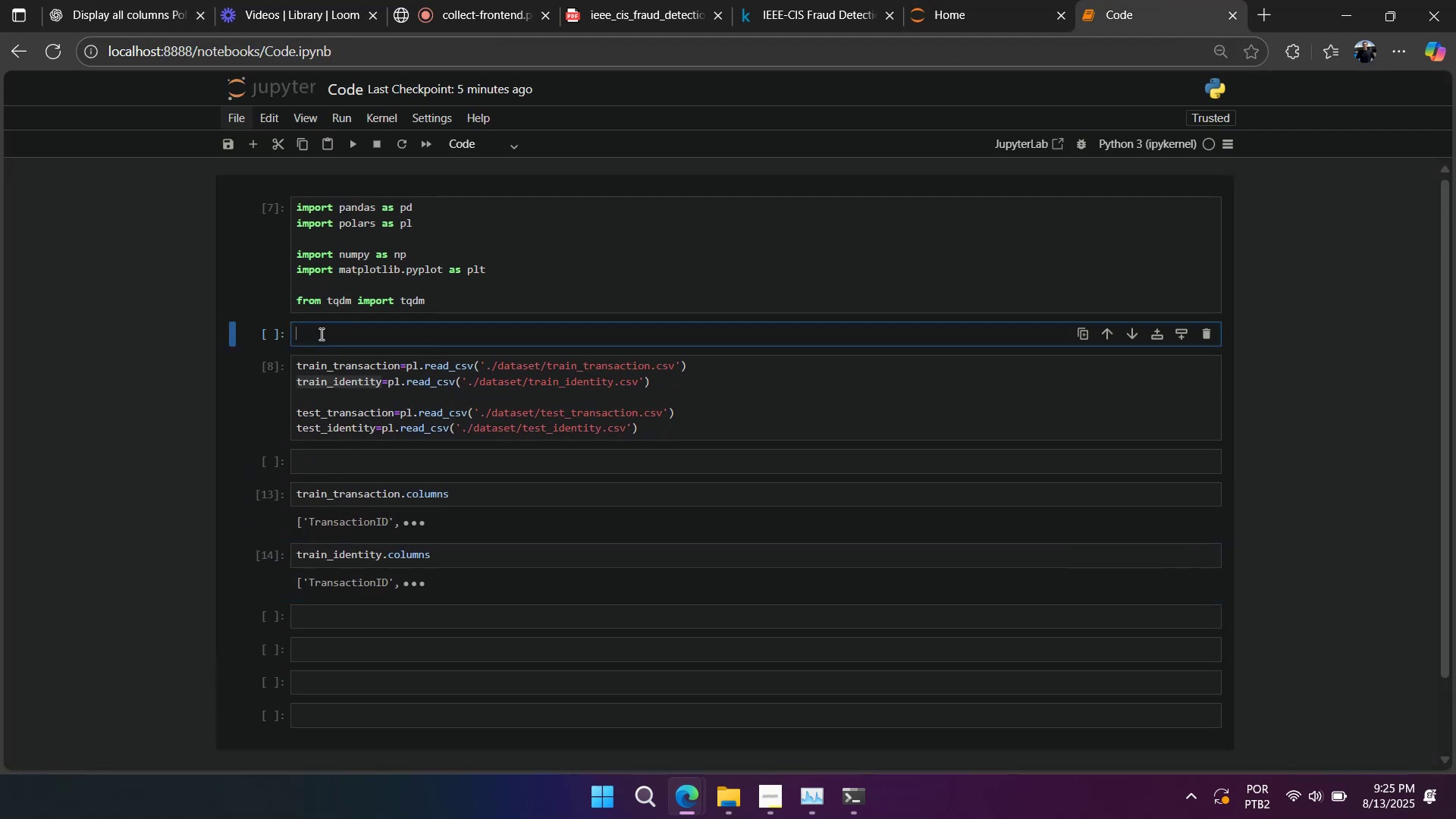 
key(Control+V)
 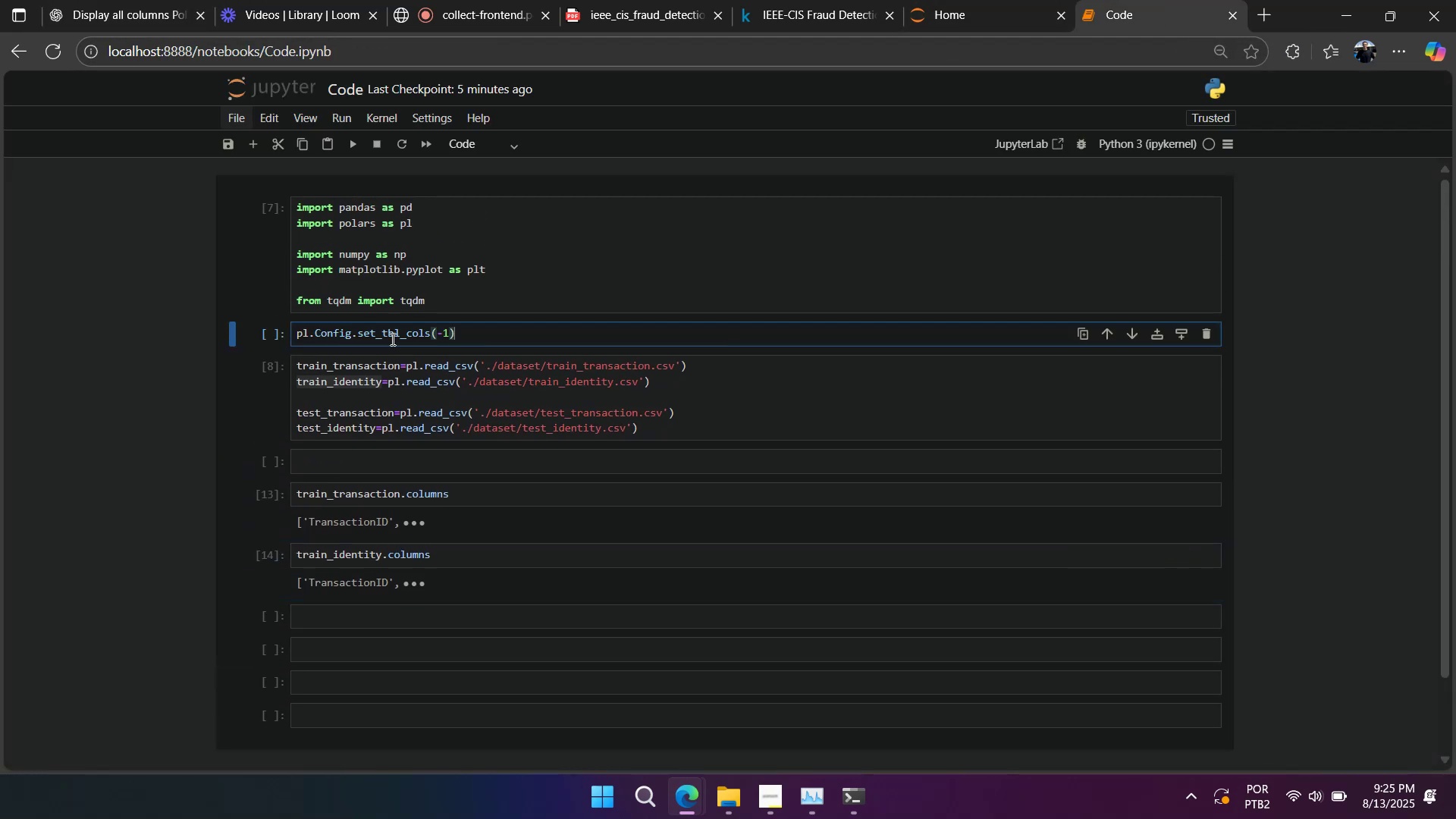 
key(Shift+Enter)
 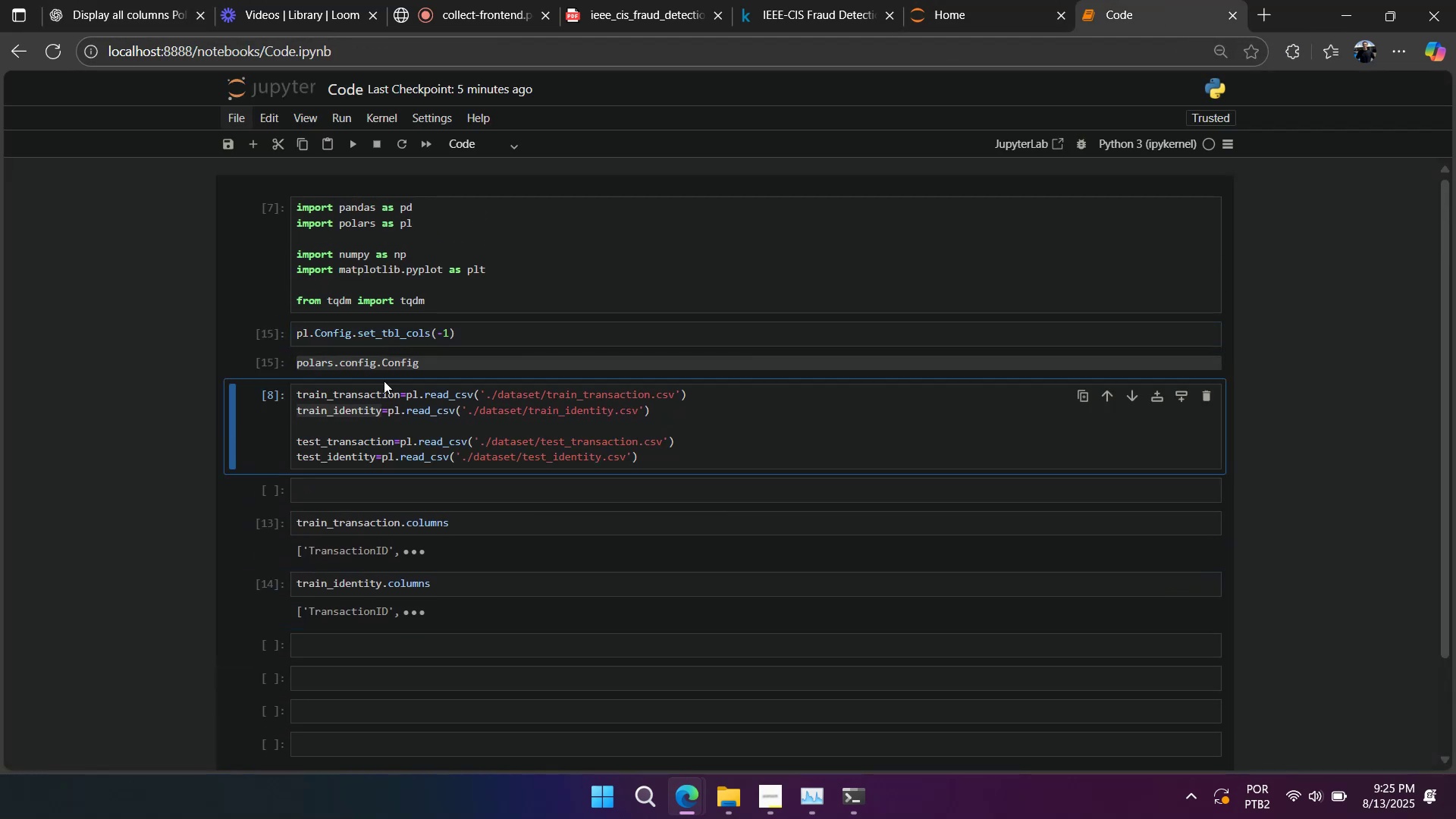 
left_click([380, 409])
 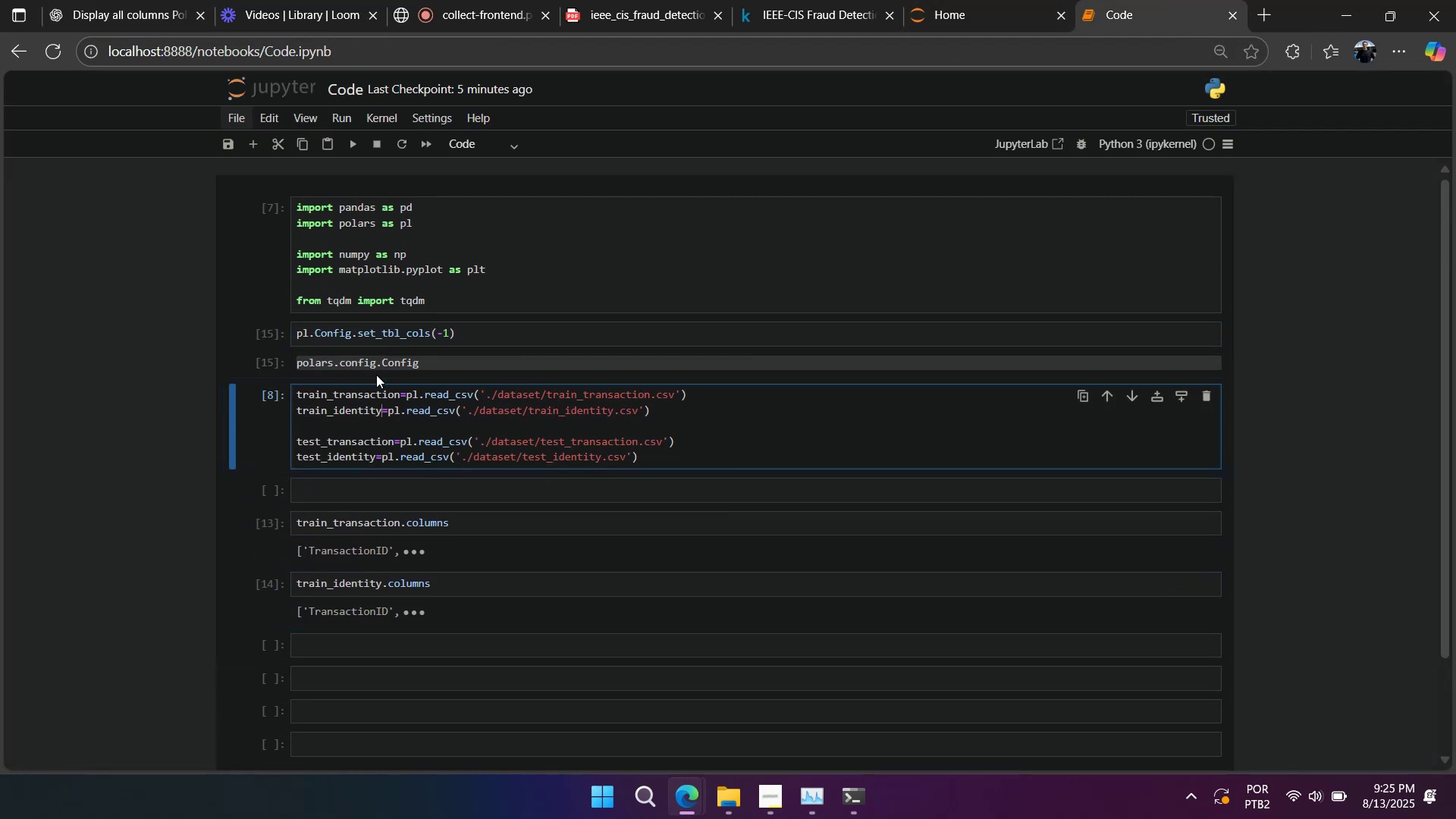 
left_click([381, 348])
 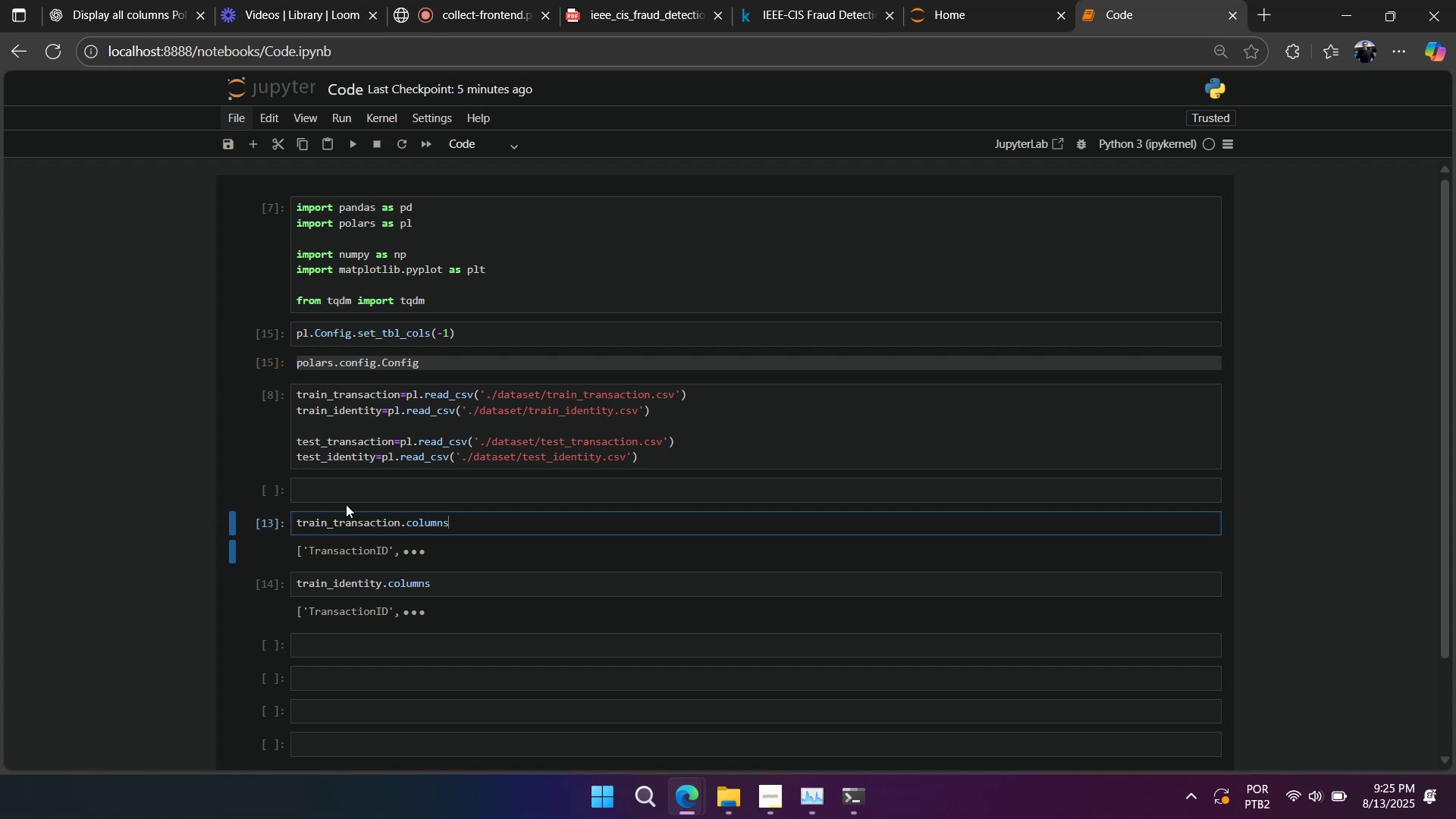 
left_click([278, 513])
 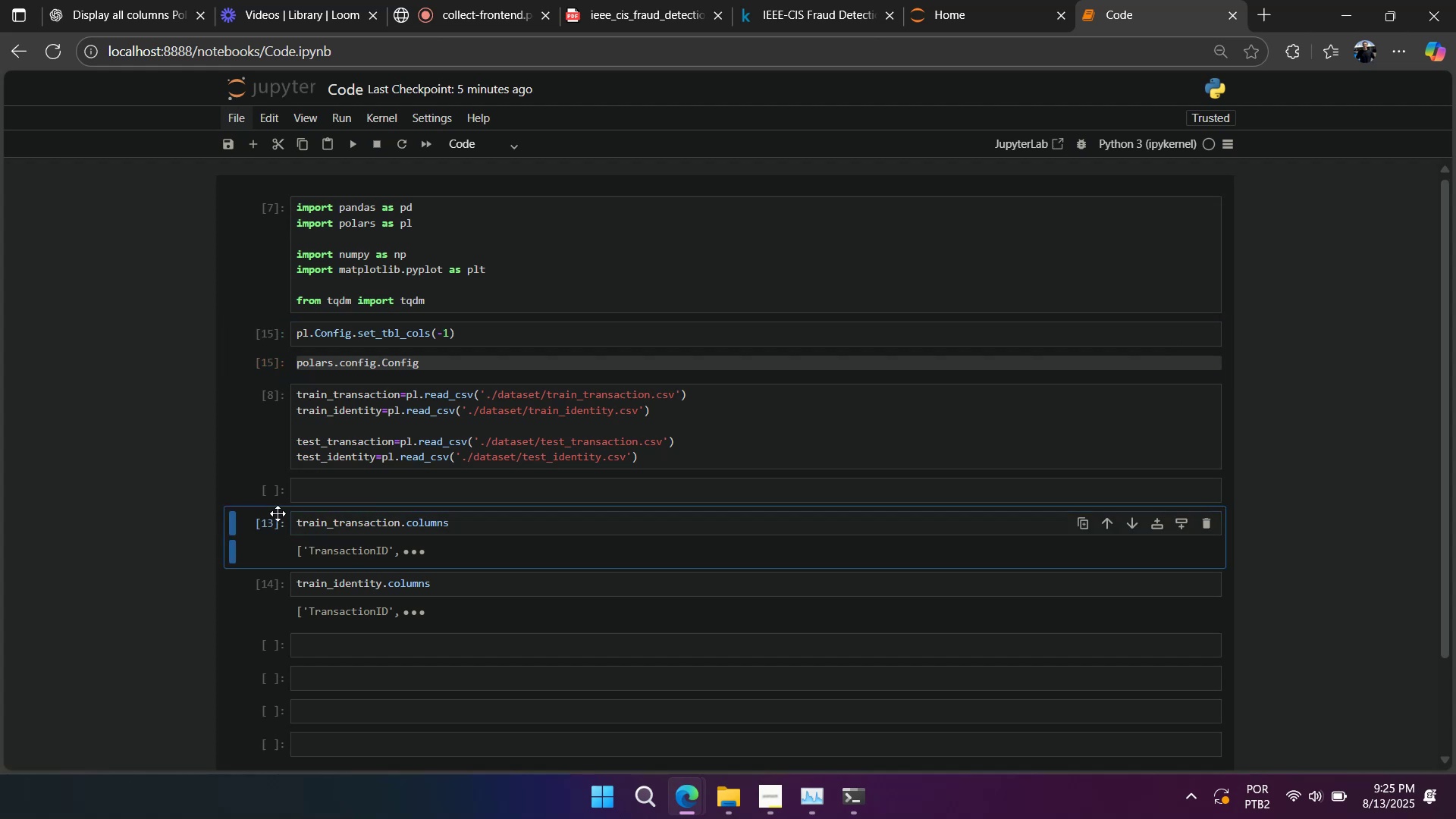 
type(aa)
 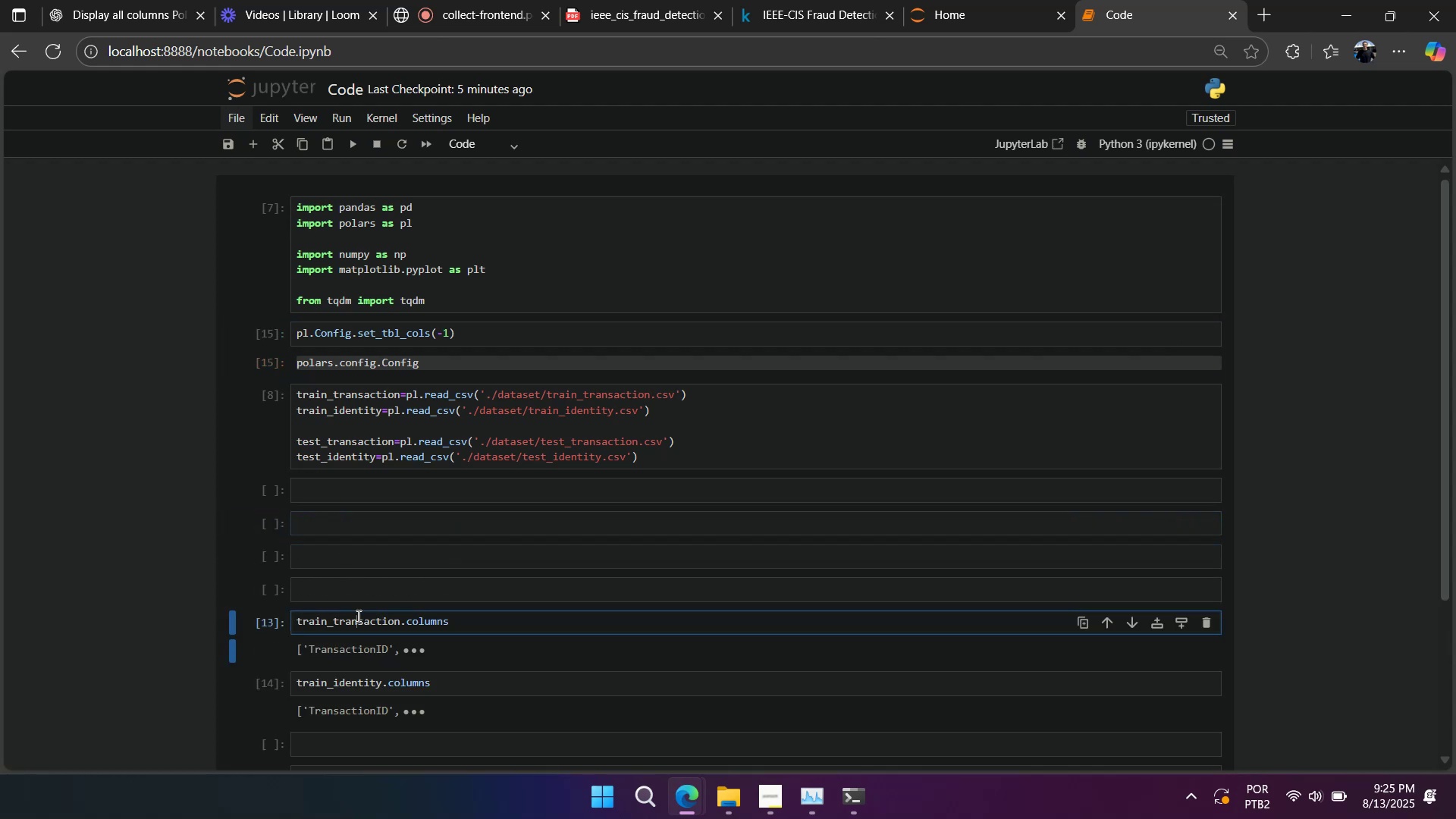 
double_click([357, 617])
 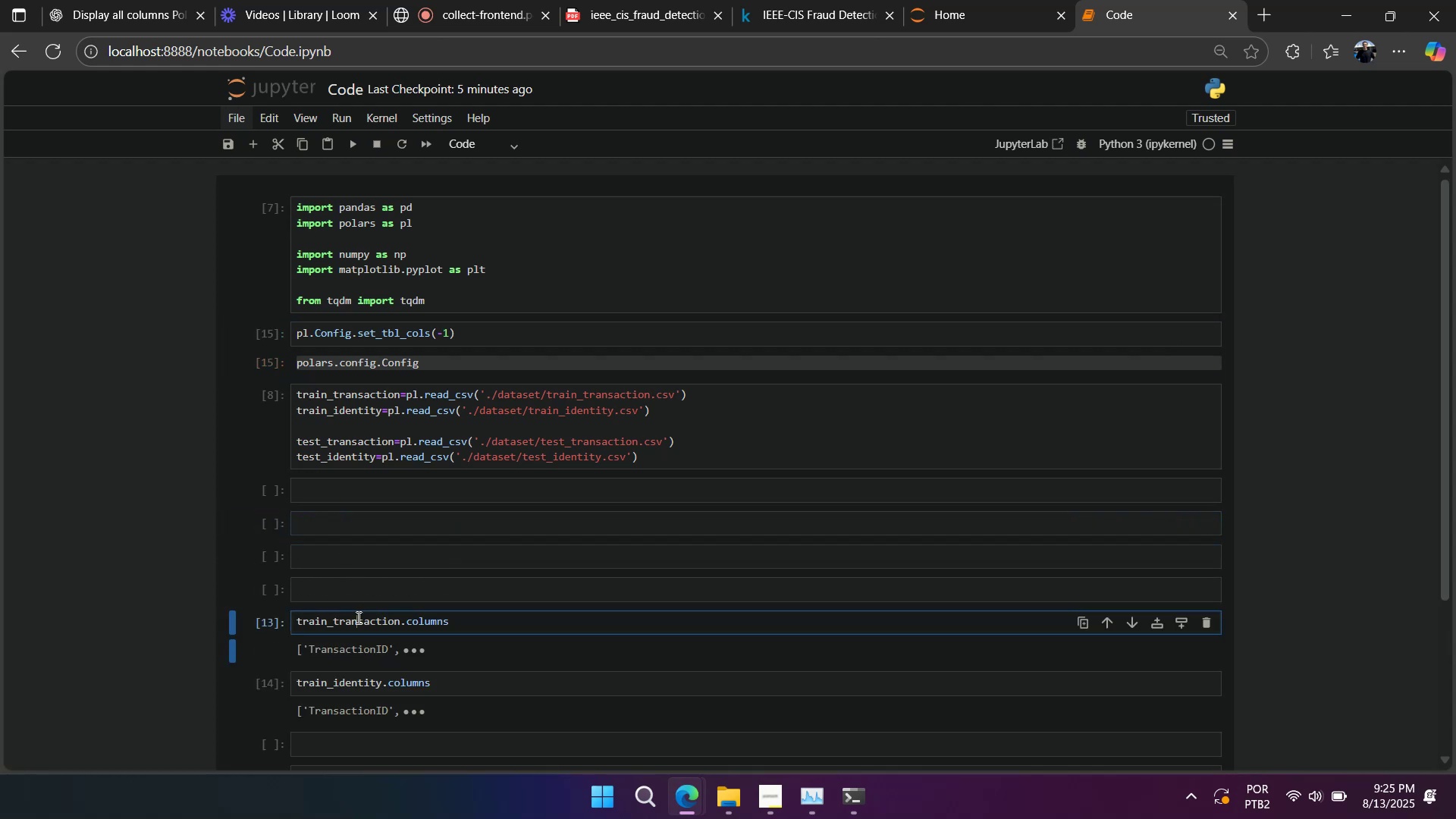 
triple_click([357, 617])
 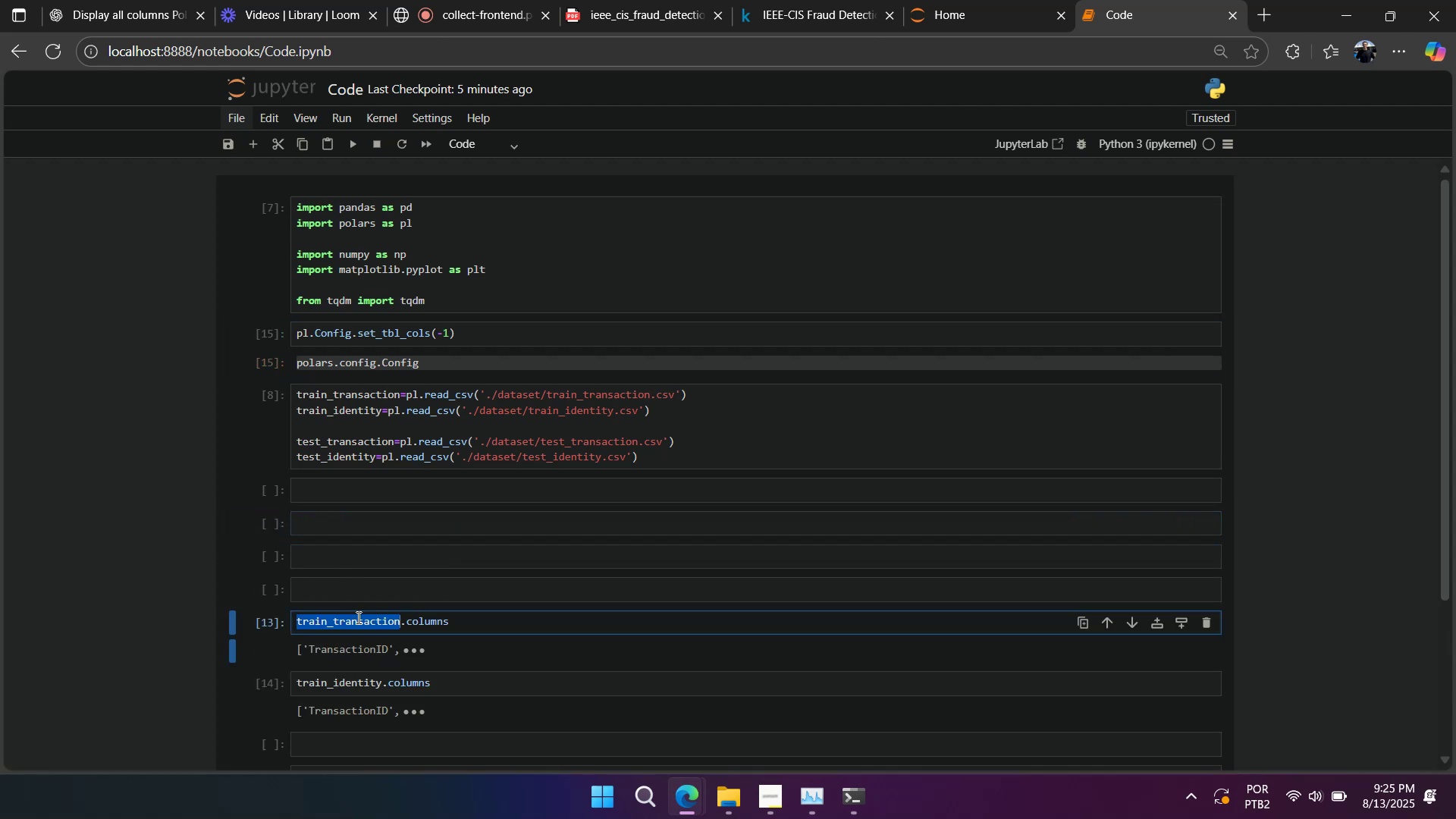 
key(Control+ControlLeft)
 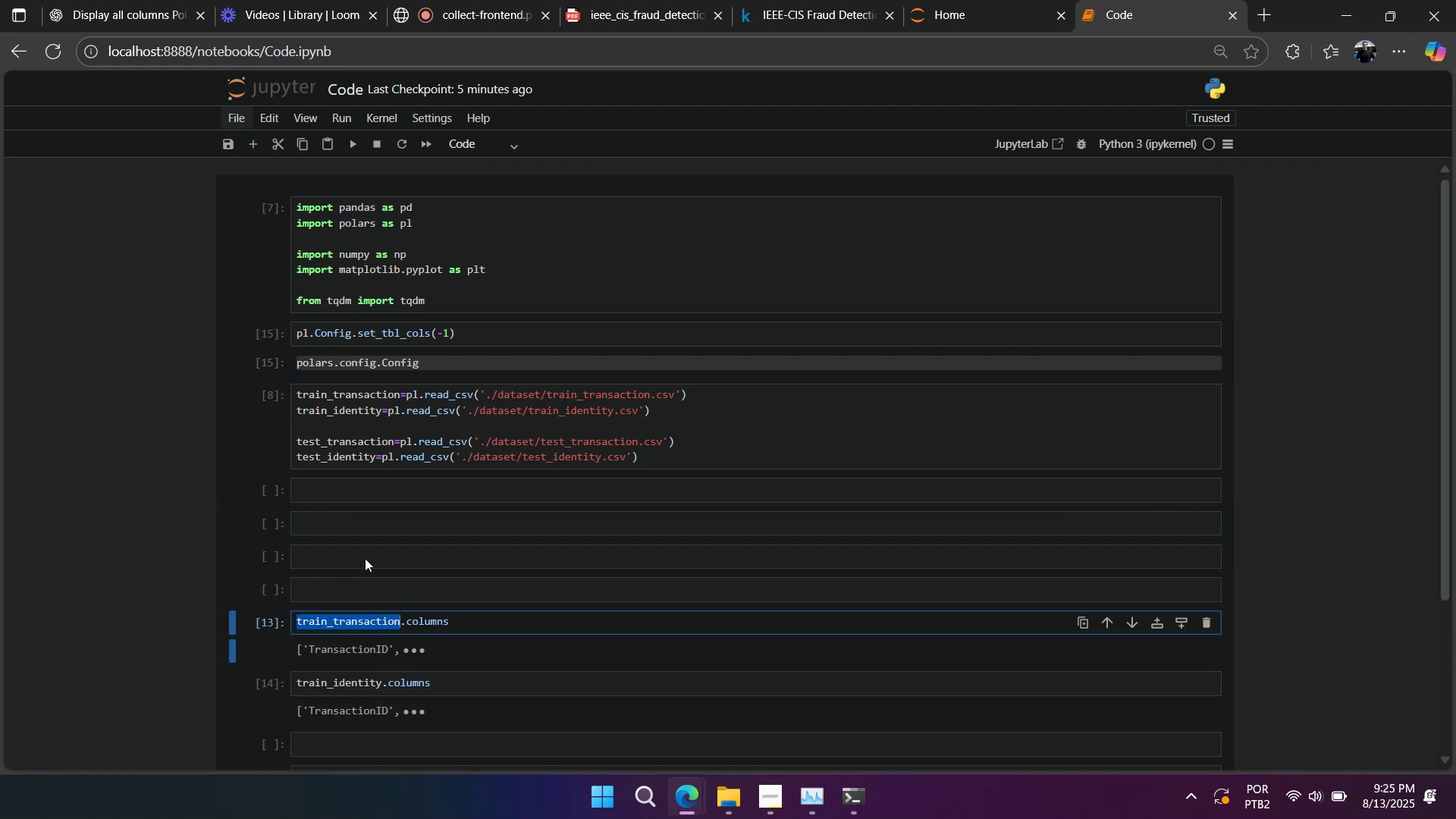 
key(Control+C)
 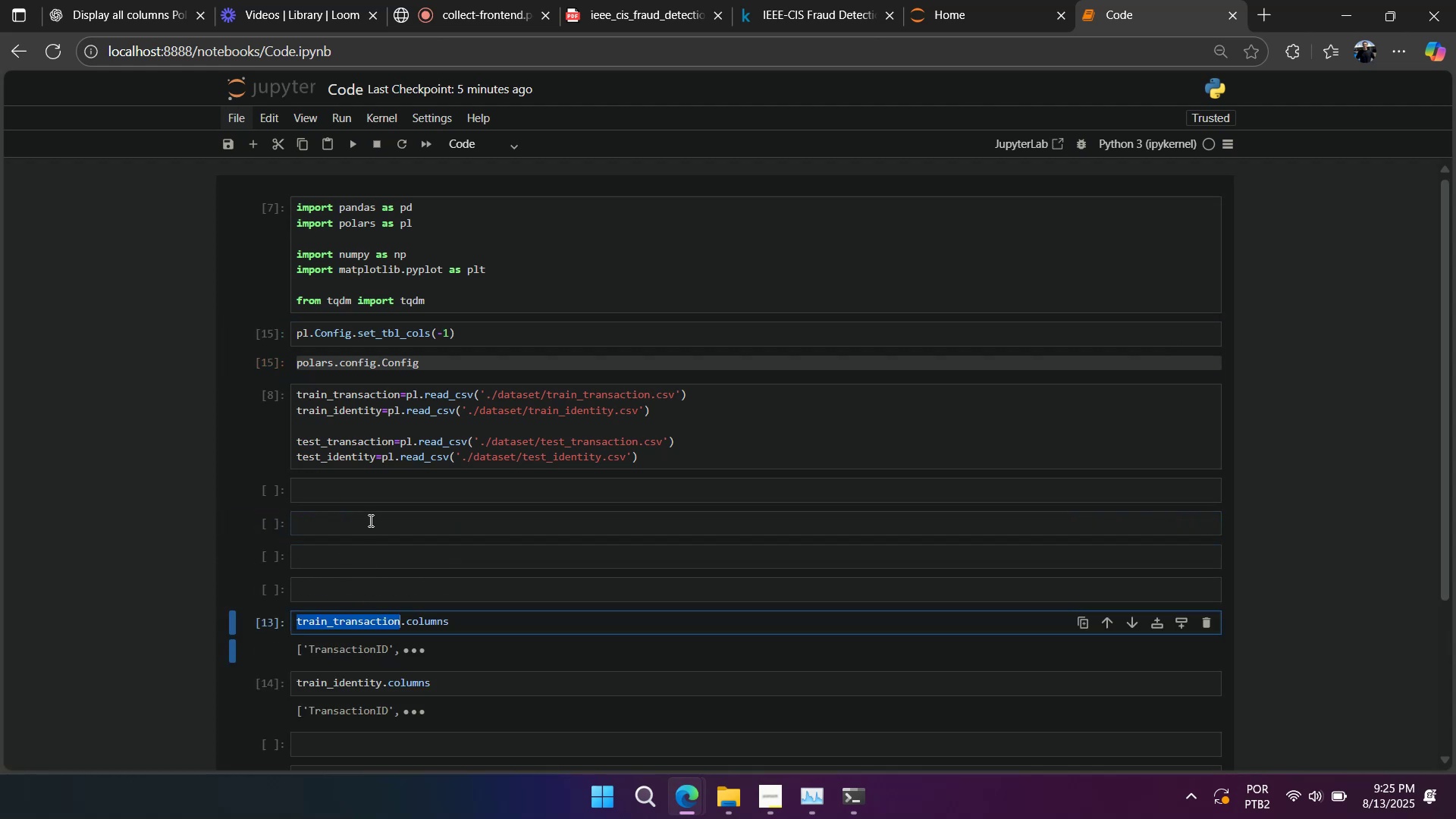 
left_click([369, 520])
 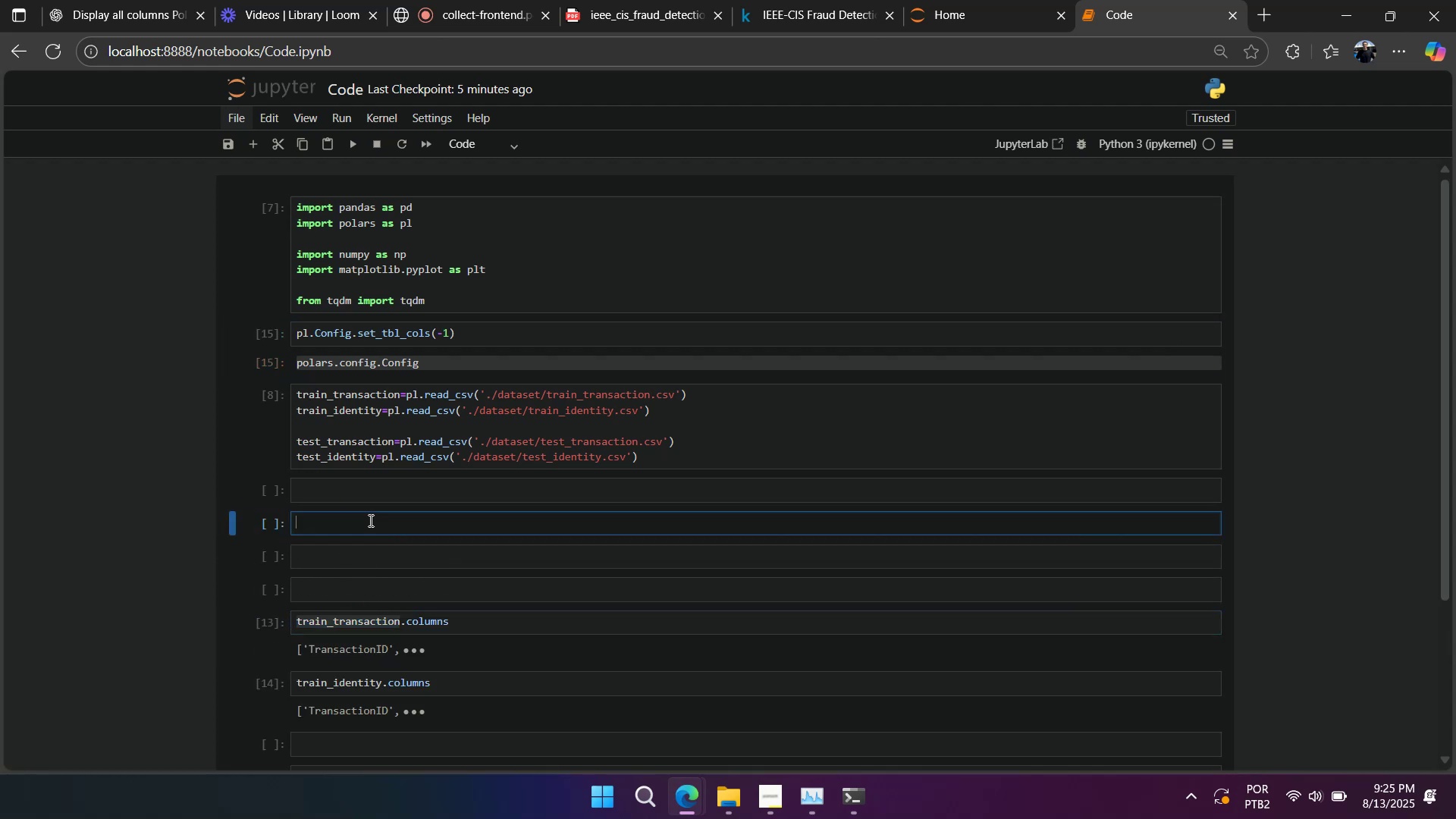 
key(Control+ControlLeft)
 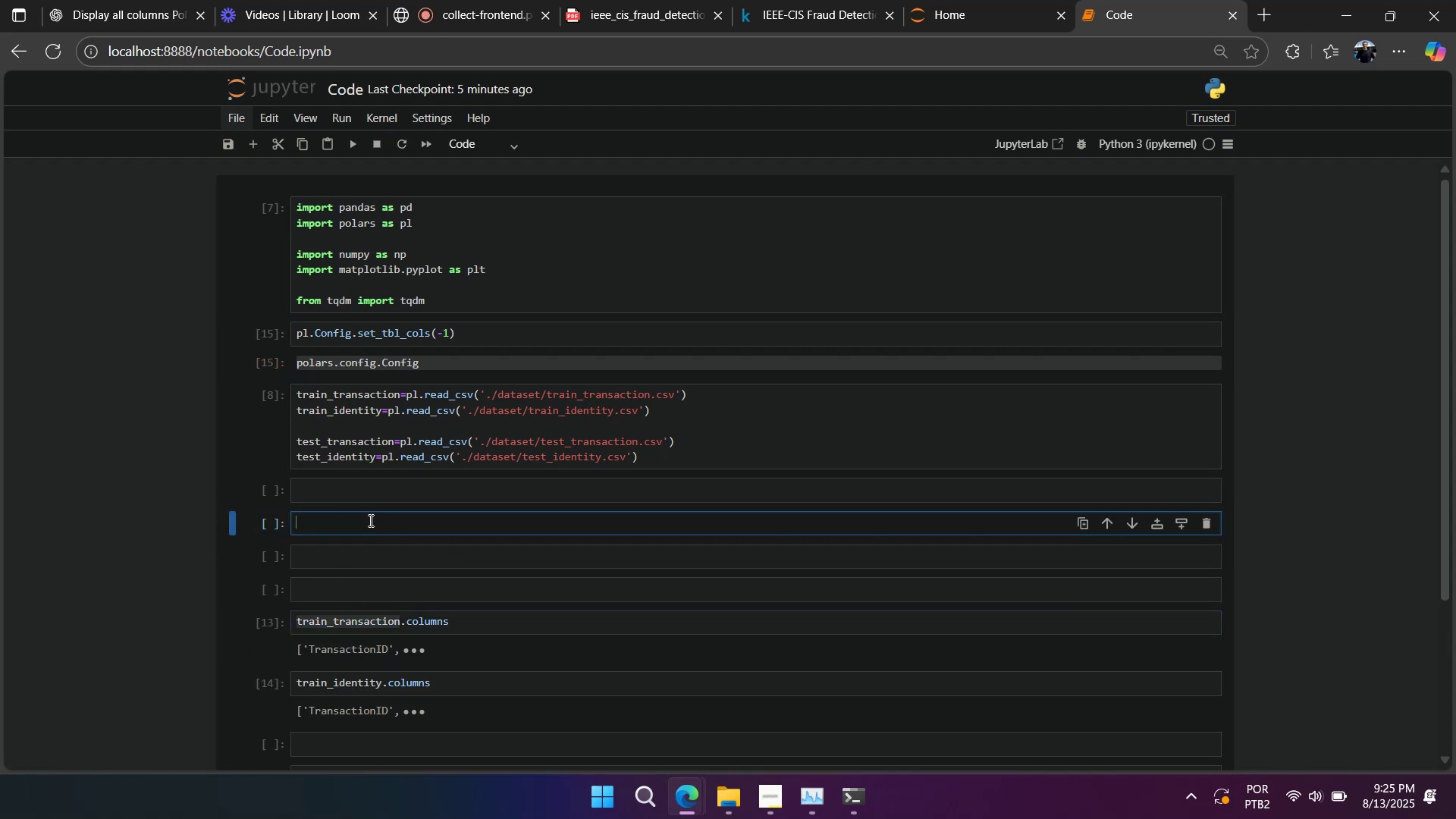 
key(Control+V)
 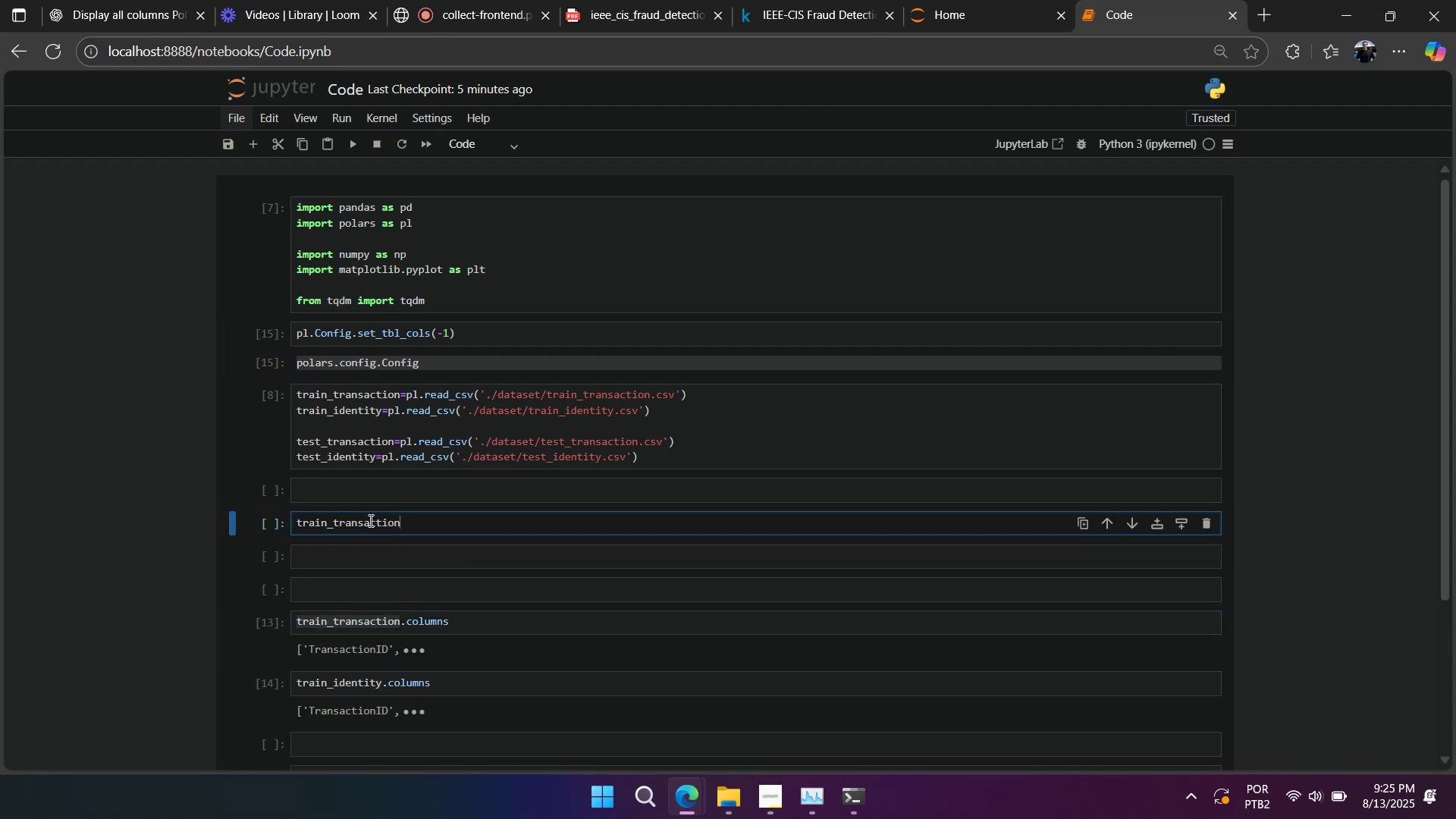 
key(Shift+Enter)
 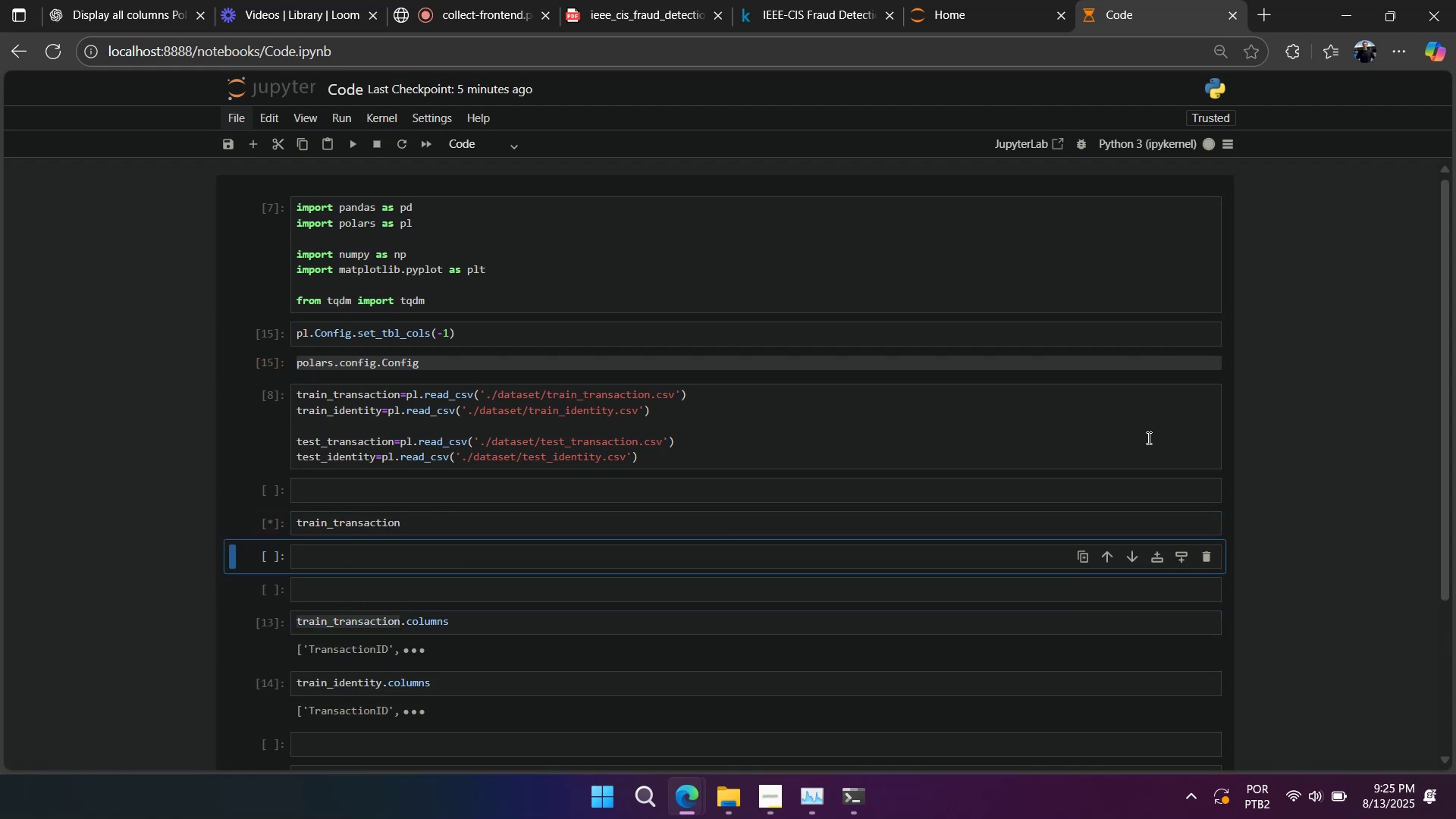 
scroll: coordinate [670, 385], scroll_direction: down, amount: 1.0
 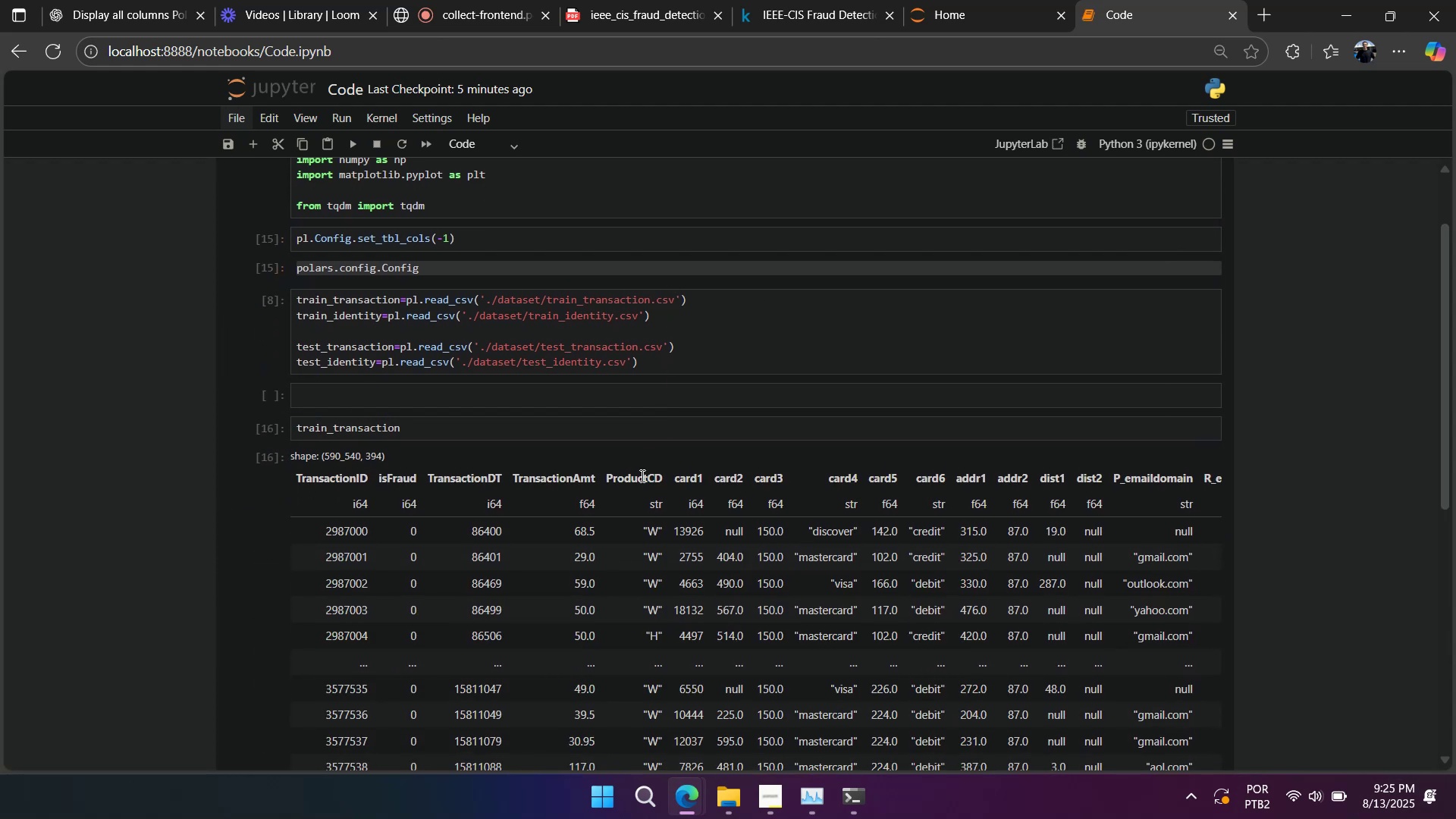 
left_click_drag(start_coordinate=[628, 492], to_coordinate=[1290, 469])
 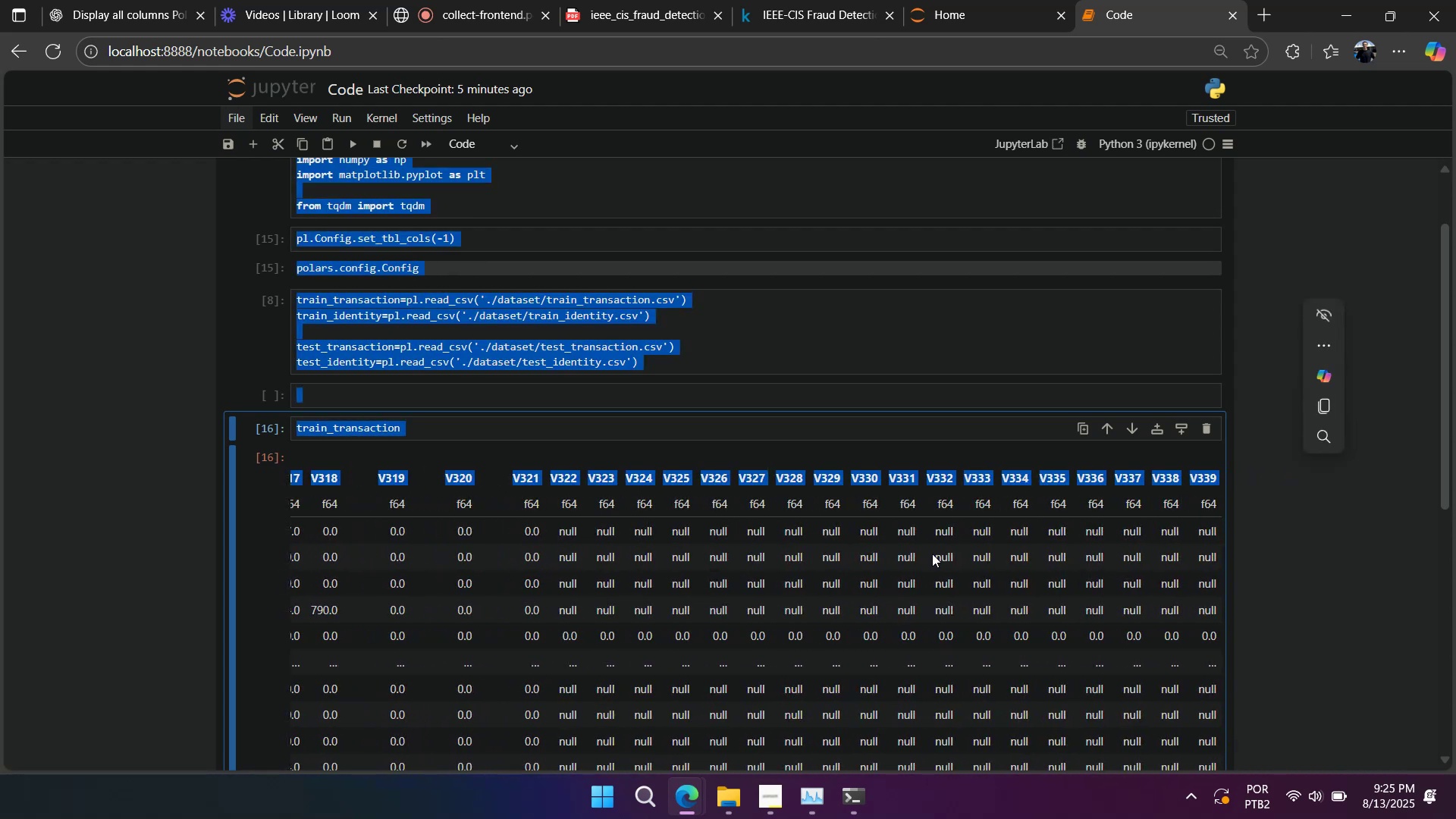 
left_click([924, 557])
 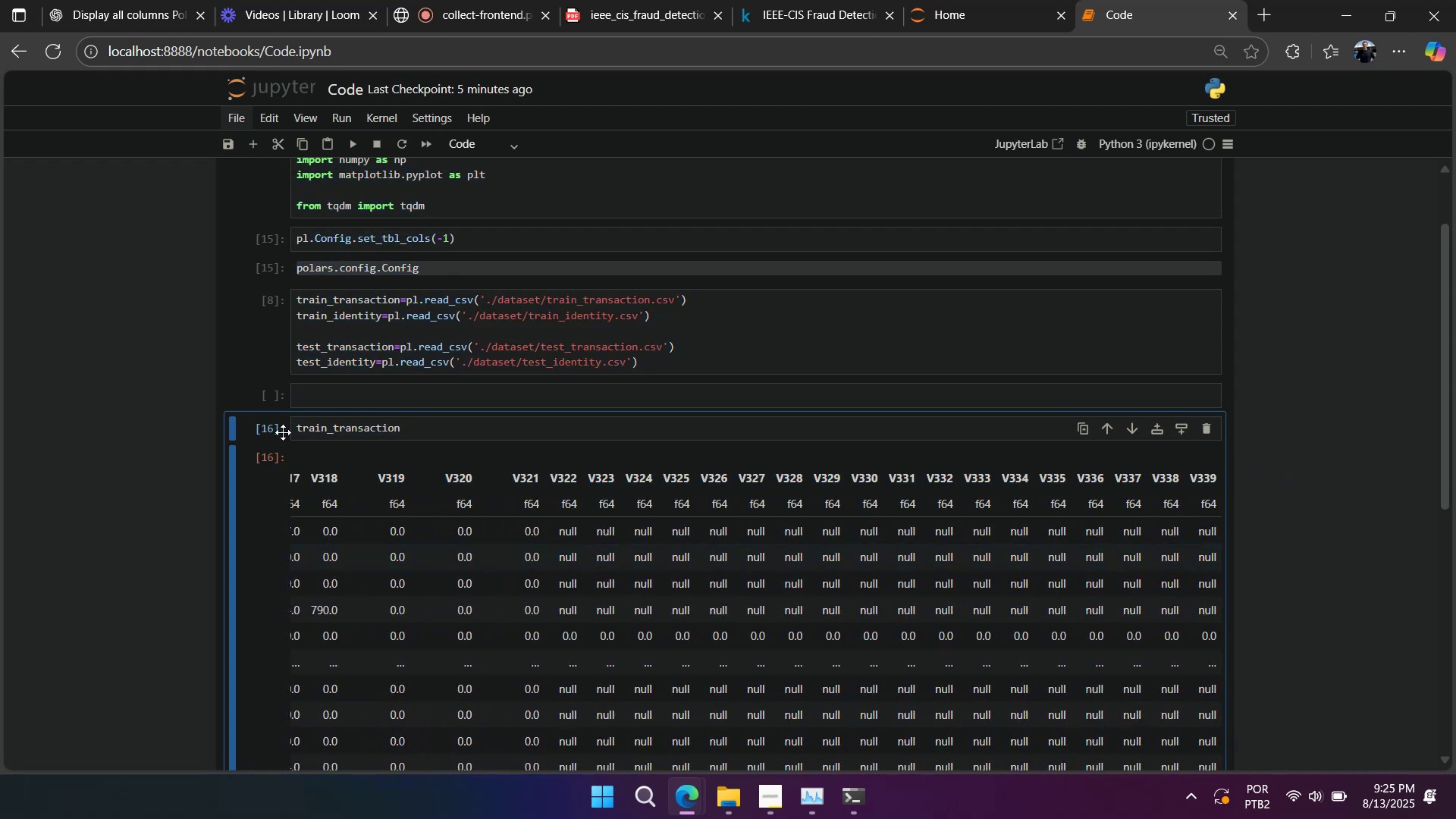 
left_click([277, 427])
 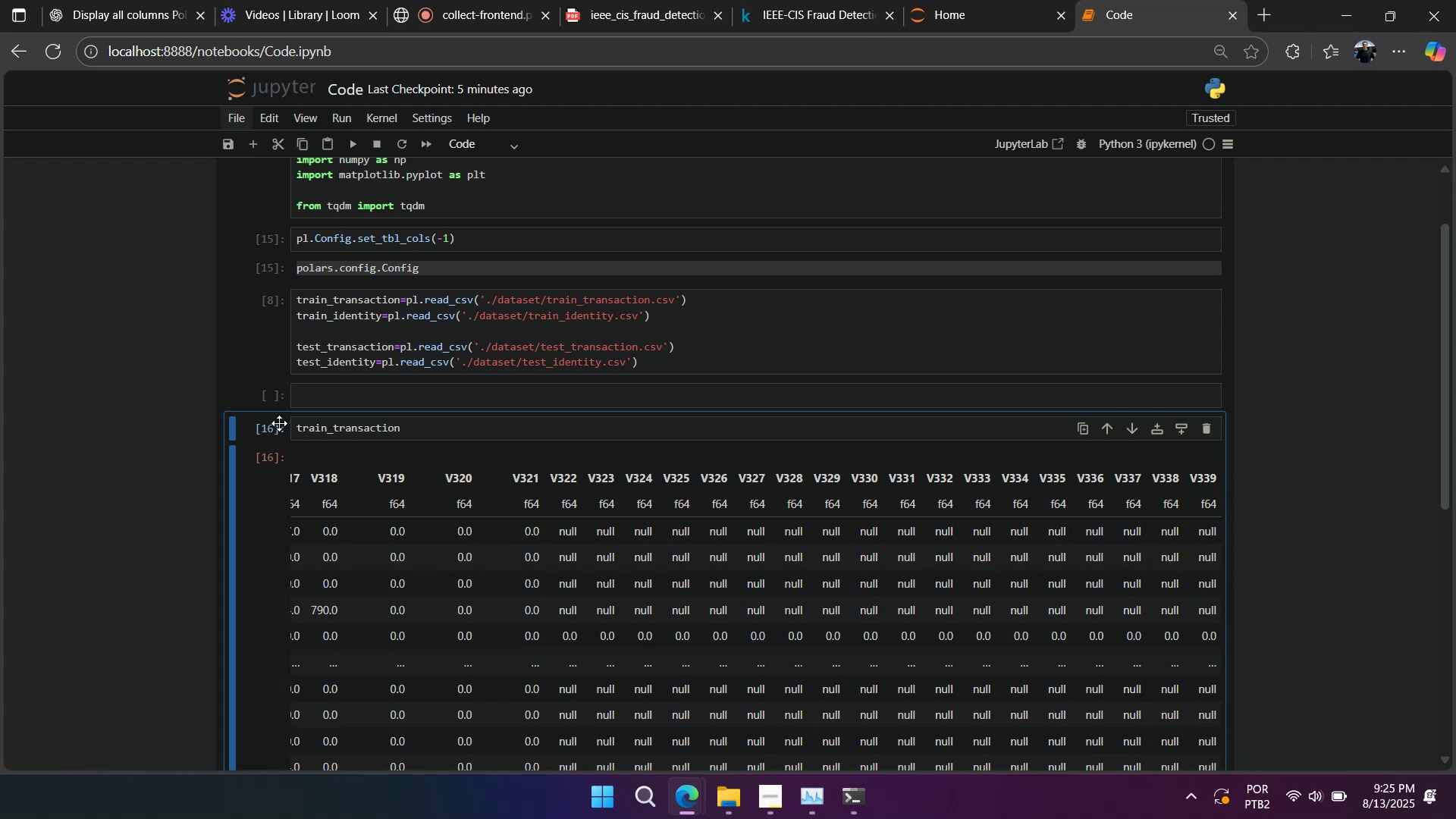 
wait(5.15)
 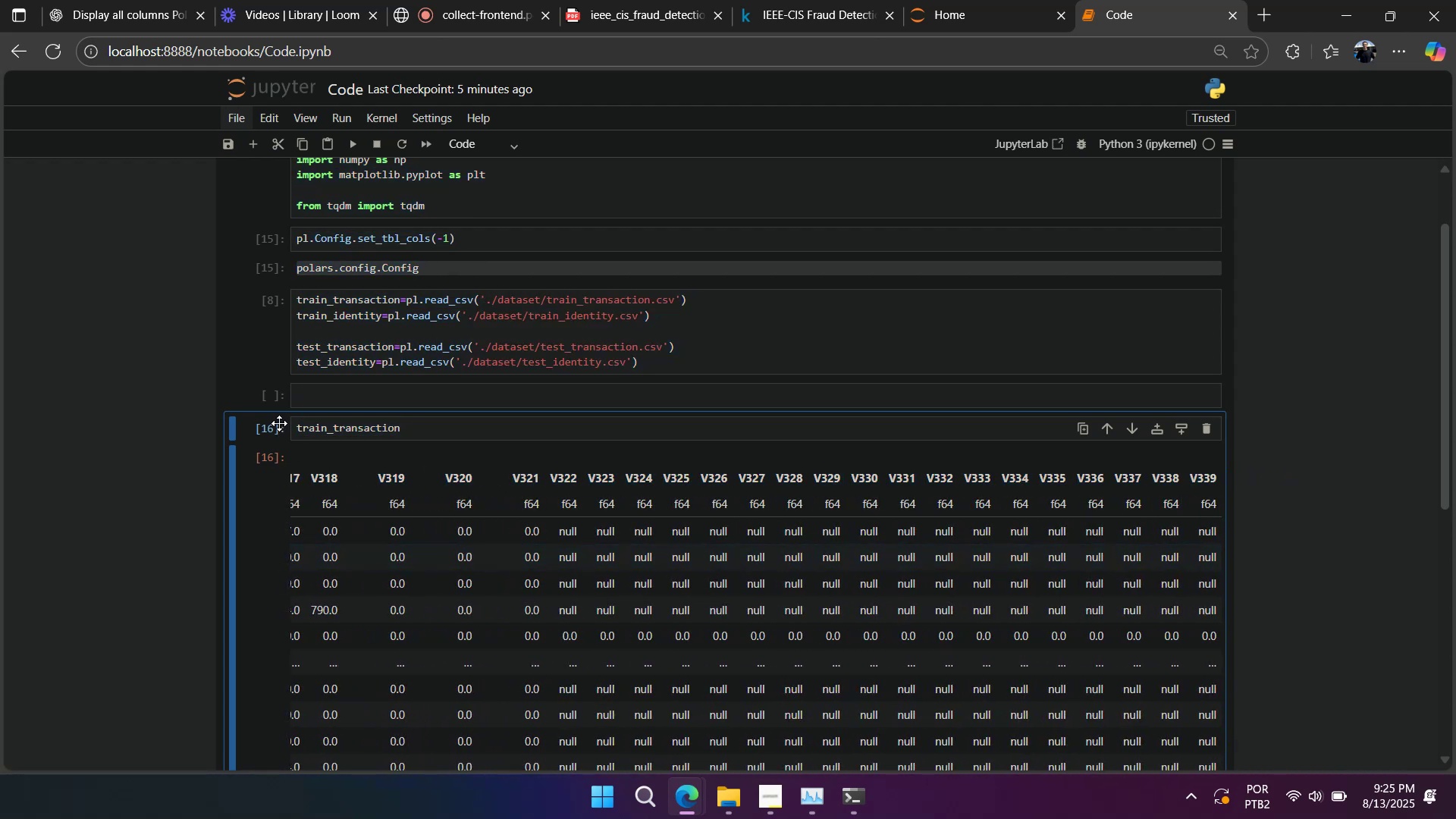 
type(dddddda)
 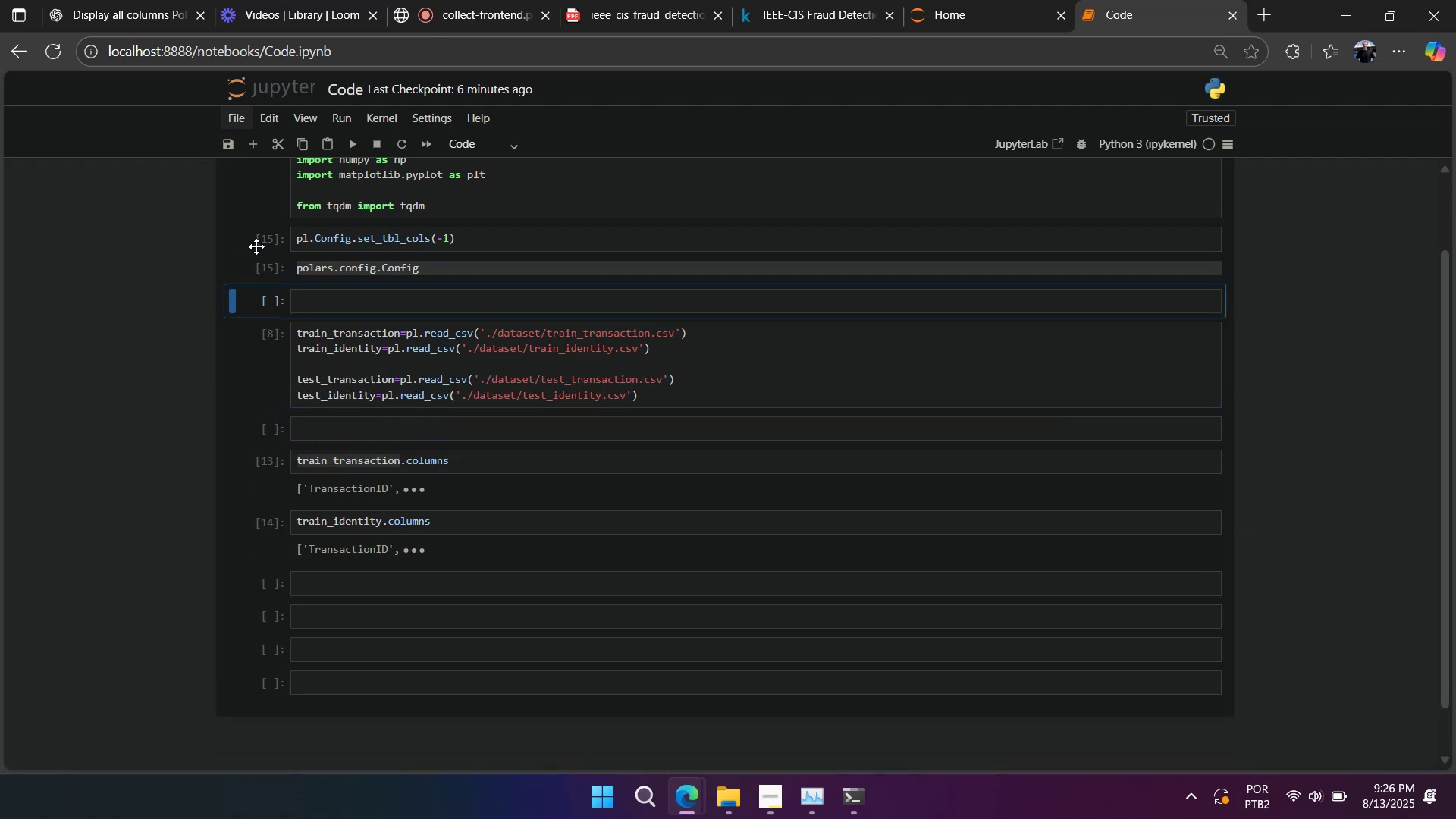 
left_click([256, 244])
 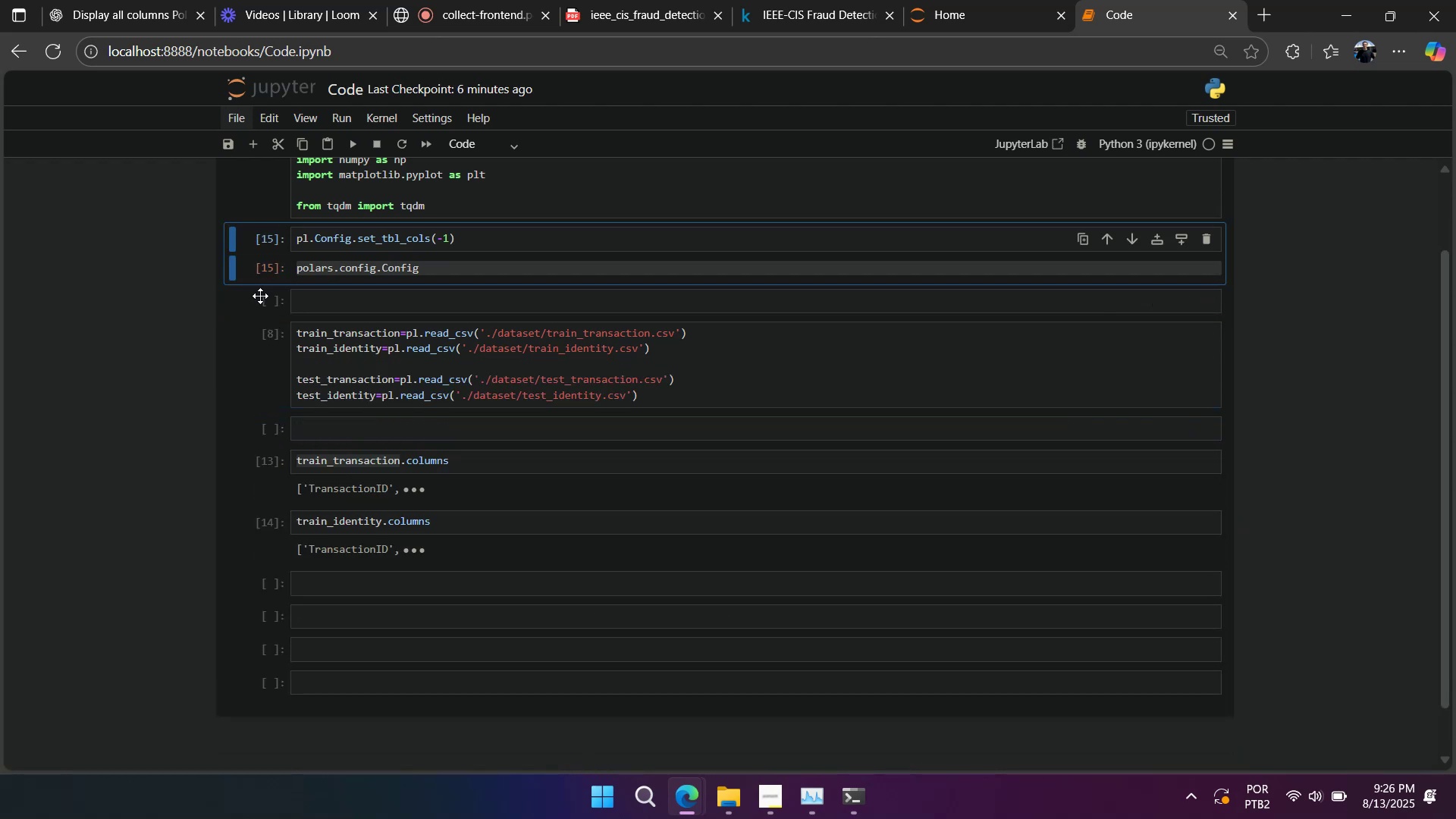 
left_click([261, 304])
 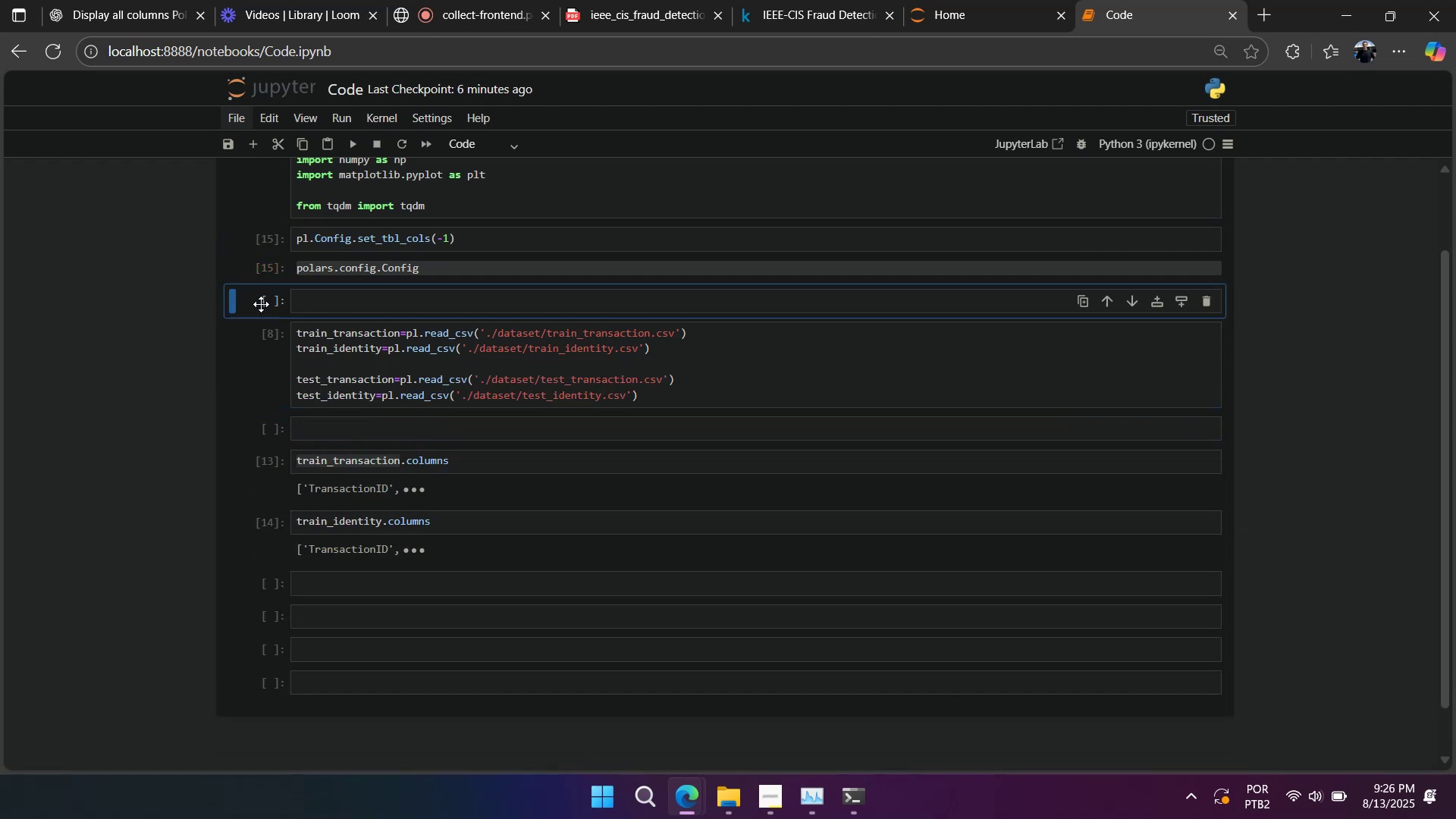 
type(dda)
 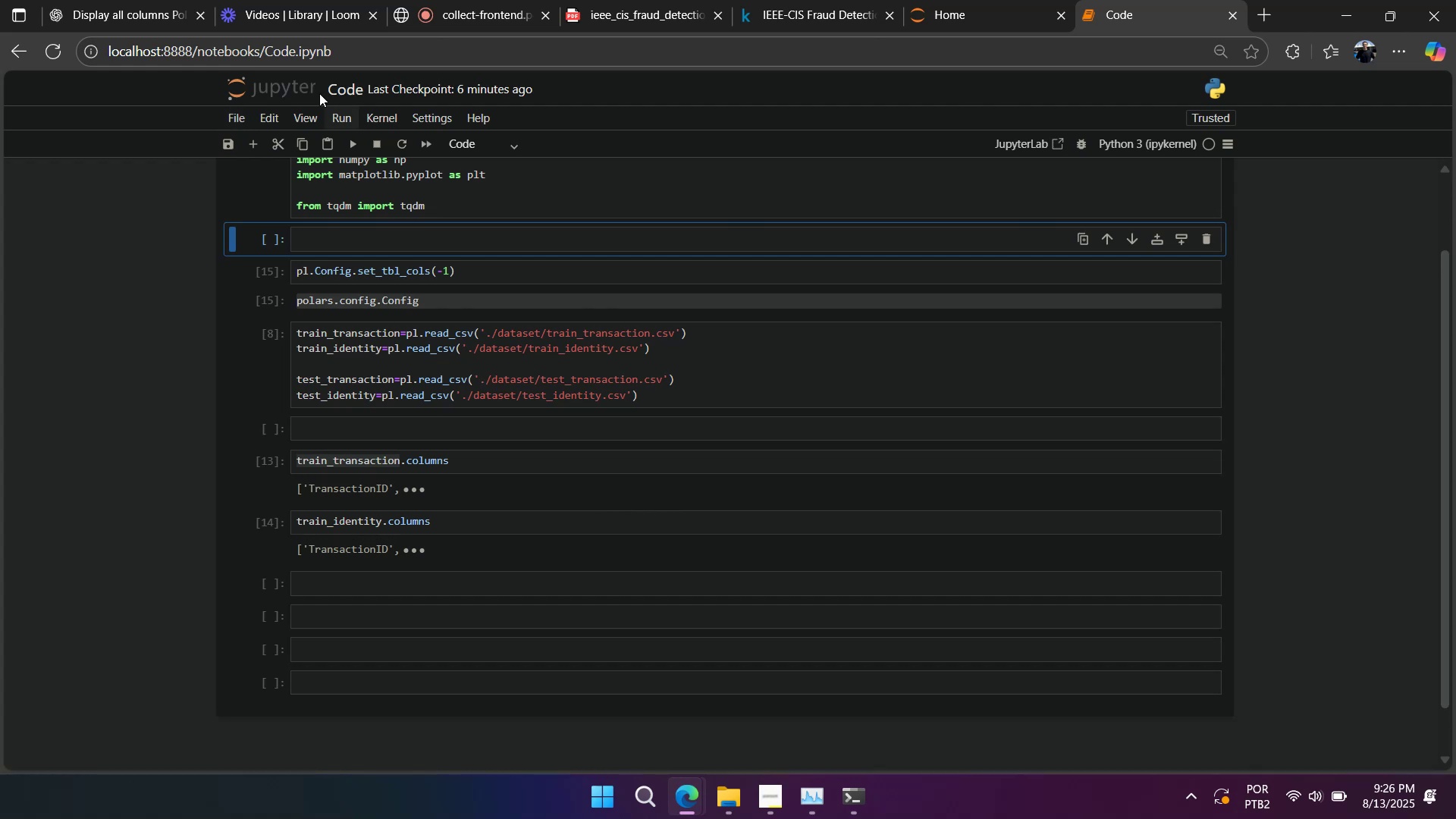 
left_click([149, 6])
 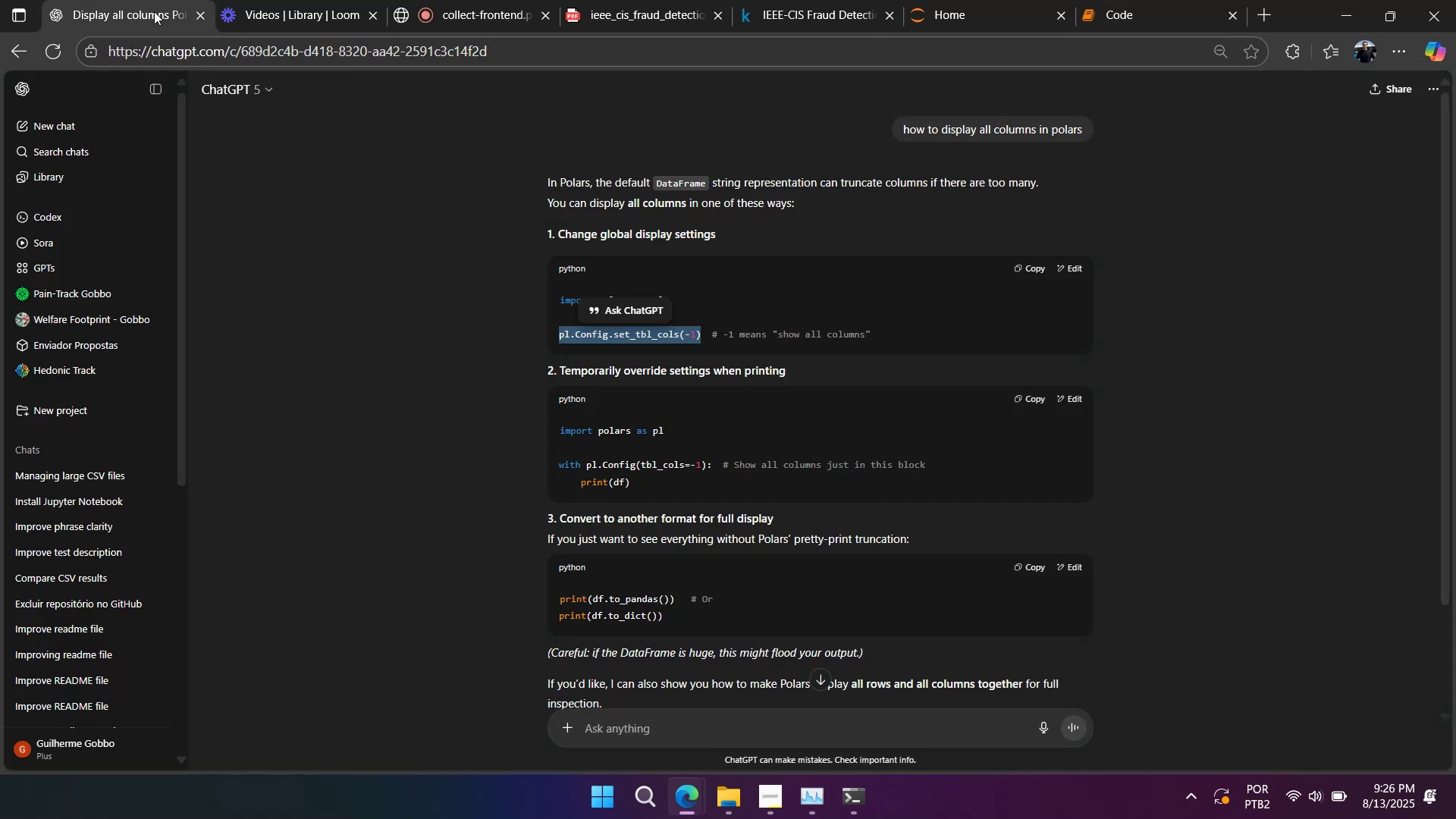 
scroll: coordinate [831, 361], scroll_direction: down, amount: 7.0
 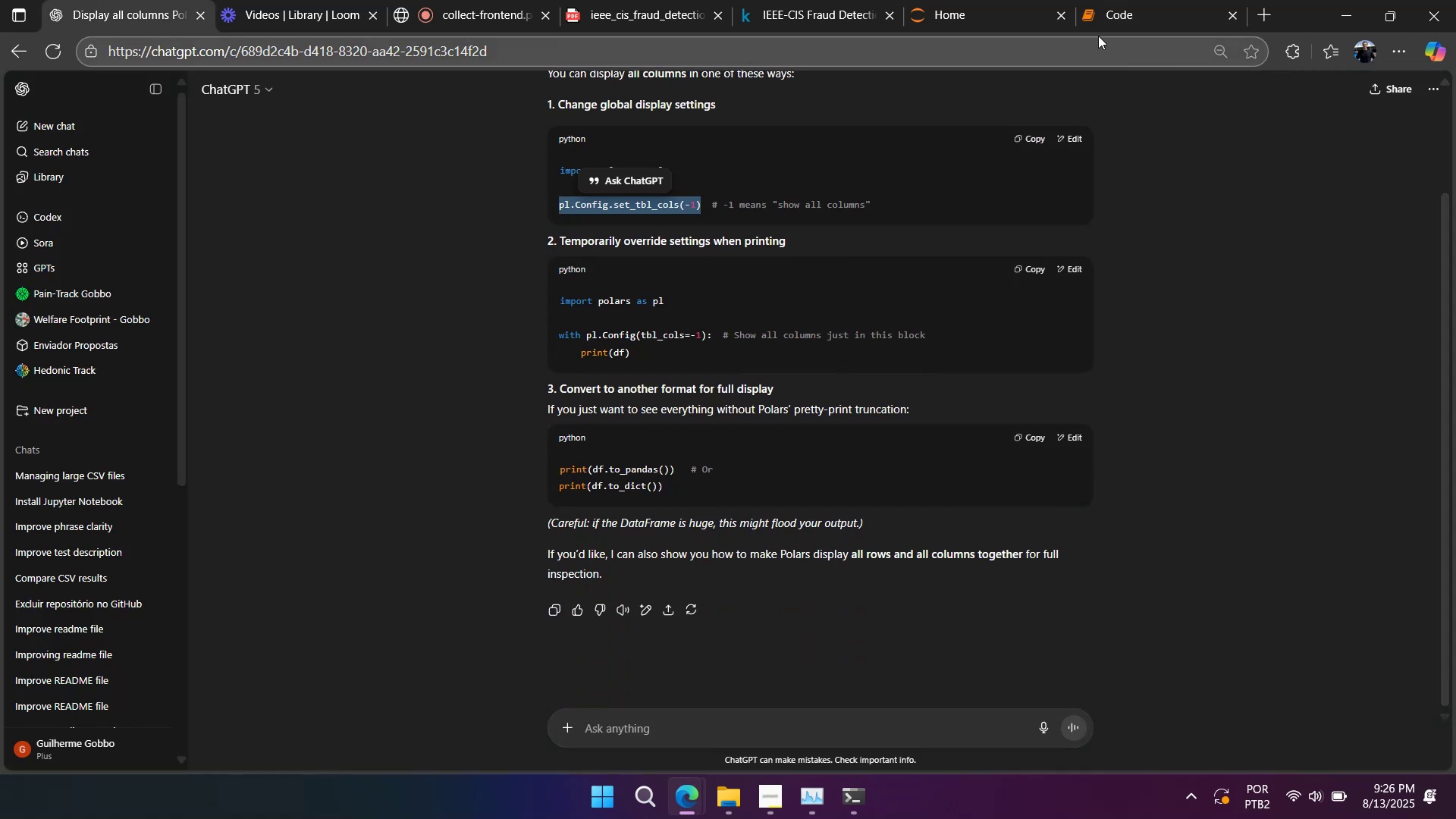 
left_click([1103, 28])
 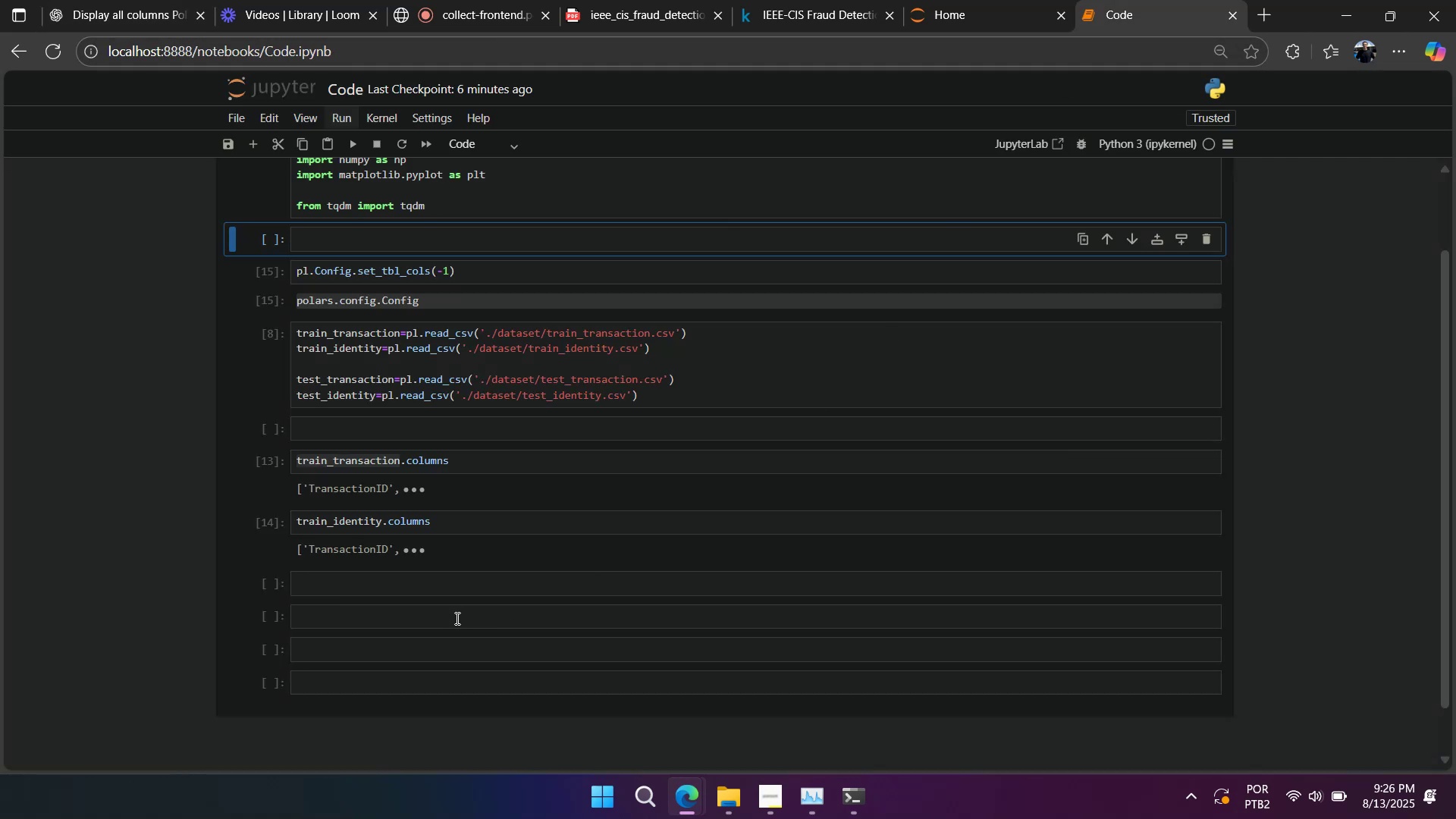 
left_click([456, 618])
 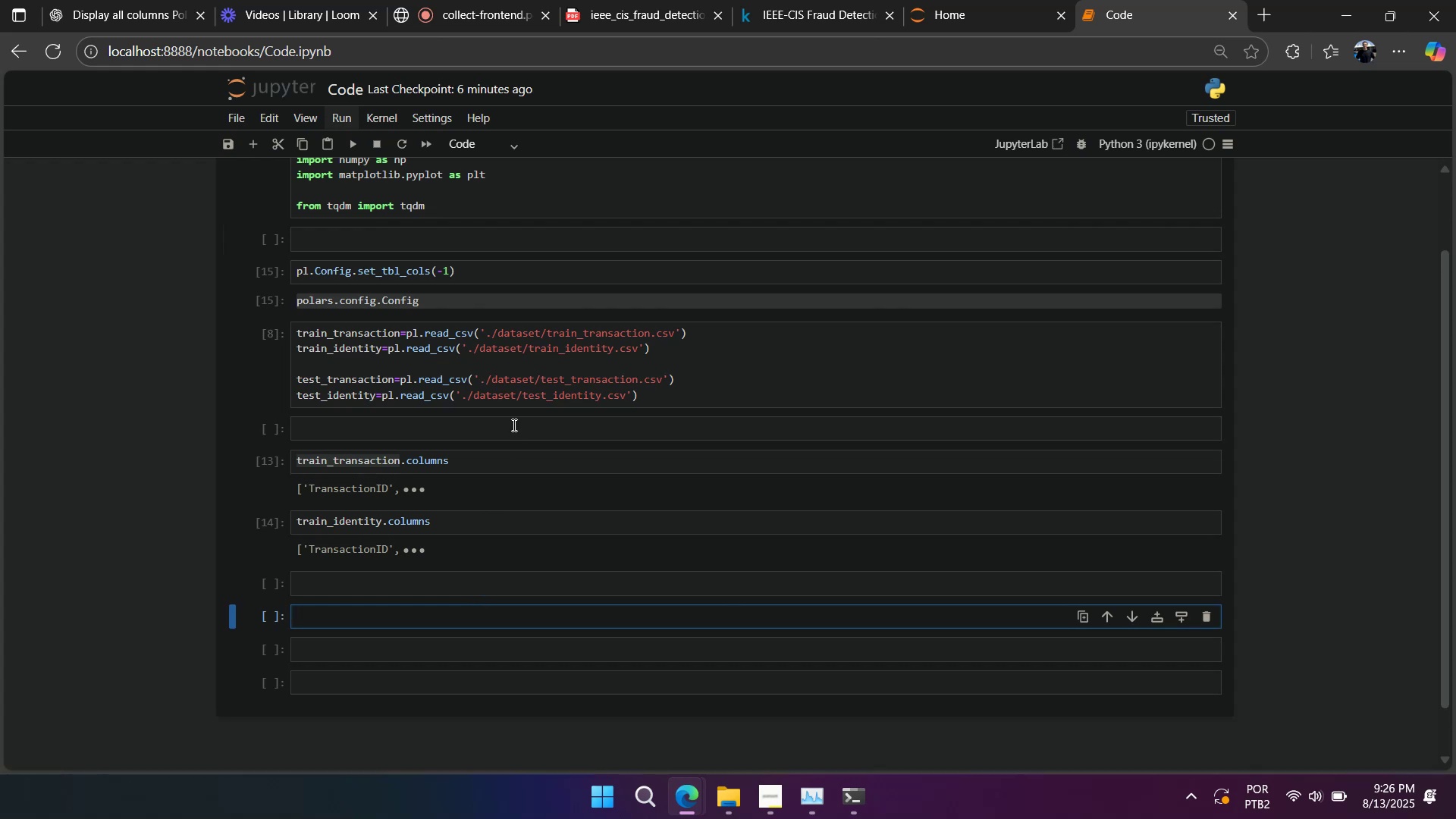 
wait(7.47)
 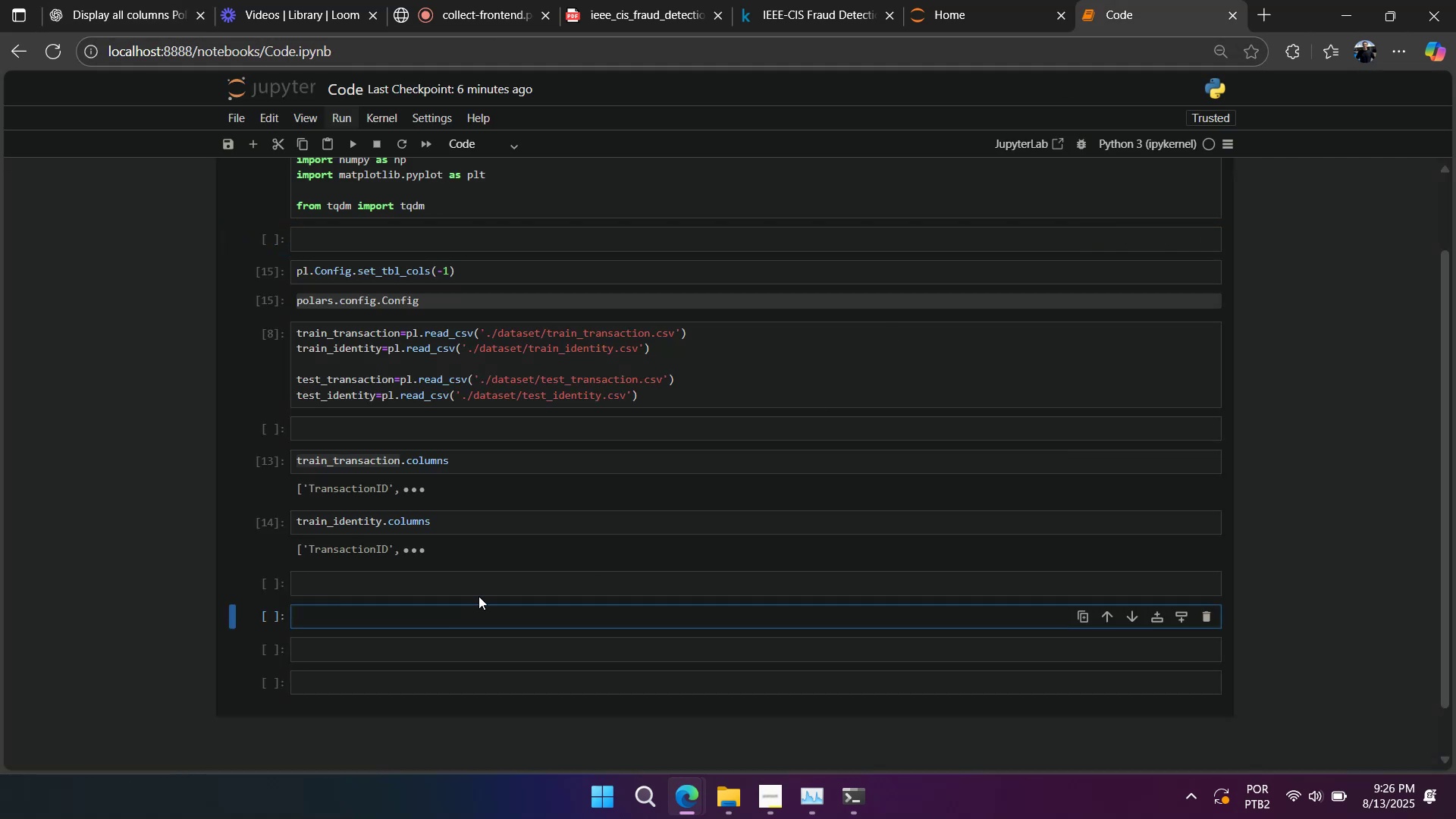 
left_click([275, 487])
 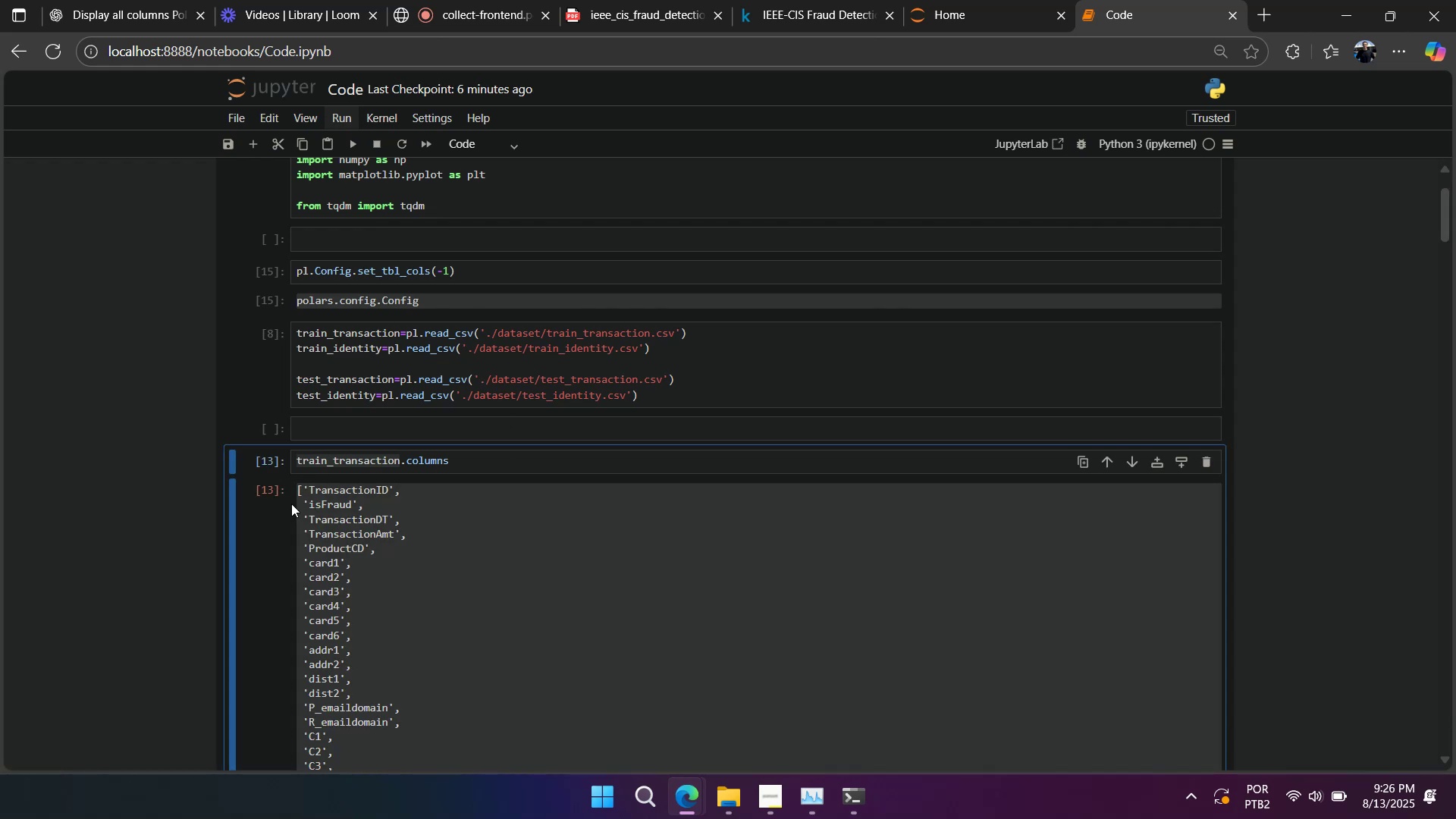 
left_click([285, 466])
 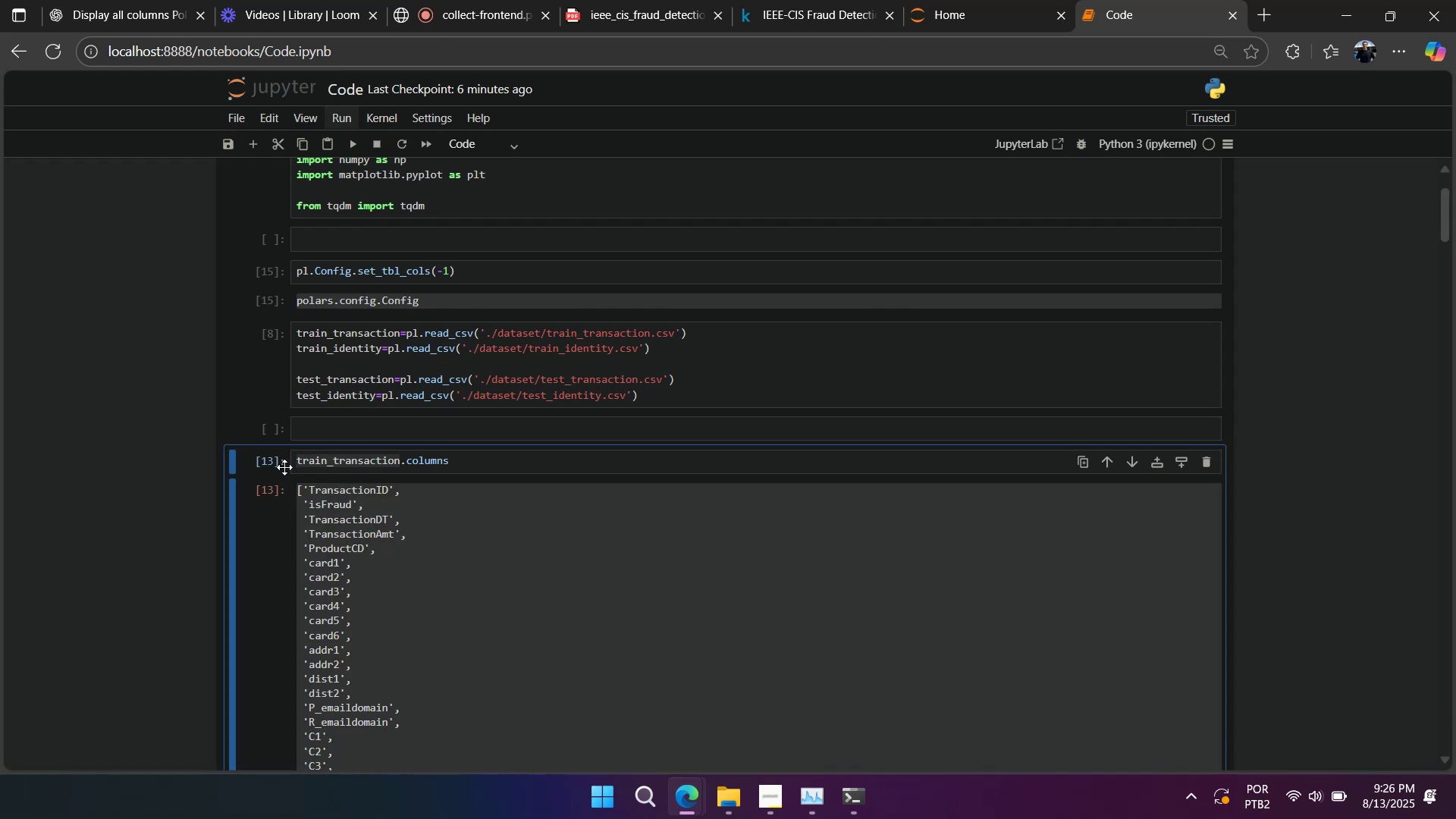 
type(aa)
 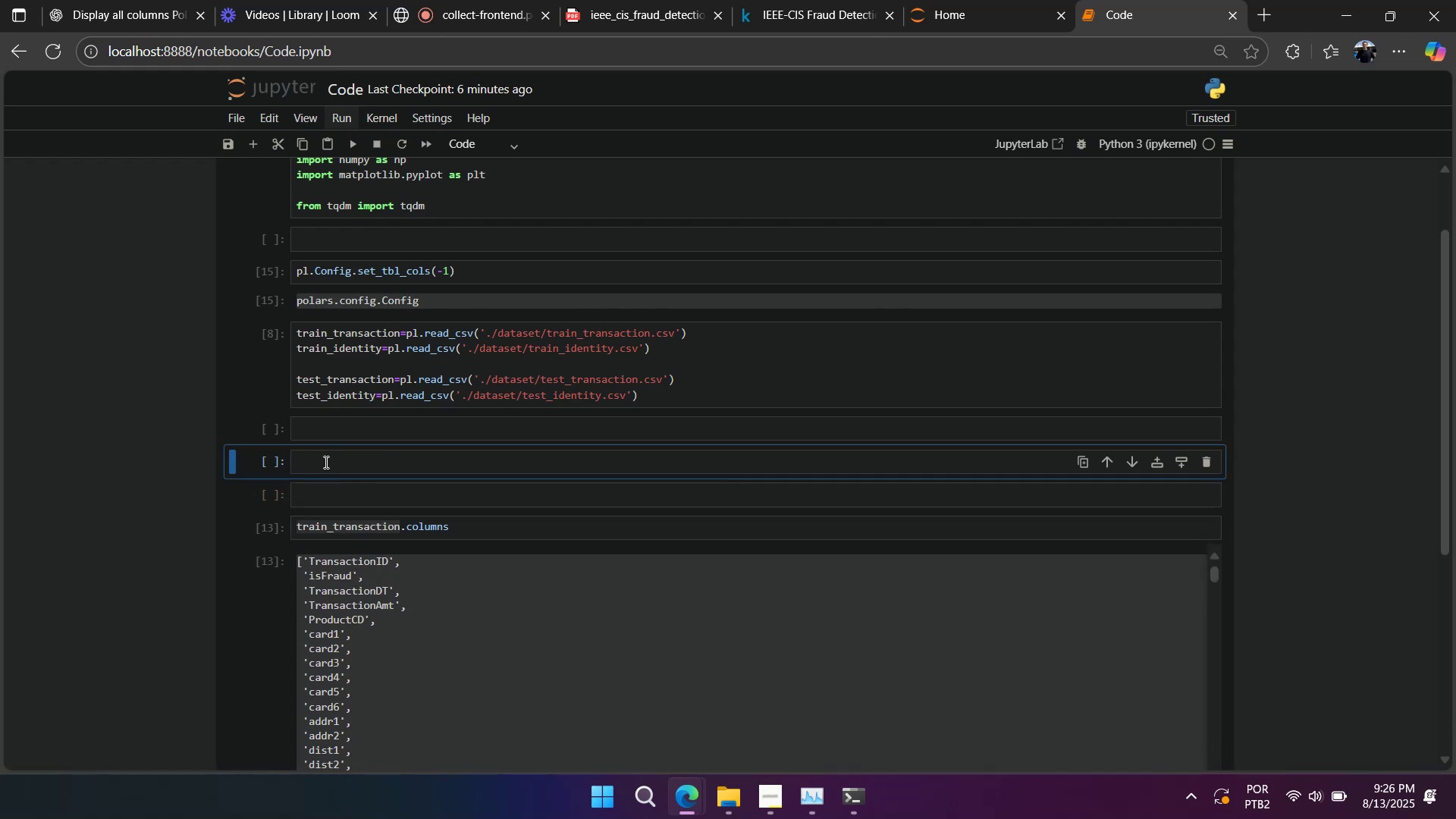 
left_click([325, 462])
 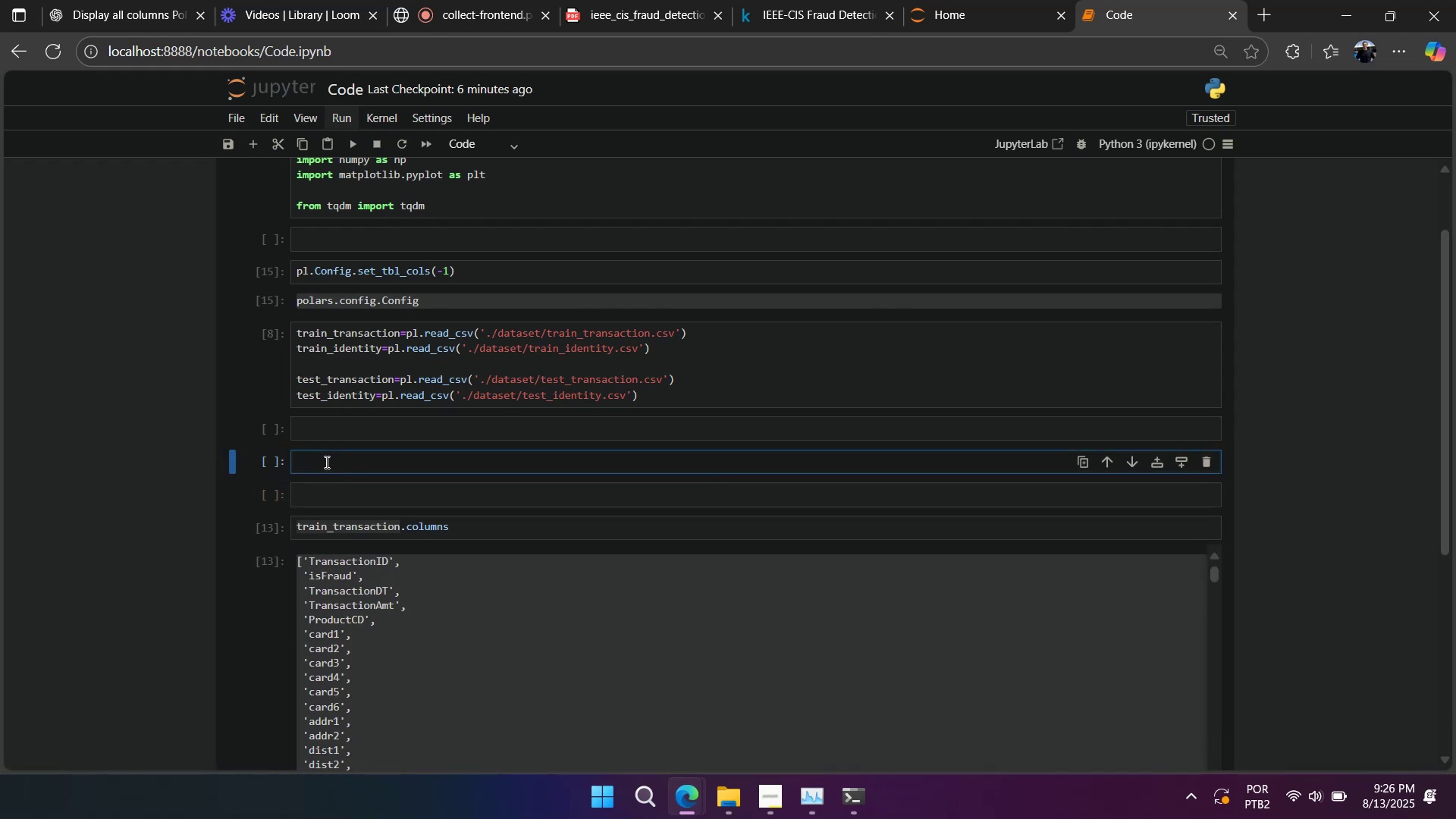 
type(train_sat)
key(Backspace)
key(Backspace)
key(Backspace)
type(transaction.iloc0\)
 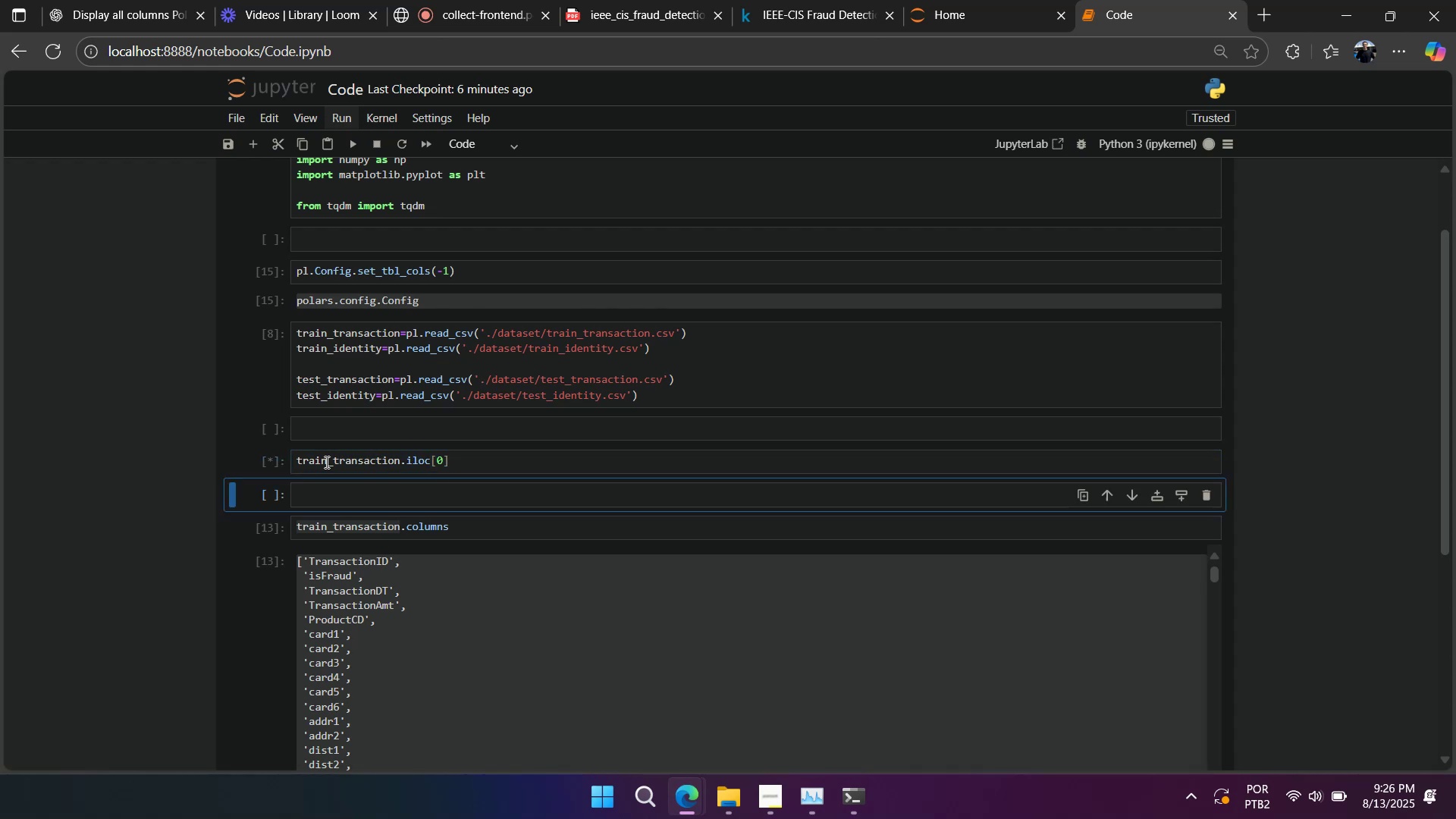 
key(Shift+Enter)
 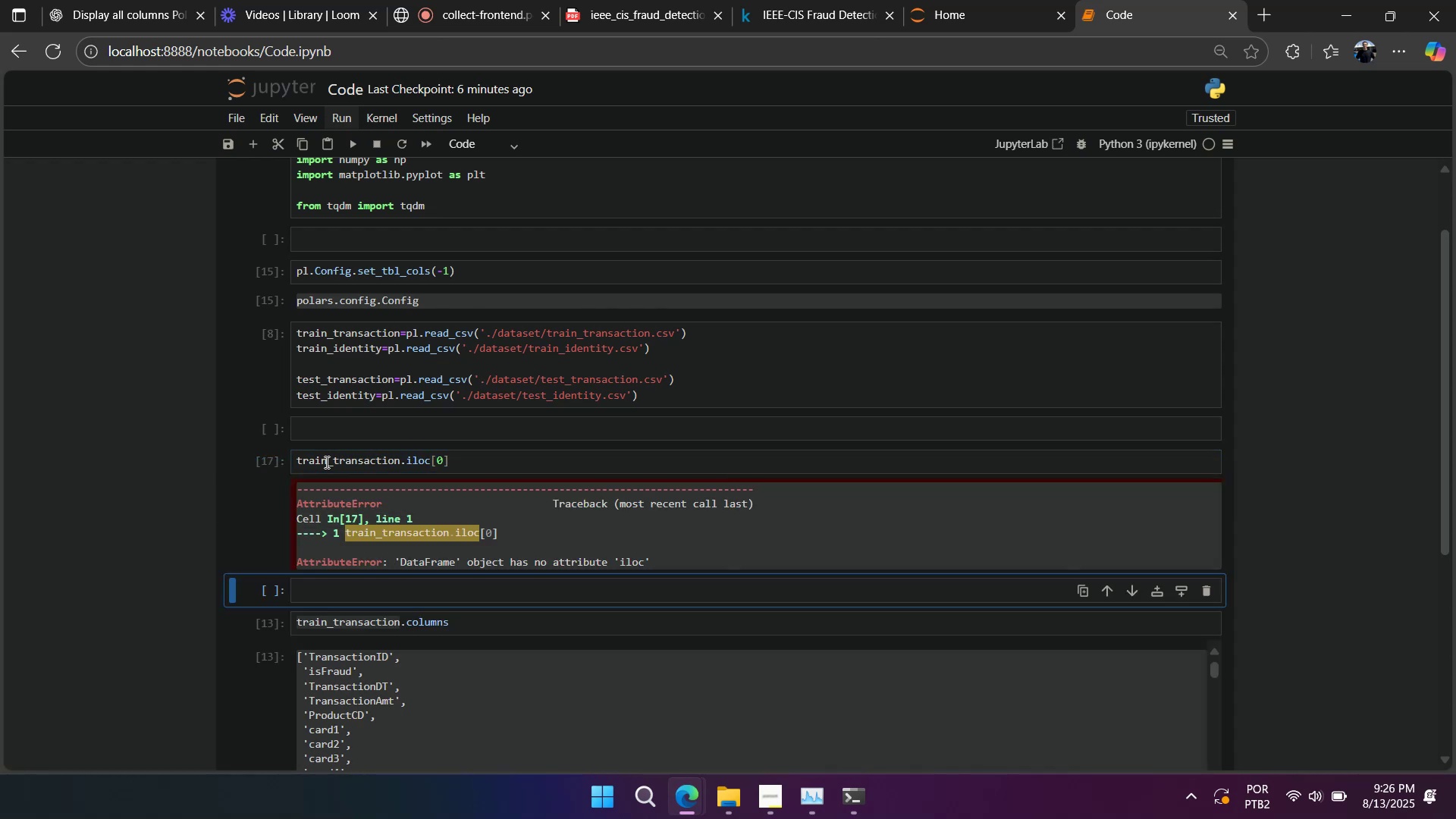 
left_click_drag(start_coordinate=[487, 456], to_coordinate=[399, 466])
 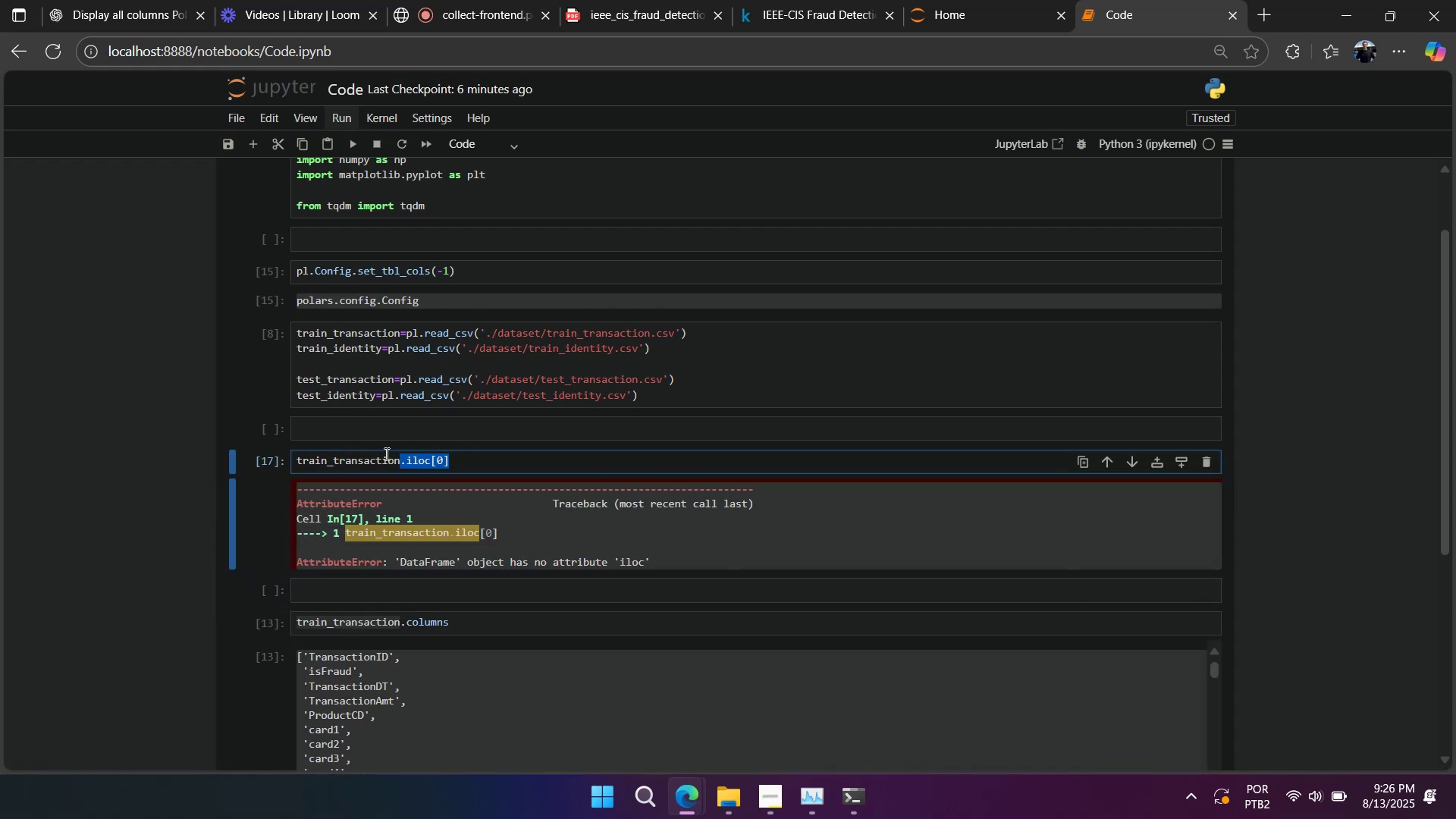 
key(BracketRight)
 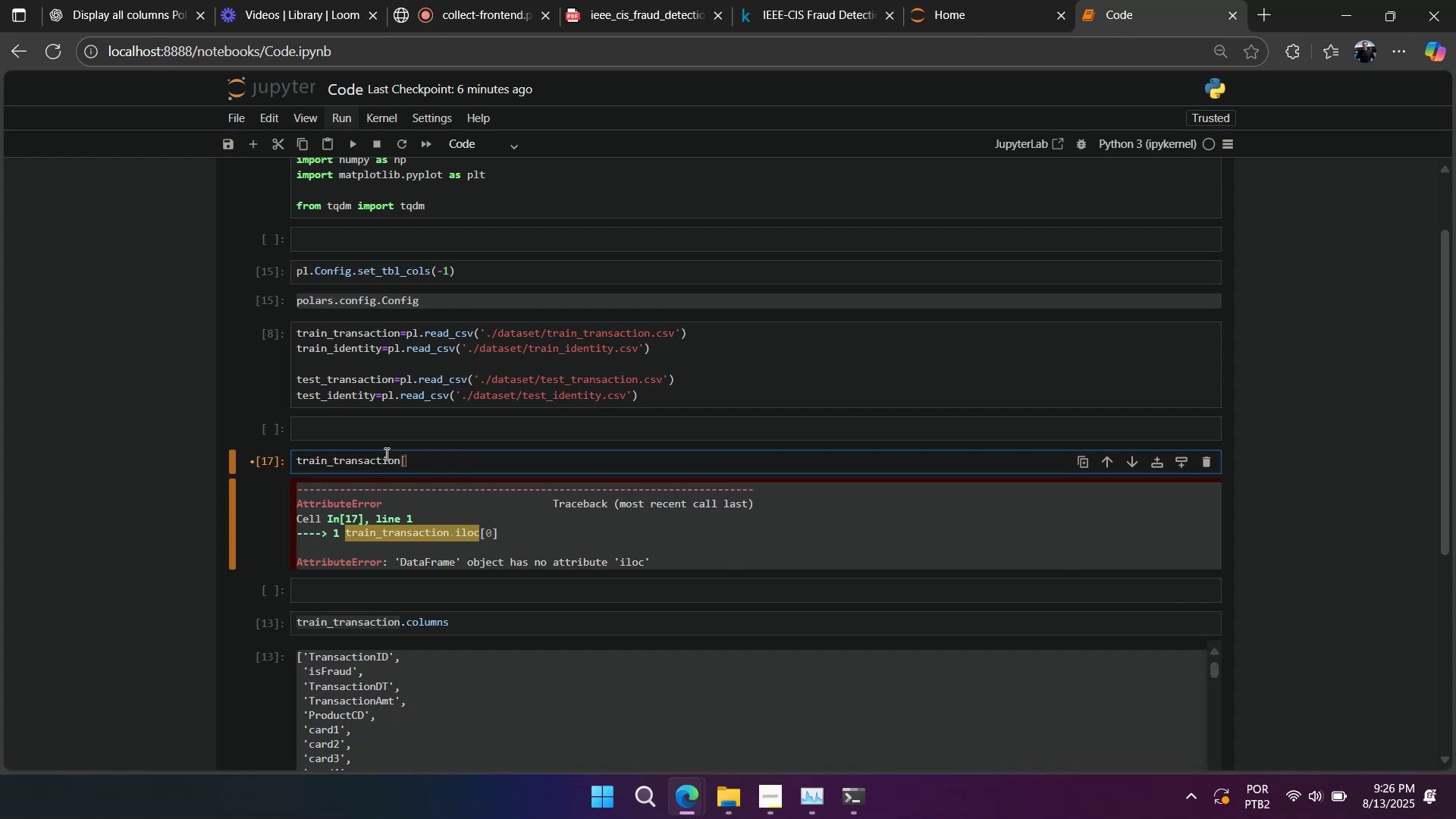 
key(1)
 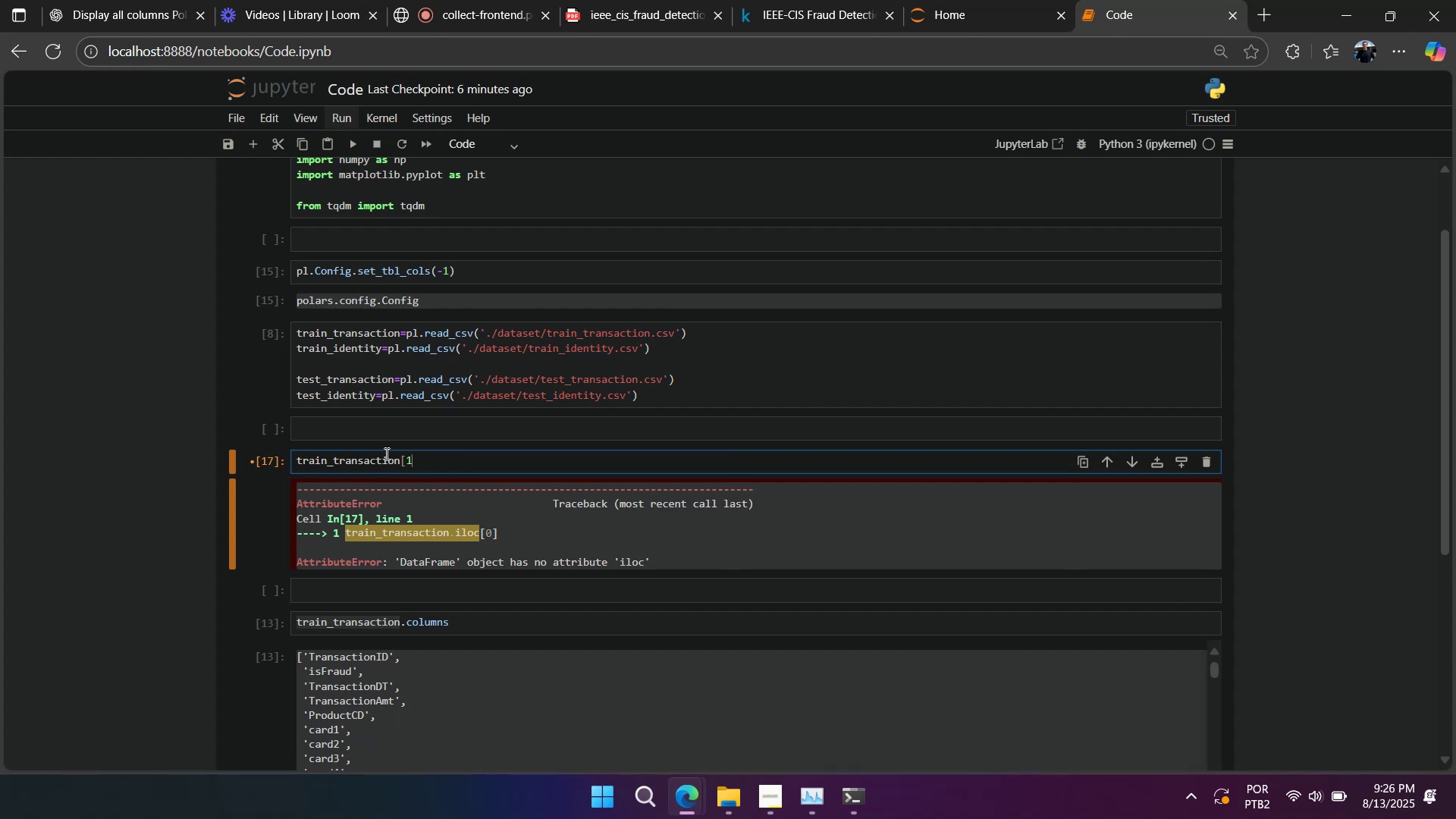 
key(Backslash)
 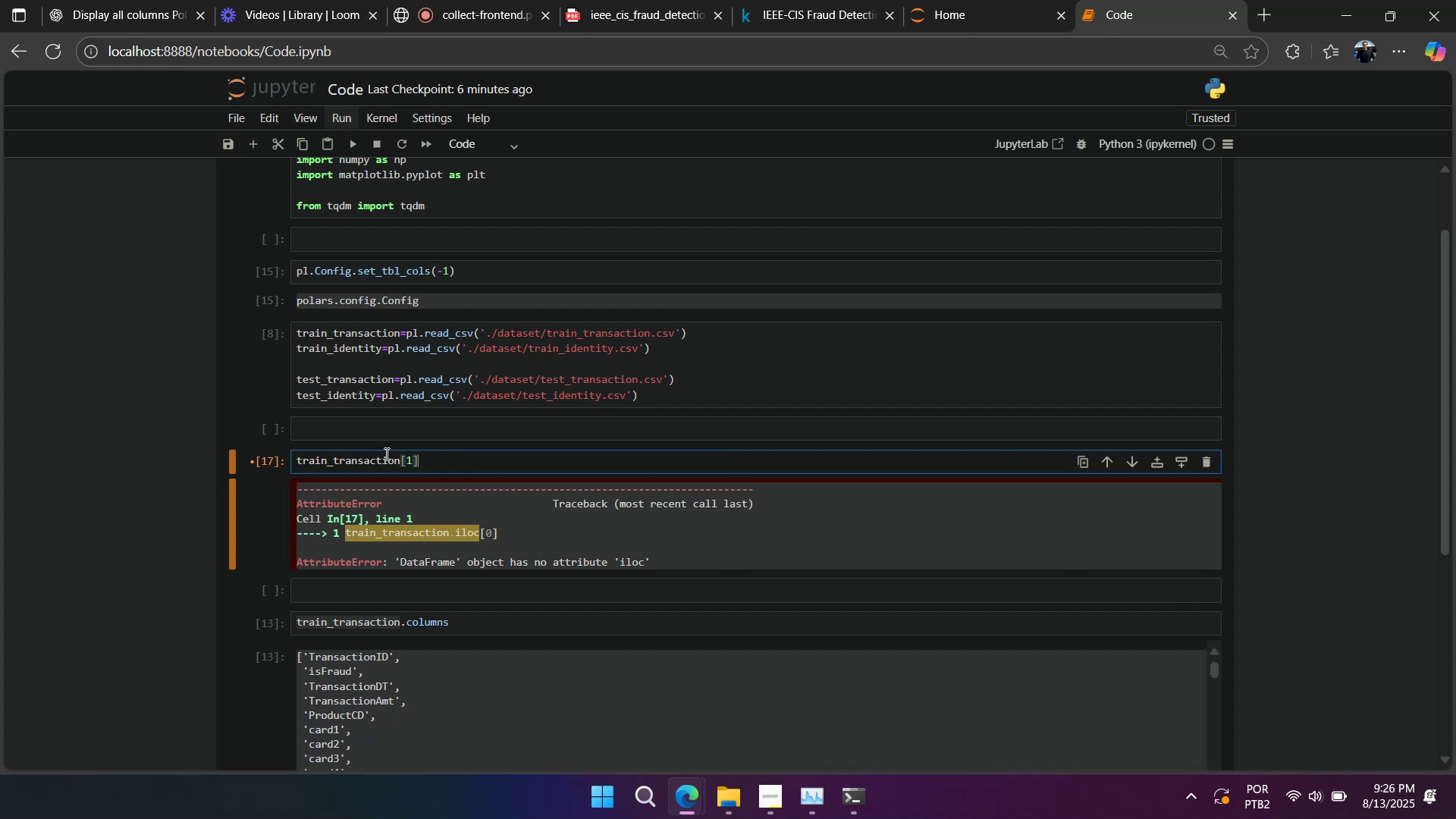 
key(Shift+Enter)
 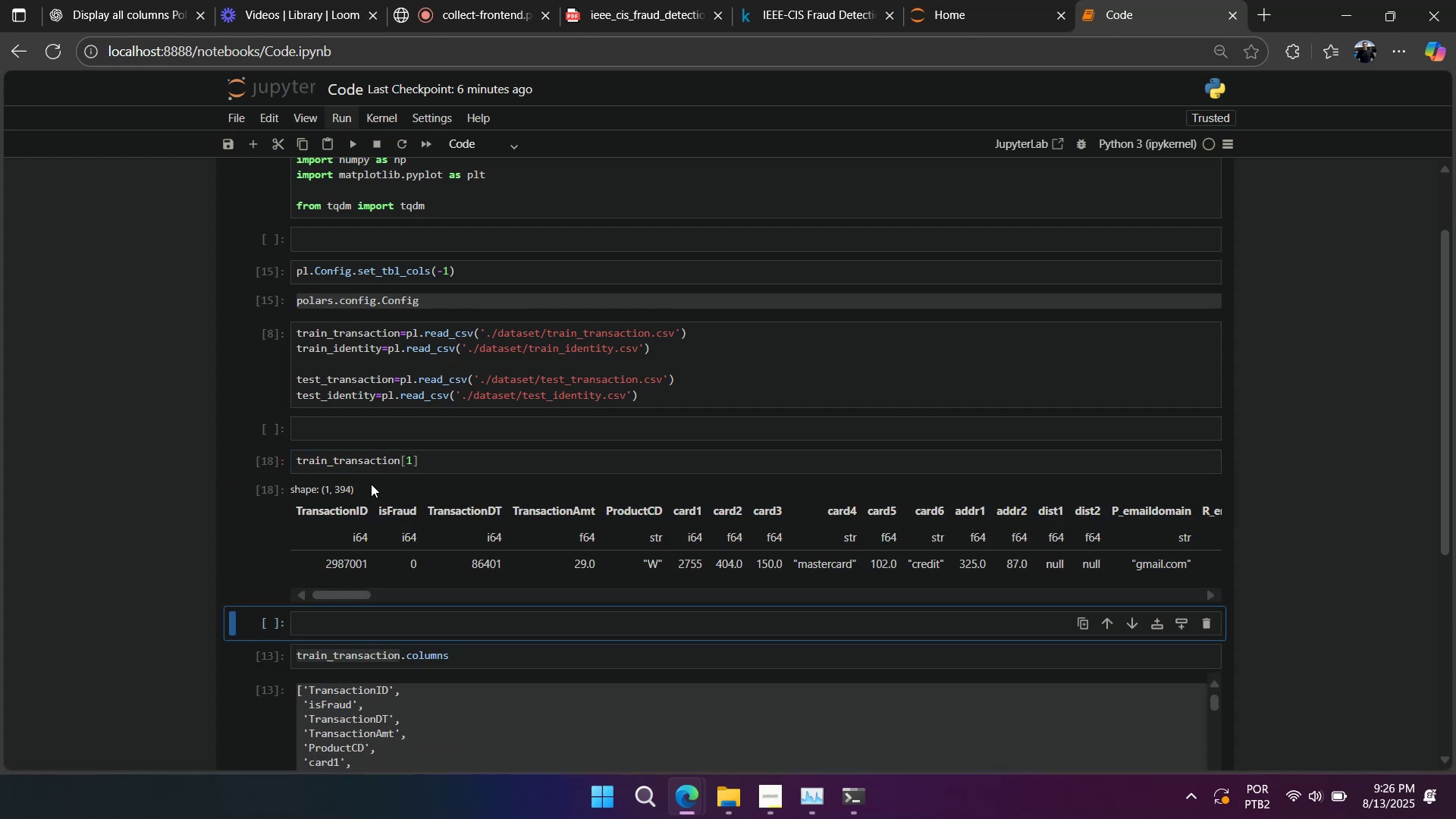 
left_click([466, 453])
 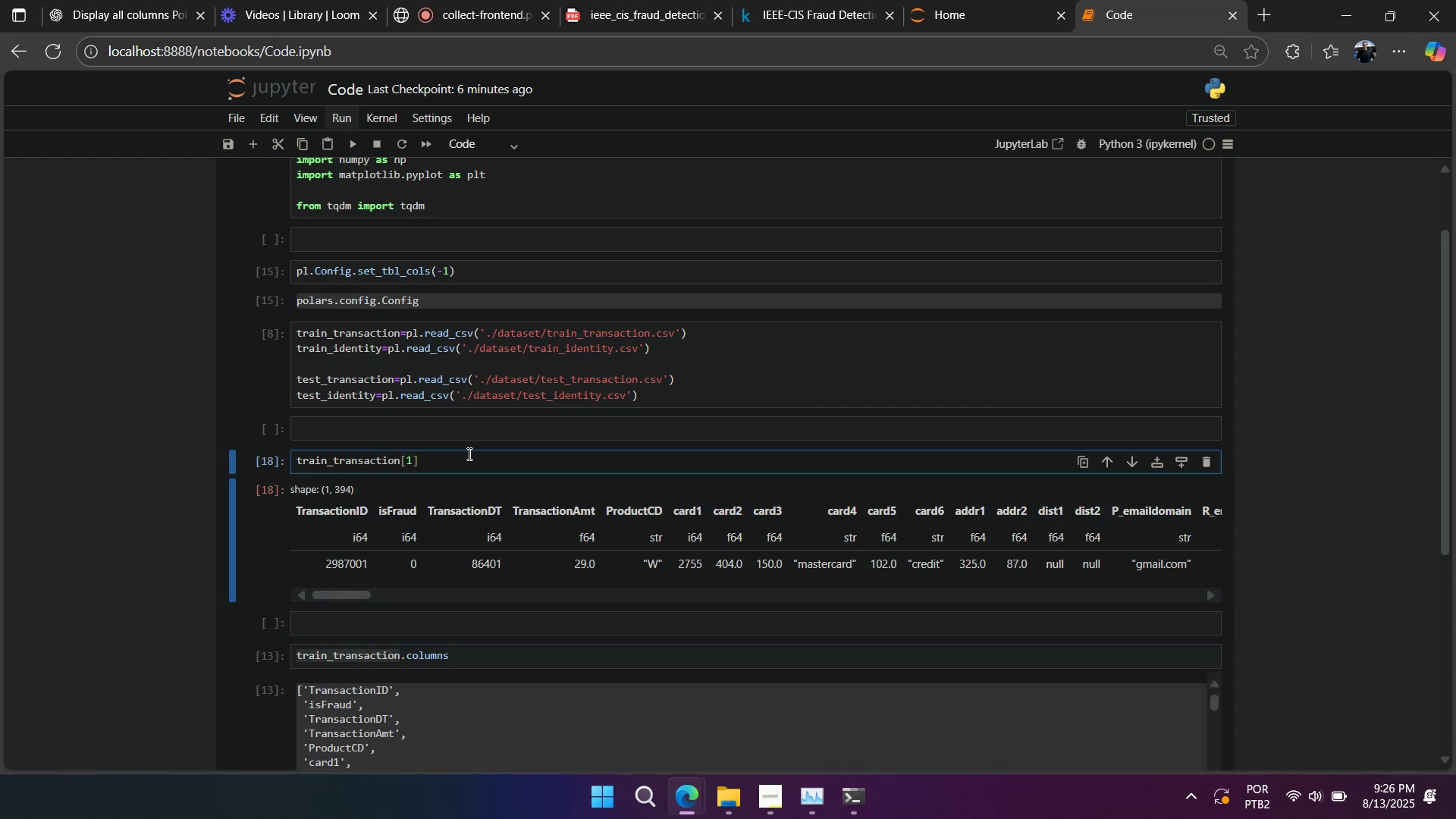 
key(ArrowRight)
 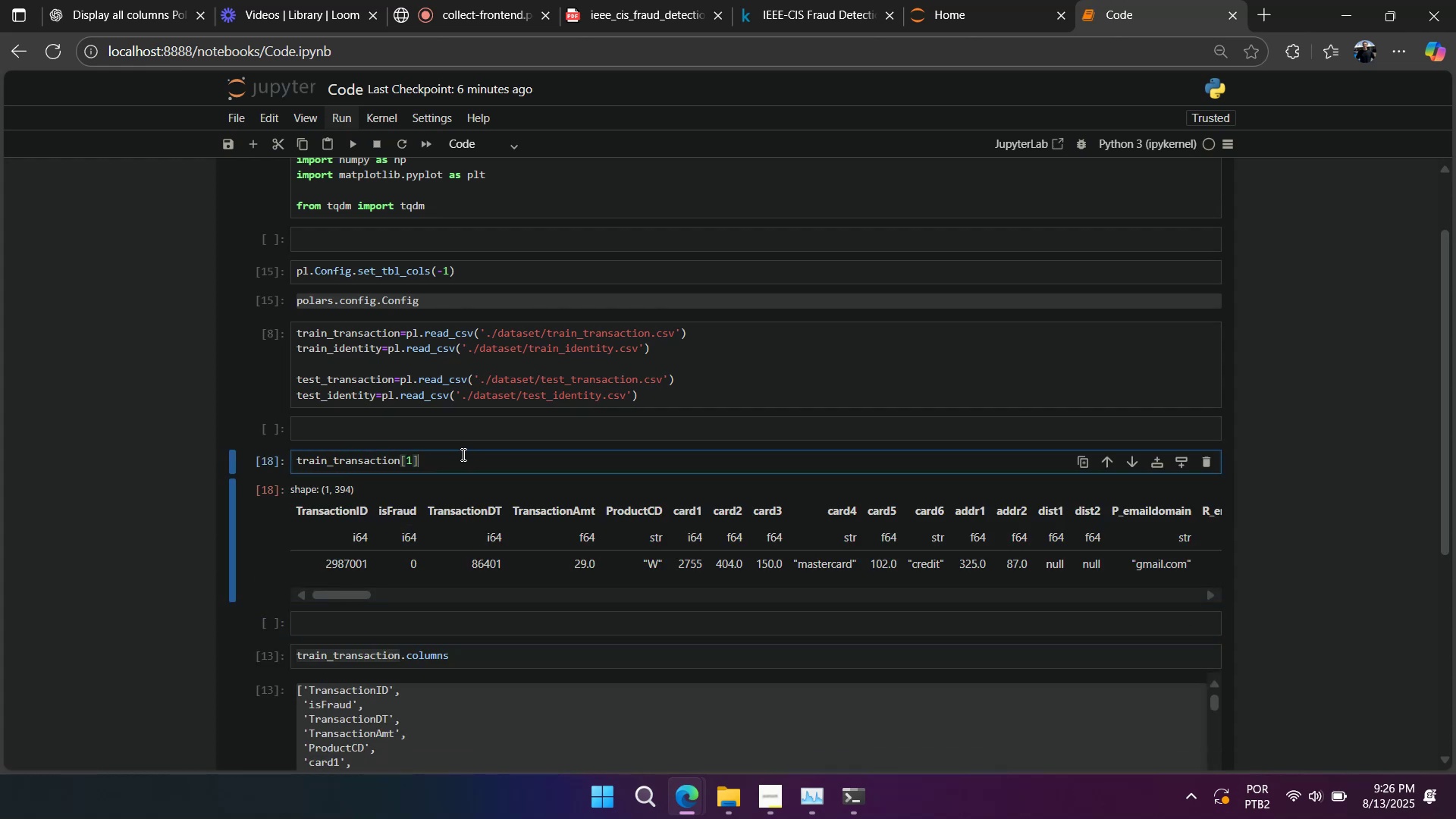 
key(Backspace)
 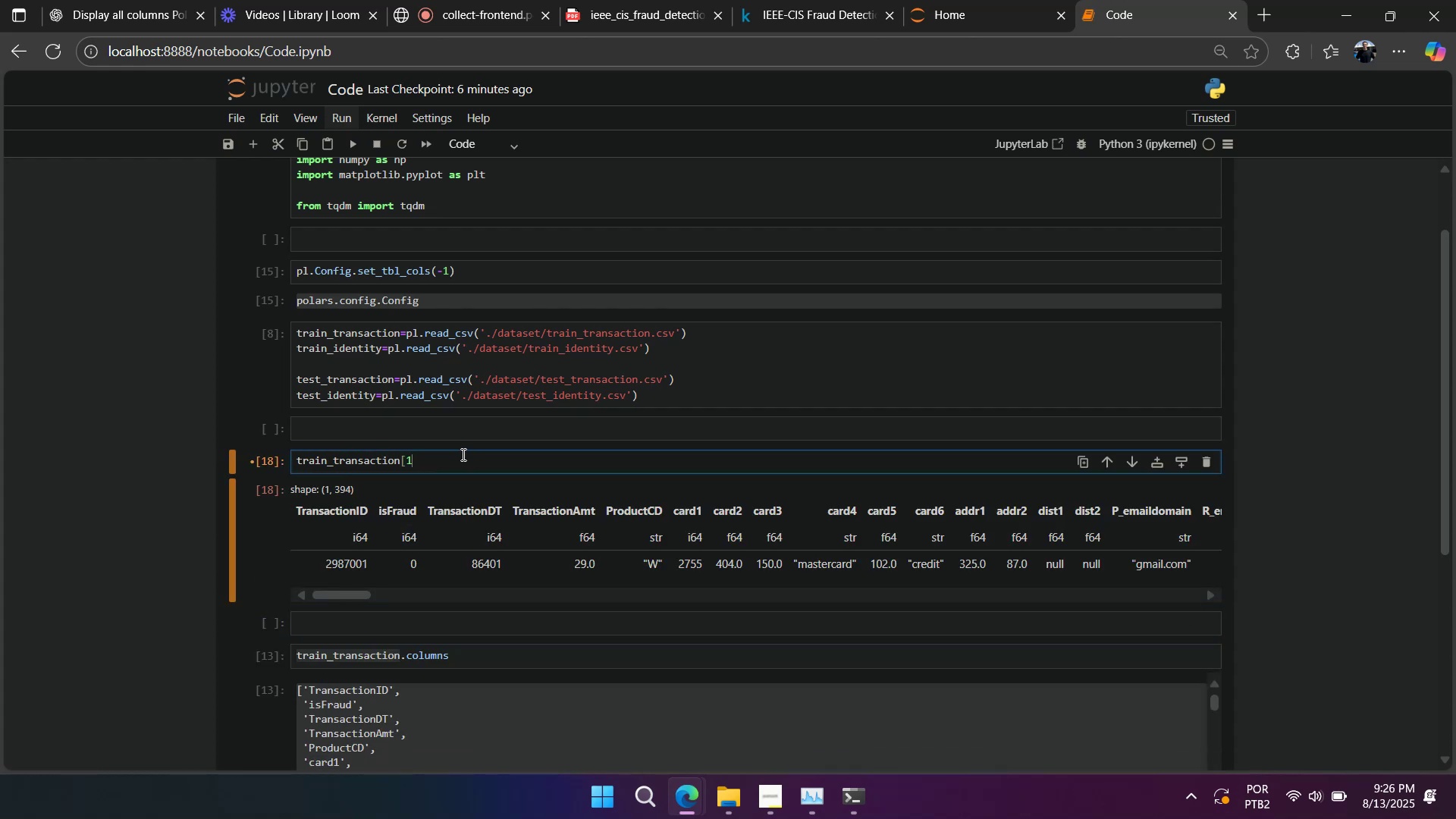 
key(Backspace)
 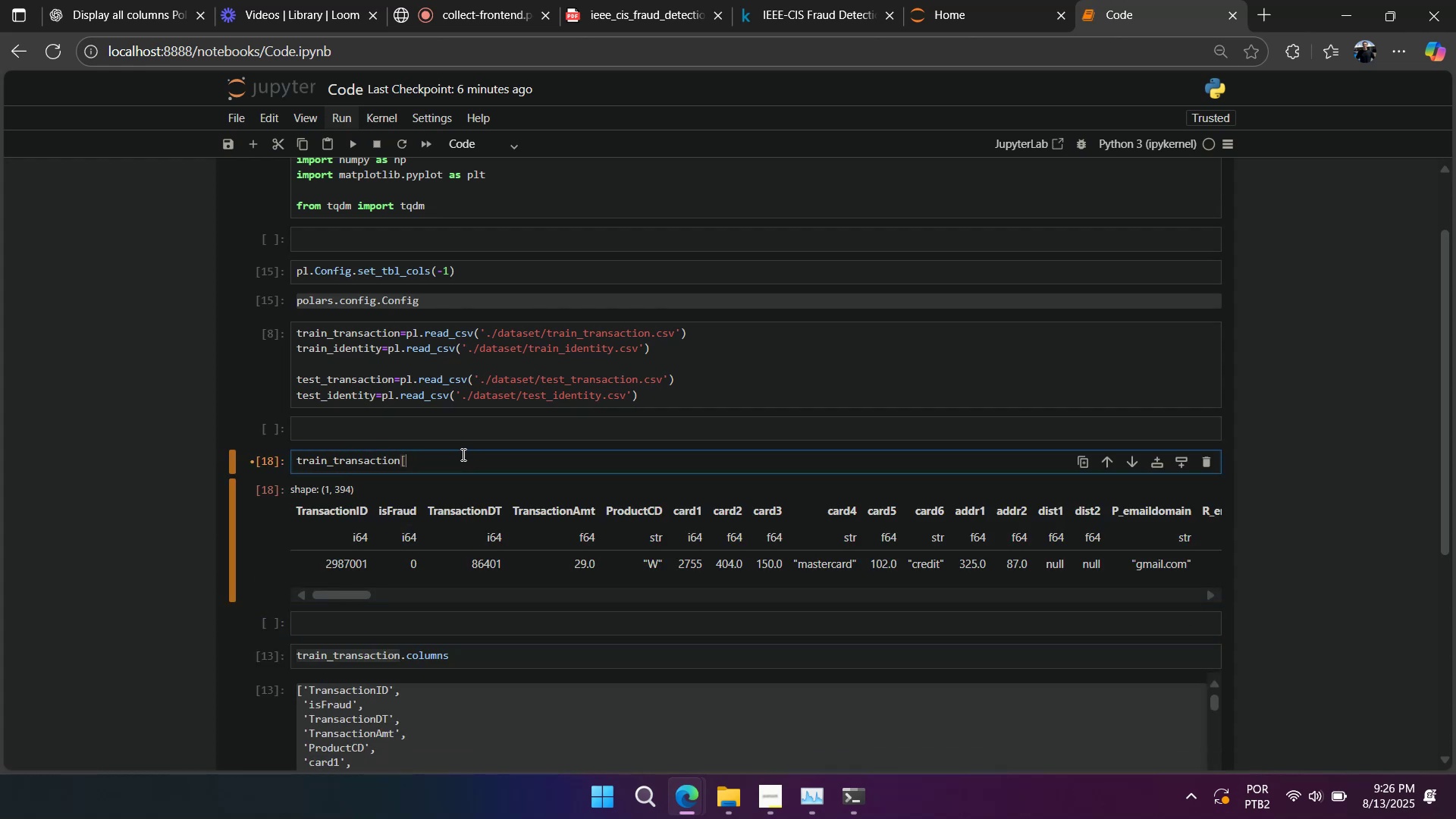 
key(0)
 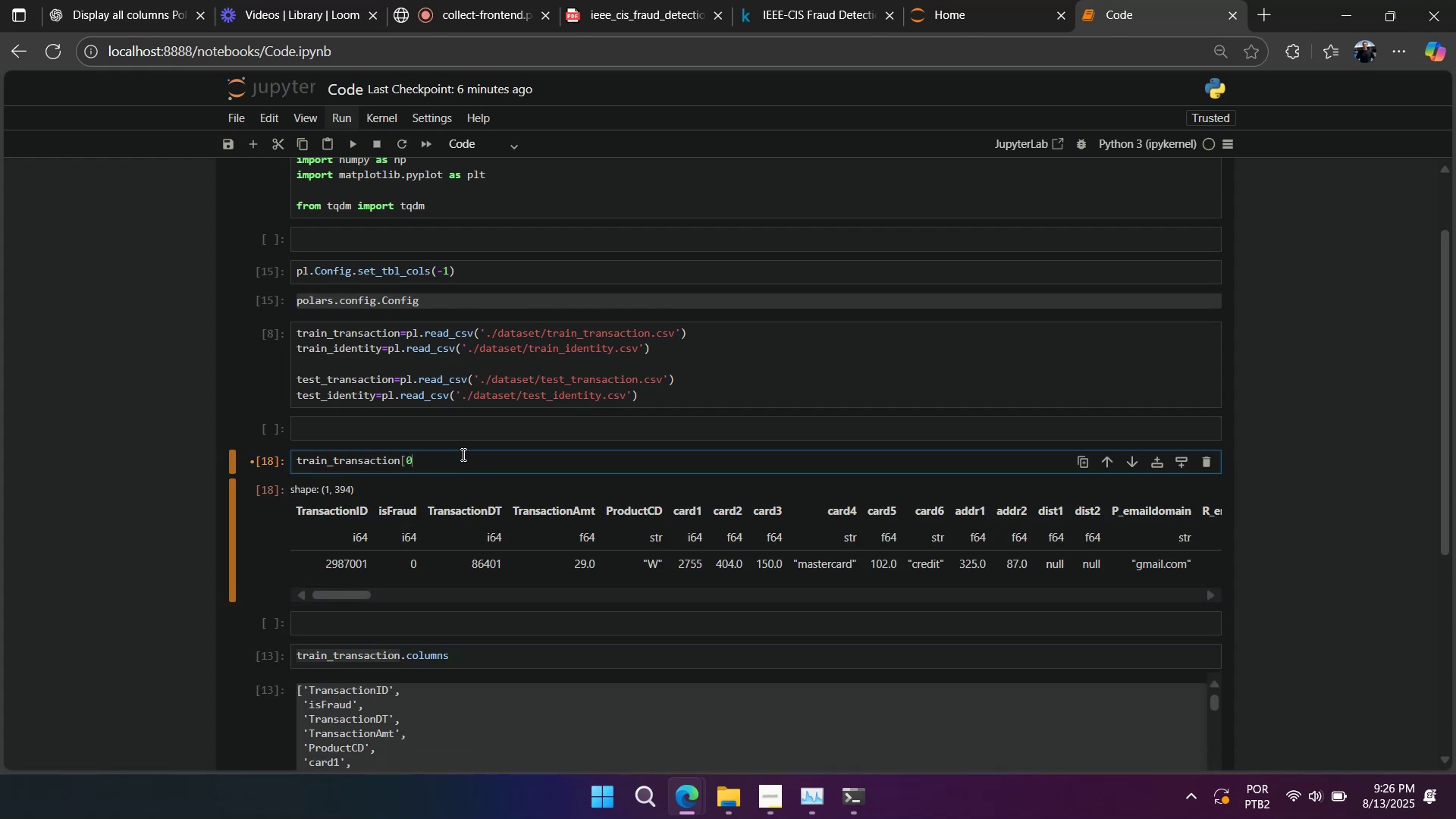 
key(Backslash)
 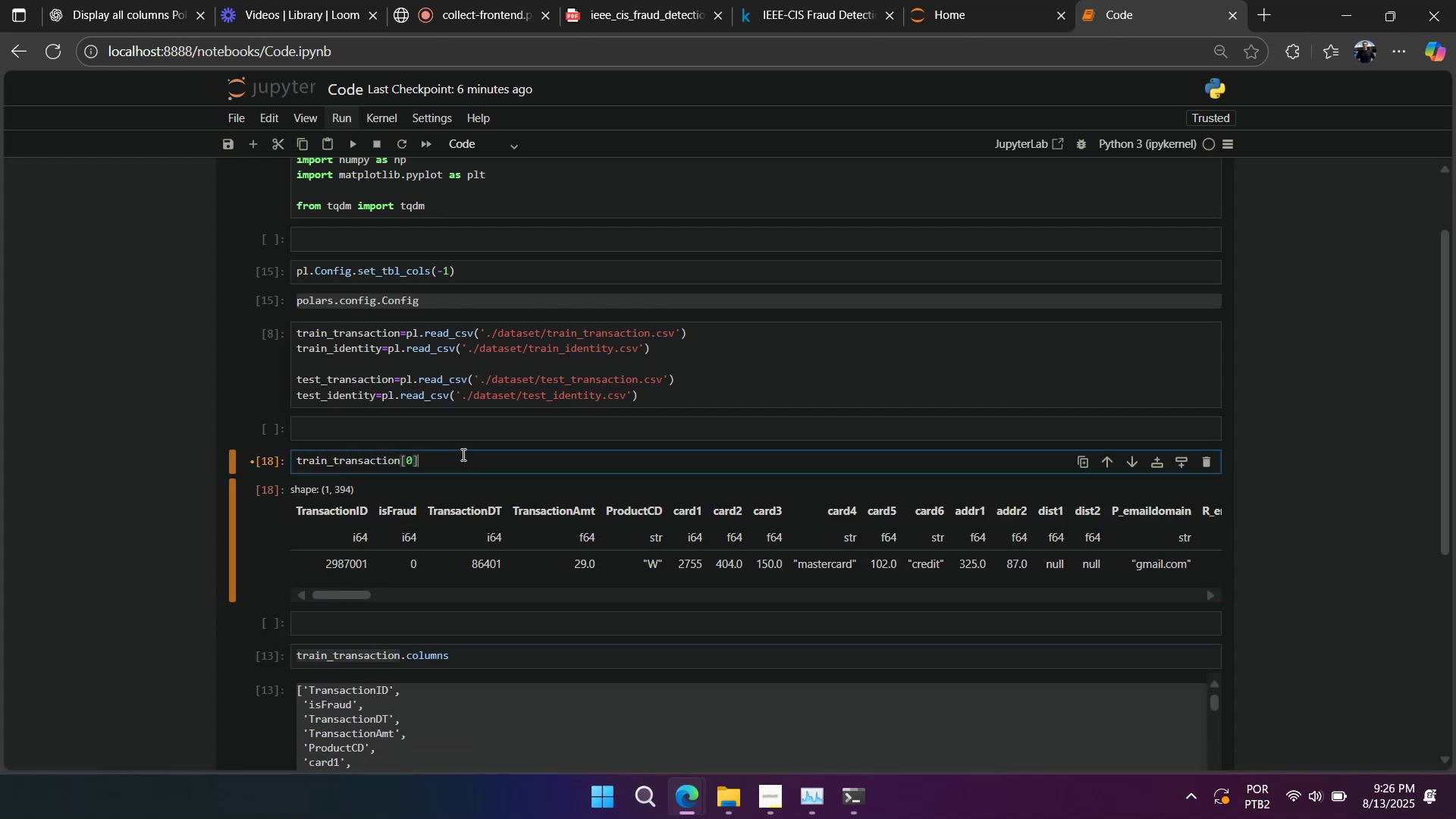 
key(Shift+Enter)
 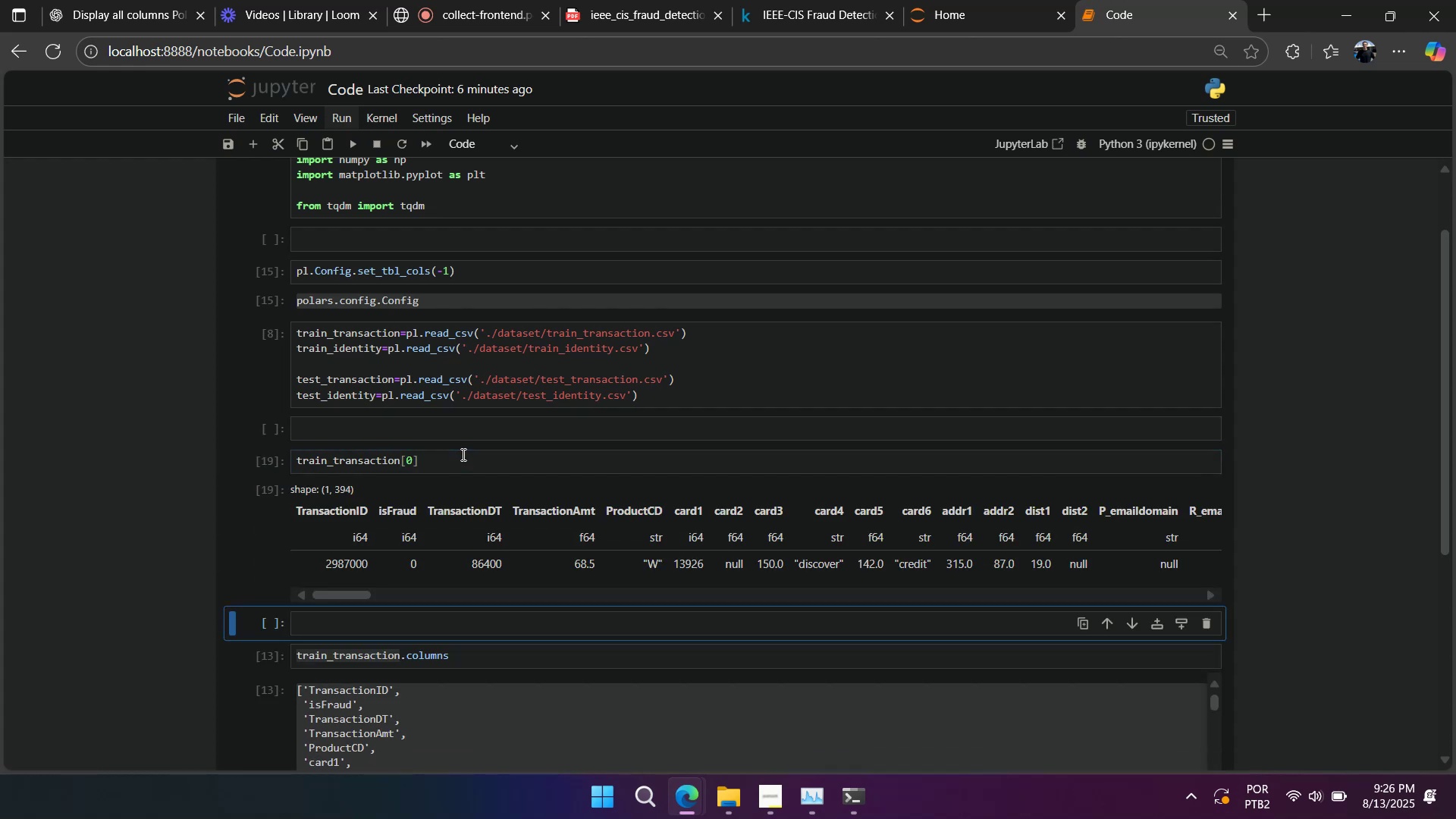 
scroll: coordinate [462, 456], scroll_direction: down, amount: 2.0
 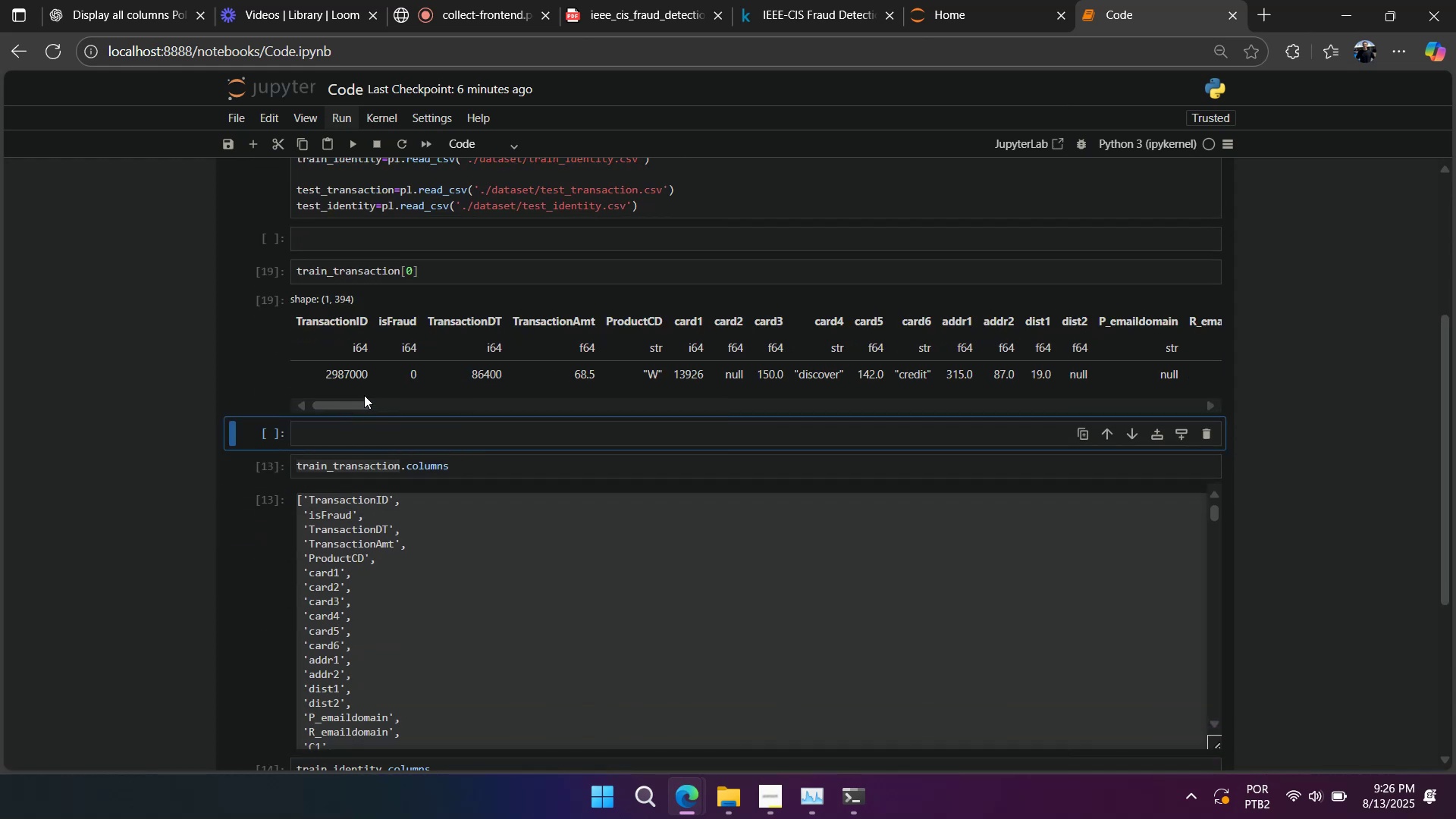 
left_click_drag(start_coordinate=[375, 315], to_coordinate=[424, 372])
 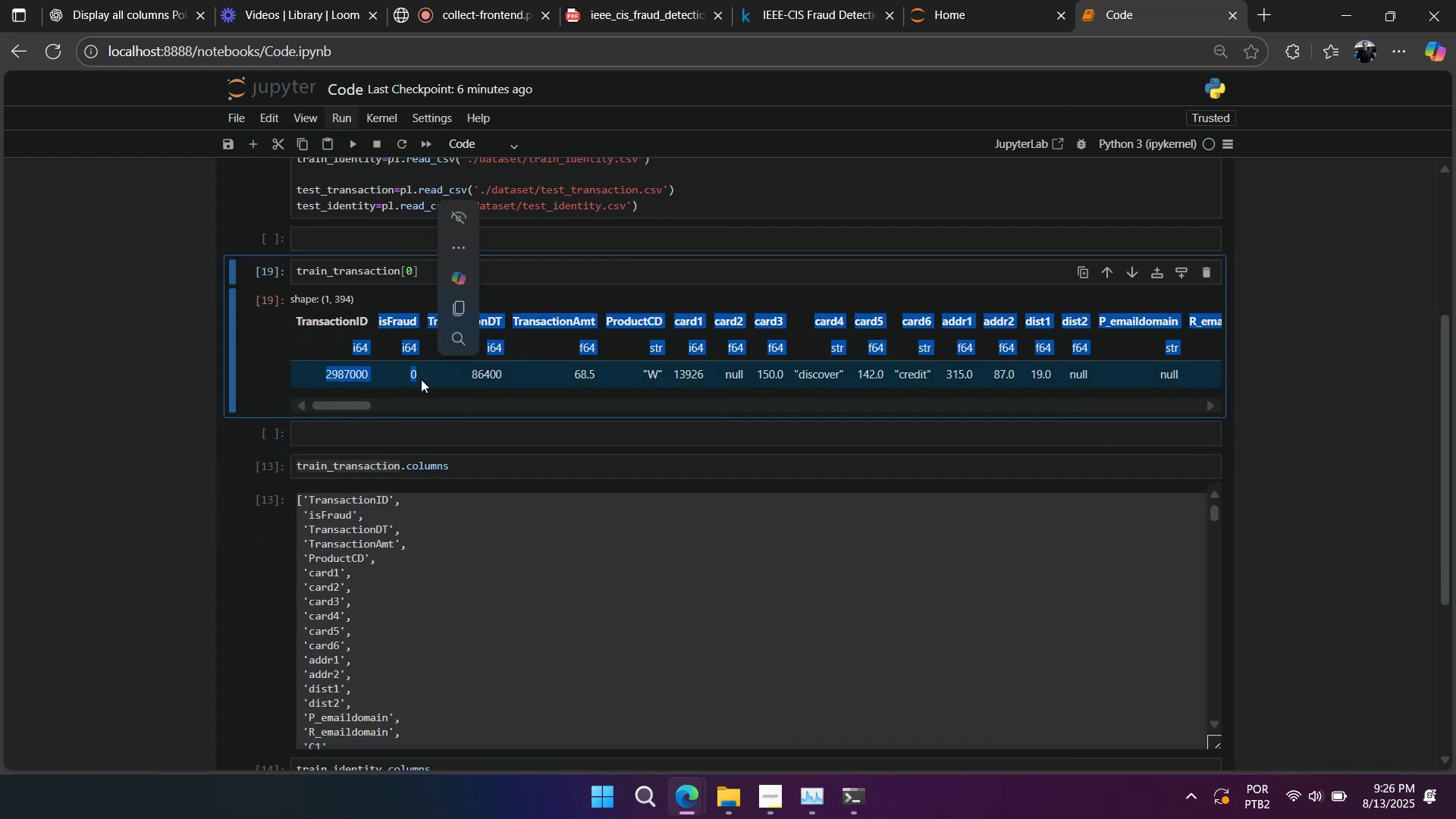 
left_click([421, 380])
 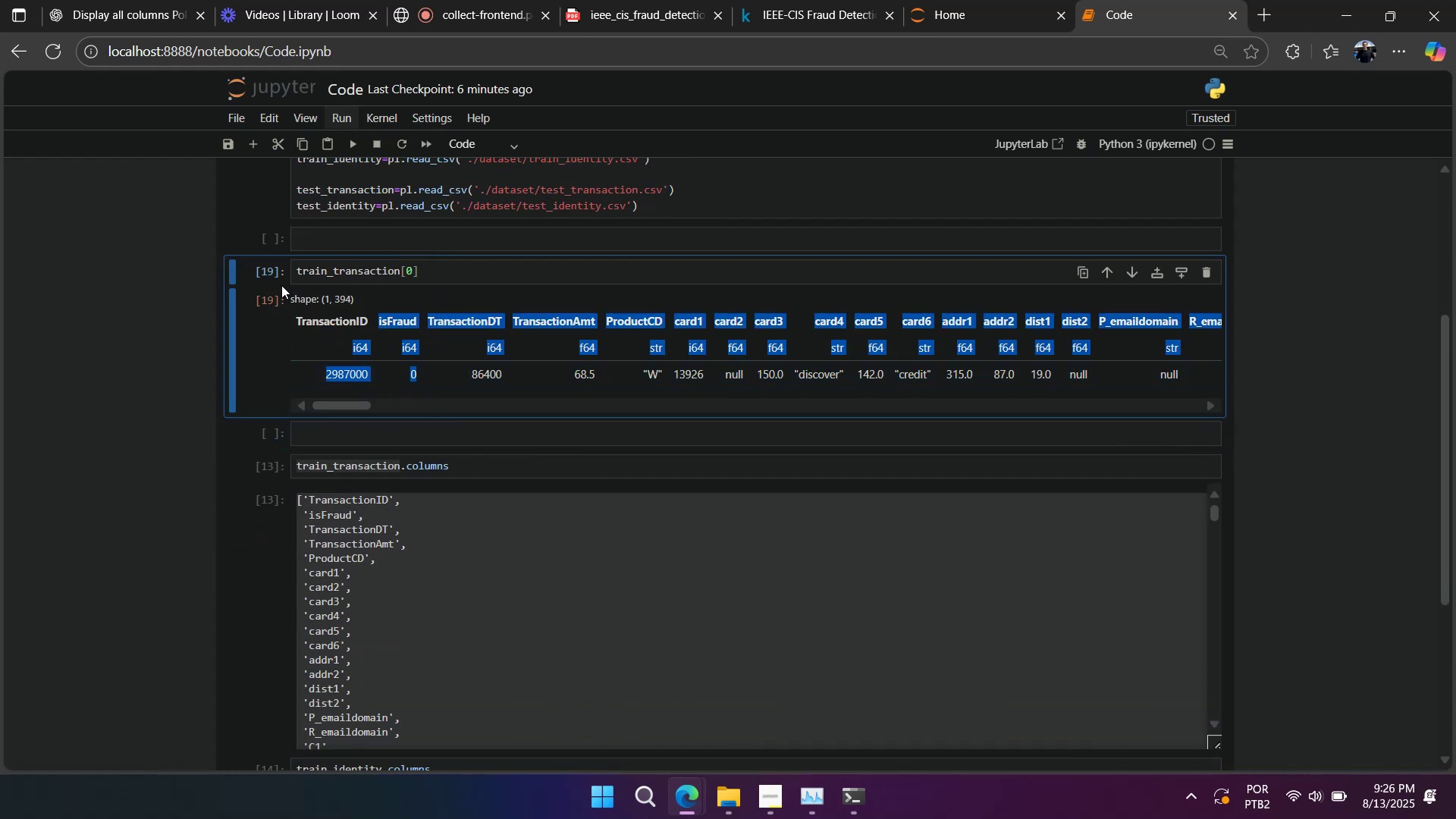 
wait(5.13)
 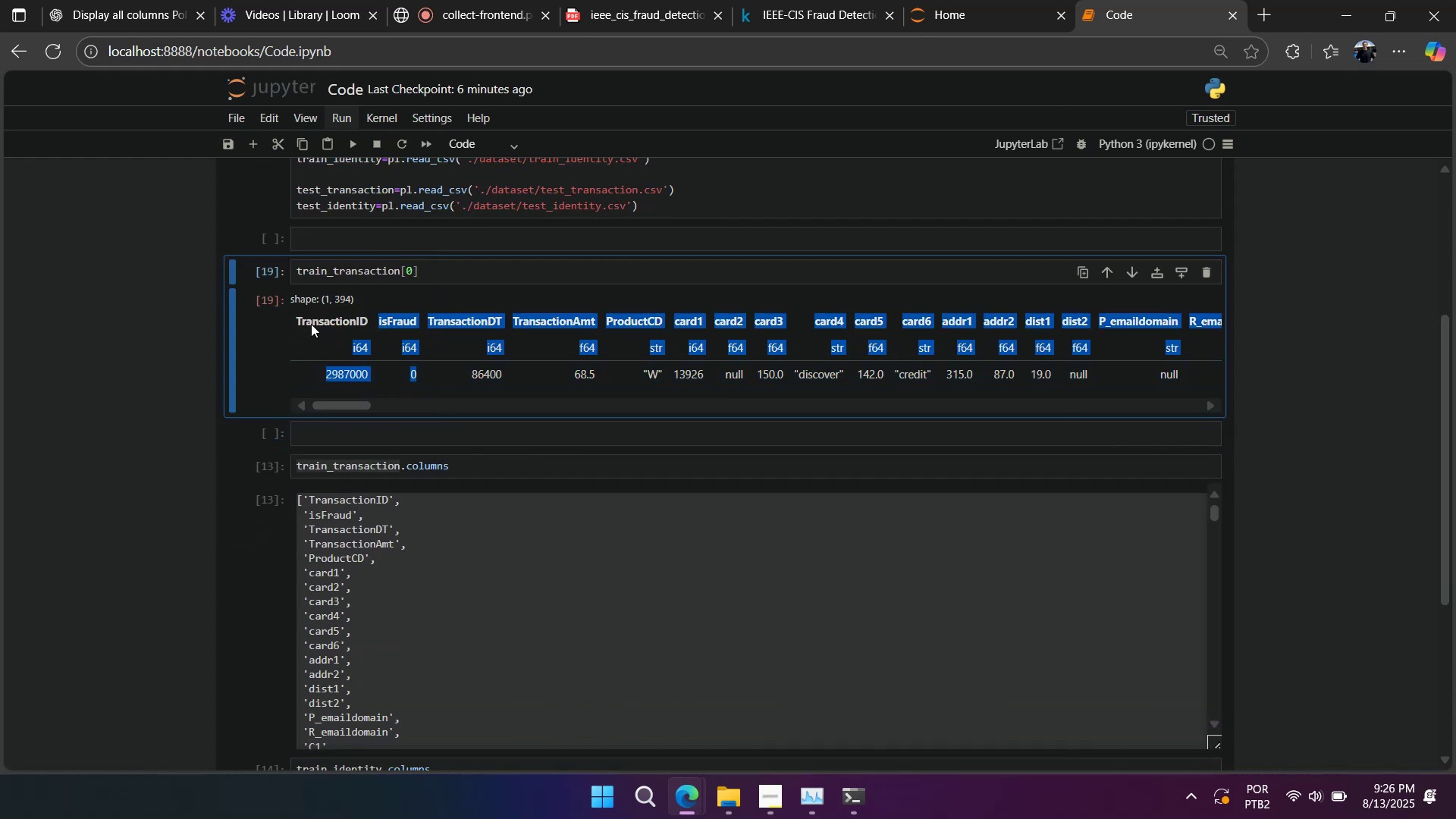 
left_click_drag(start_coordinate=[335, 406], to_coordinate=[339, 405])
 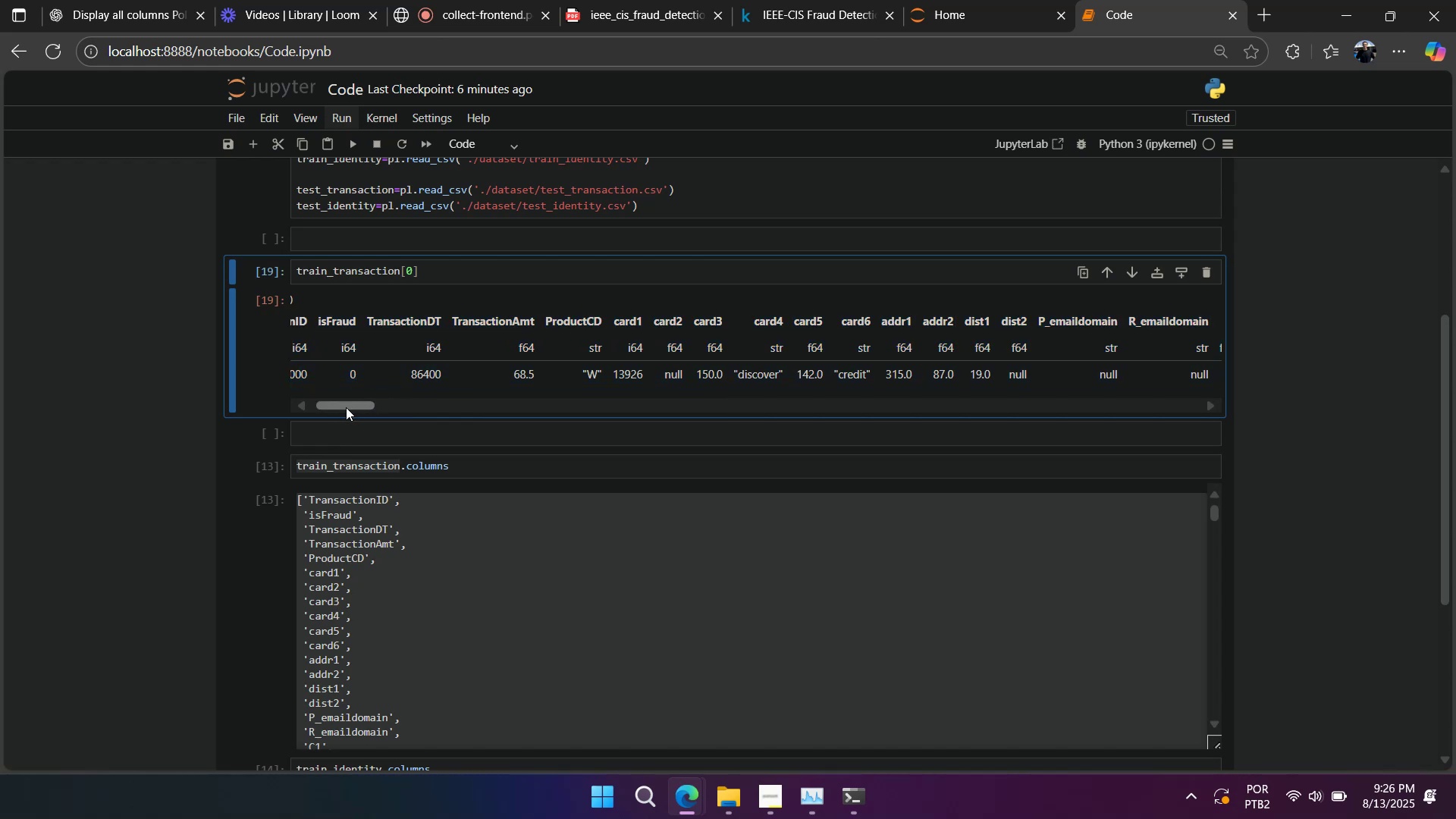 
left_click_drag(start_coordinate=[346, 407], to_coordinate=[306, 406])
 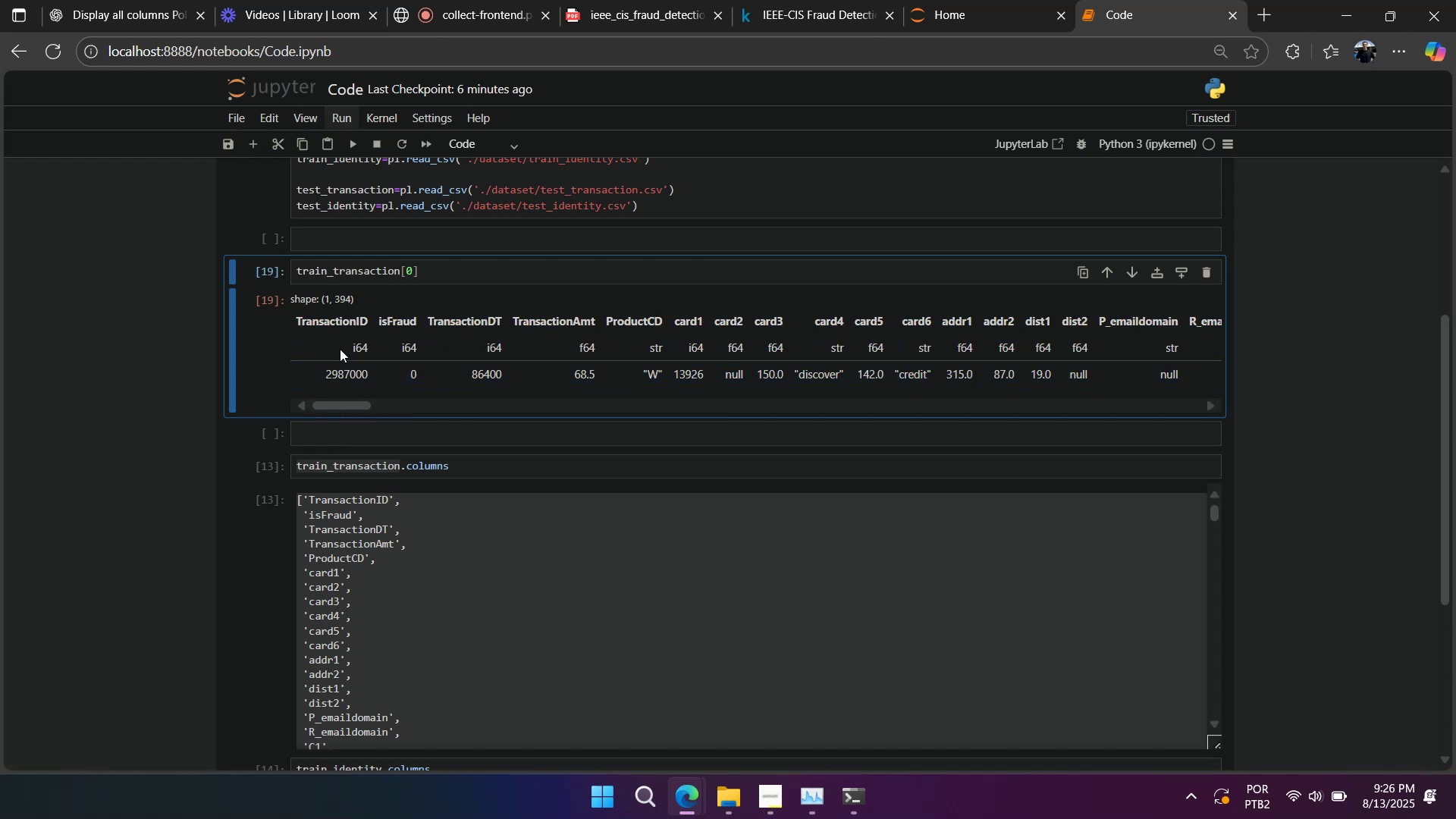 
left_click_drag(start_coordinate=[336, 346], to_coordinate=[469, 347])
 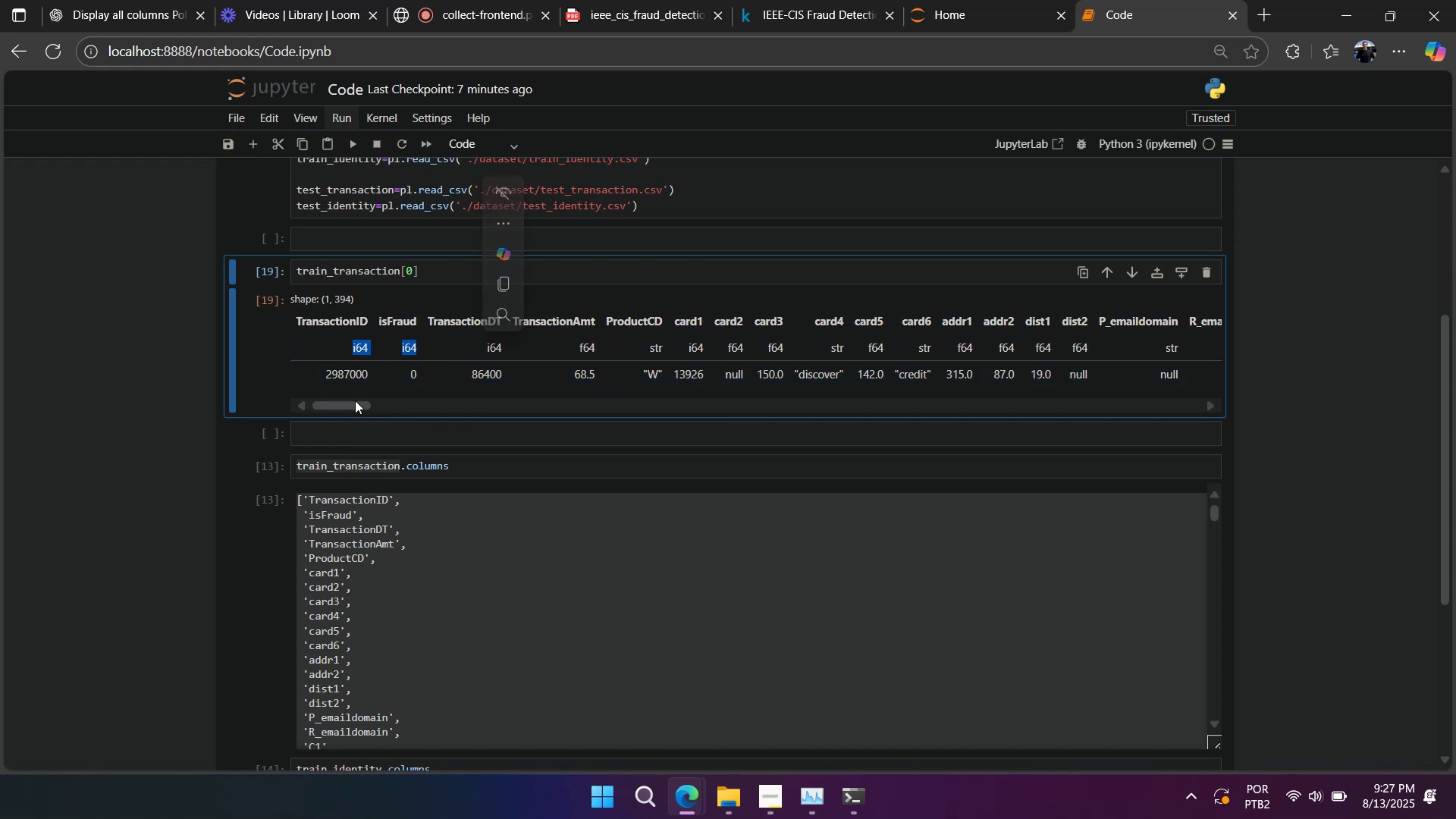 
left_click([347, 403])
 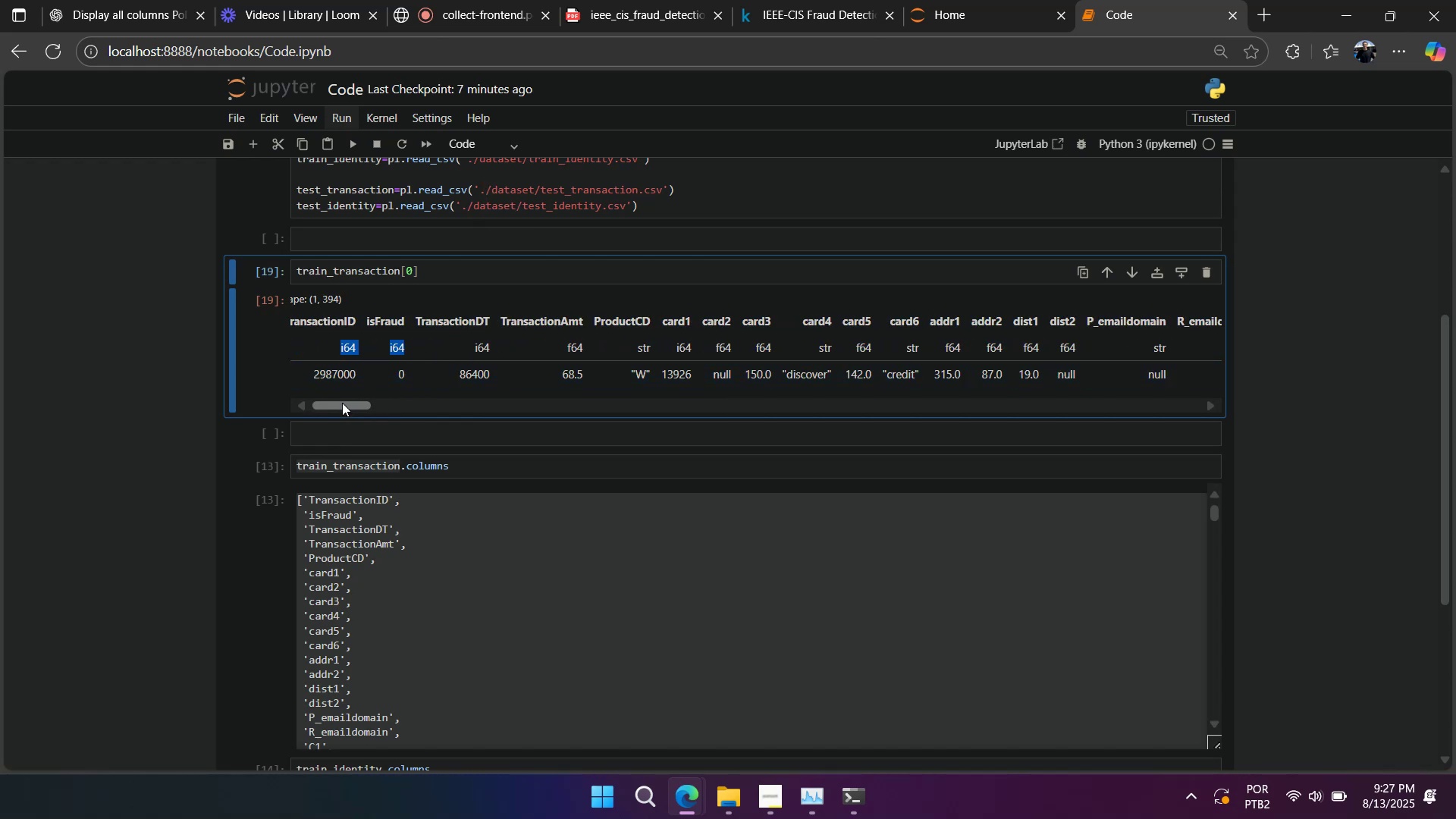 
left_click_drag(start_coordinate=[341, 403], to_coordinate=[344, 396])
 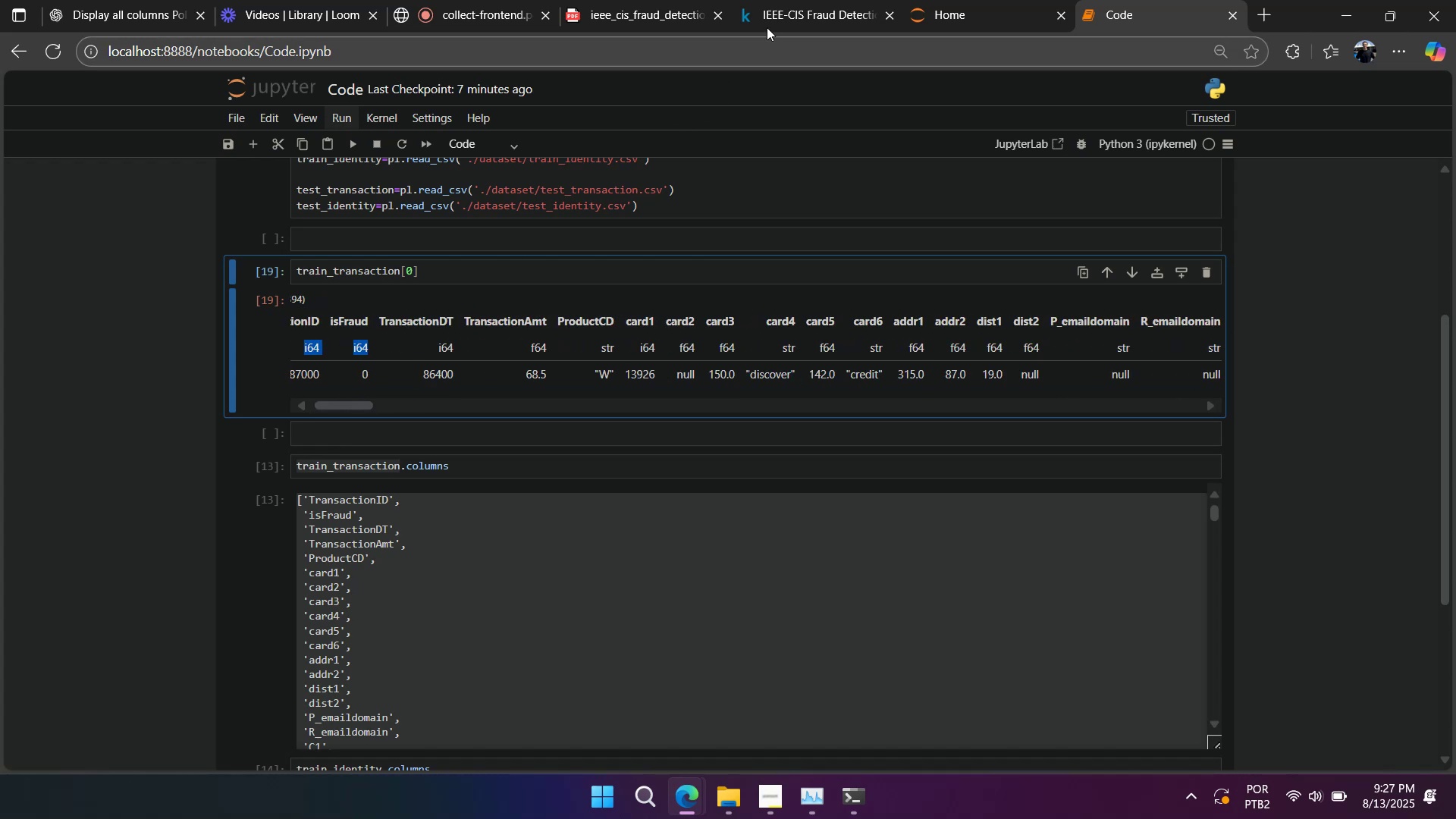 
left_click([777, 16])
 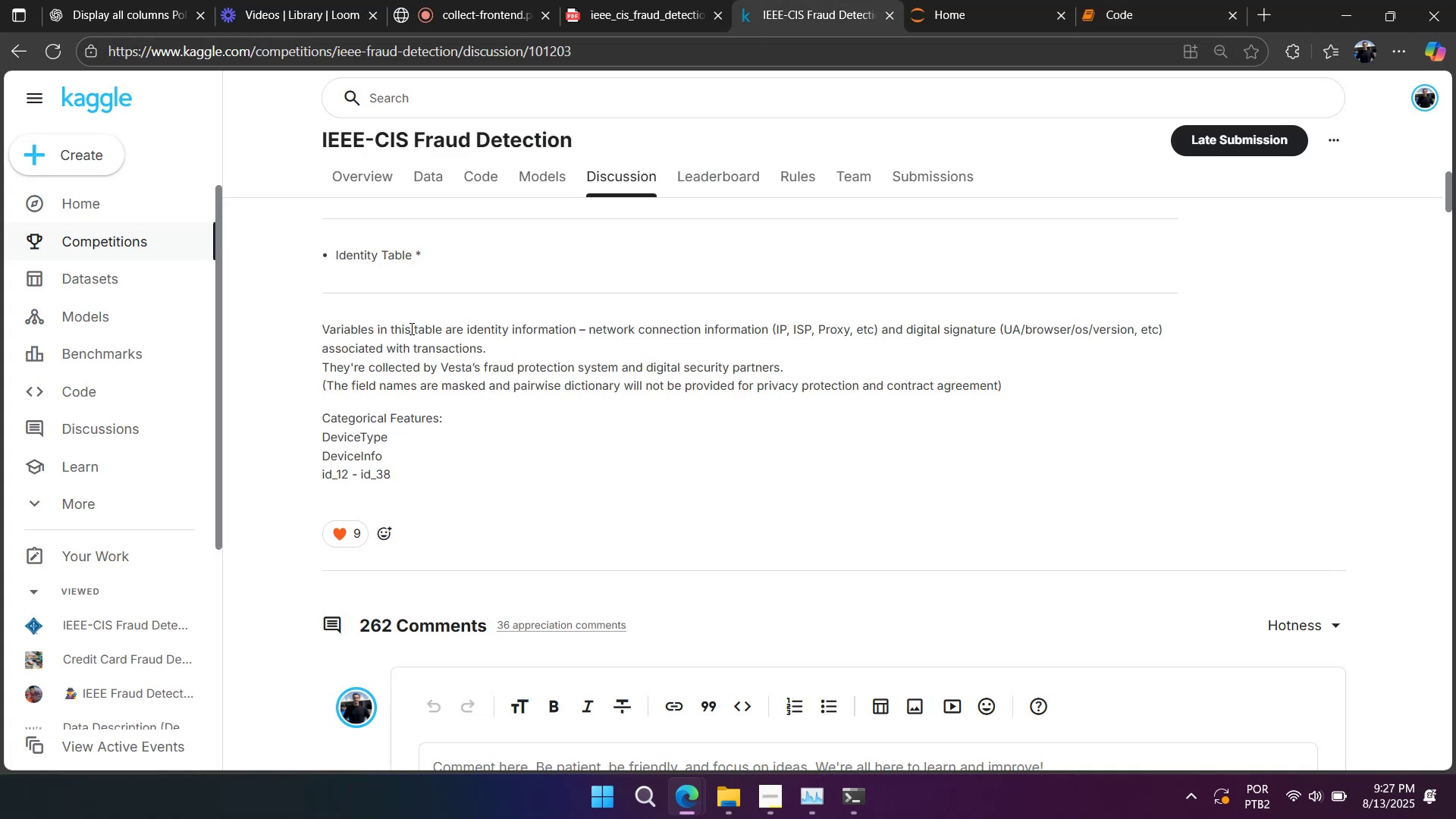 
scroll: coordinate [404, 341], scroll_direction: up, amount: 8.0
 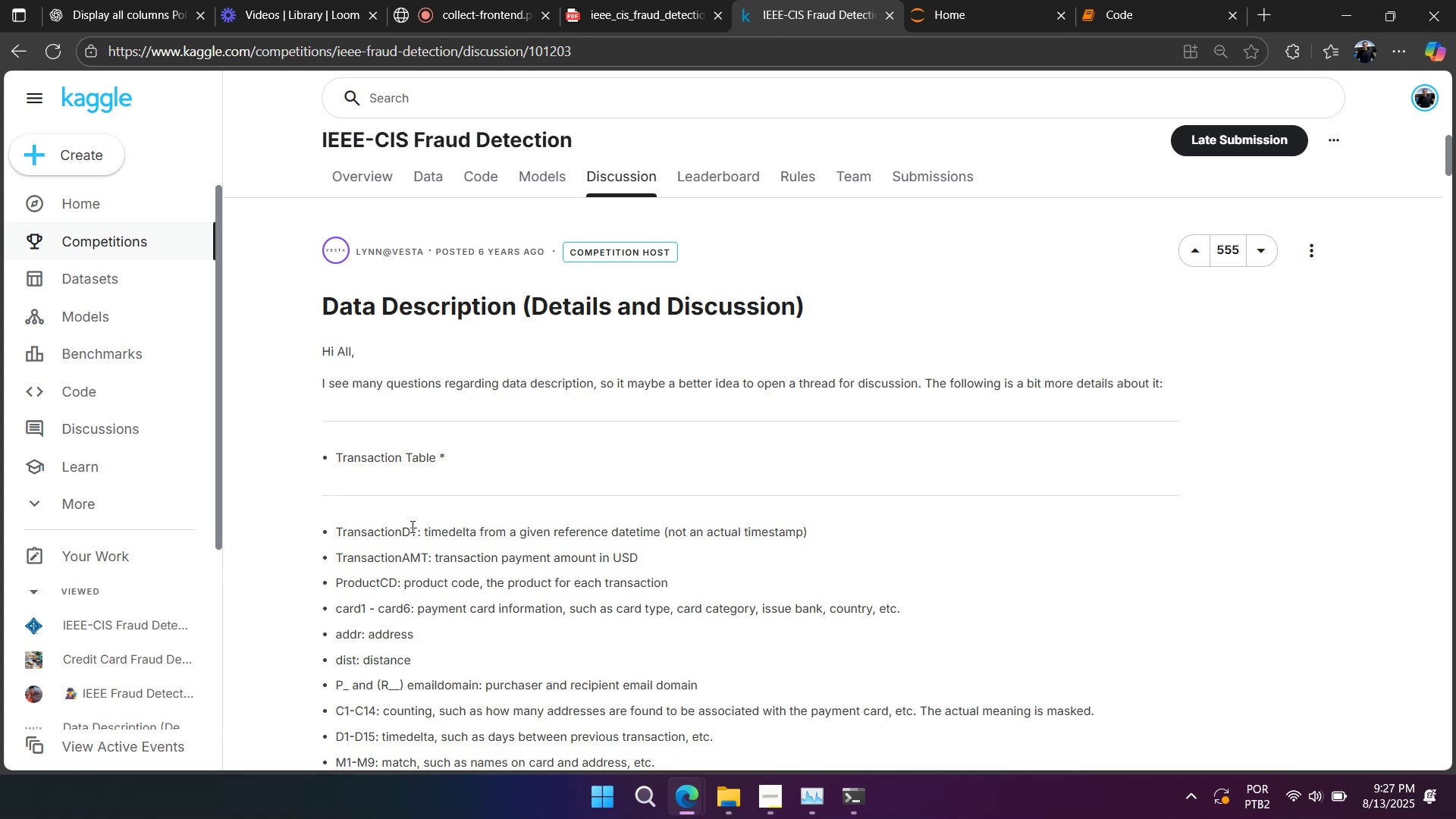 
left_click_drag(start_coordinate=[420, 532], to_coordinate=[814, 538])
 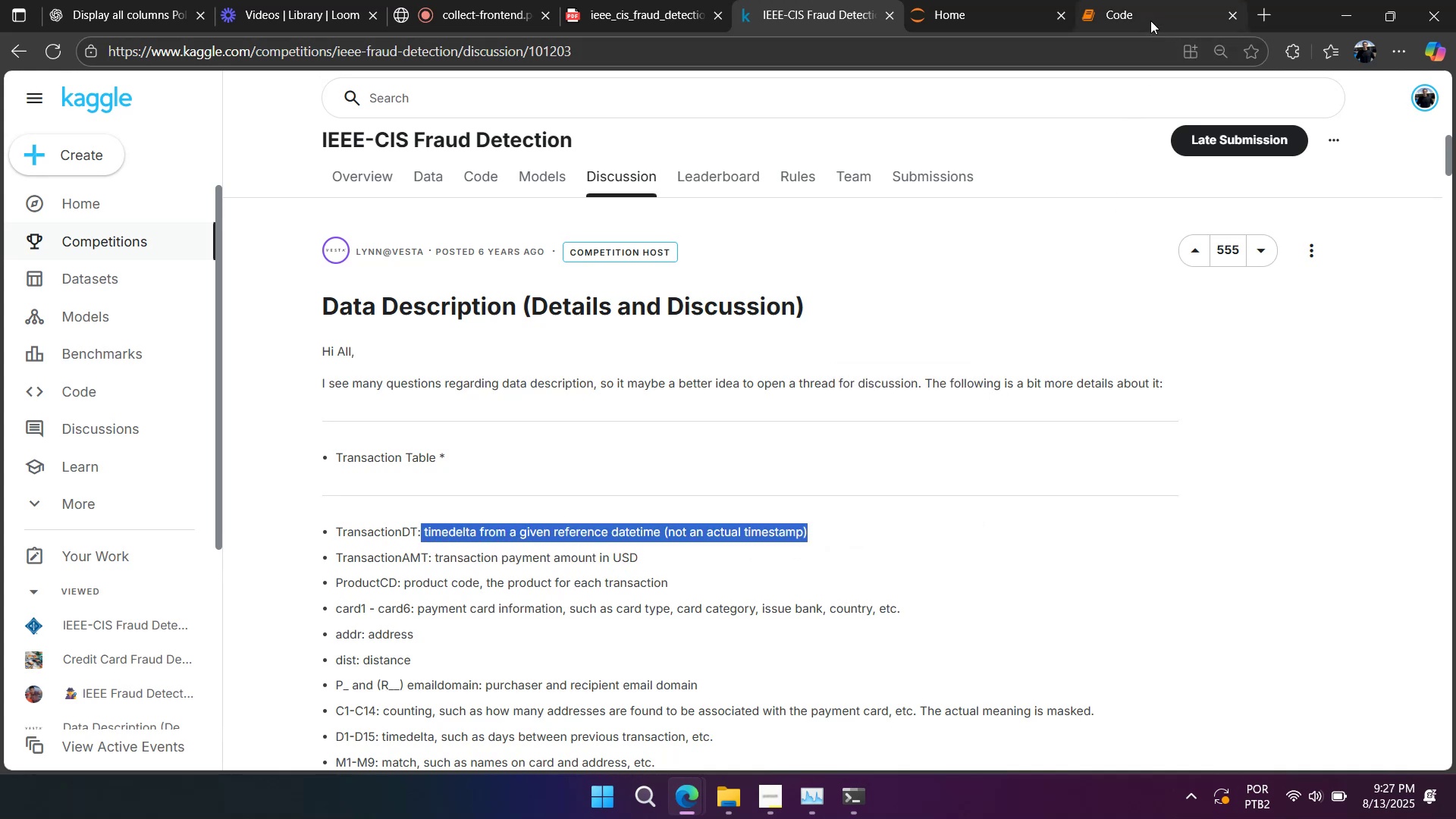 
left_click([1150, 20])
 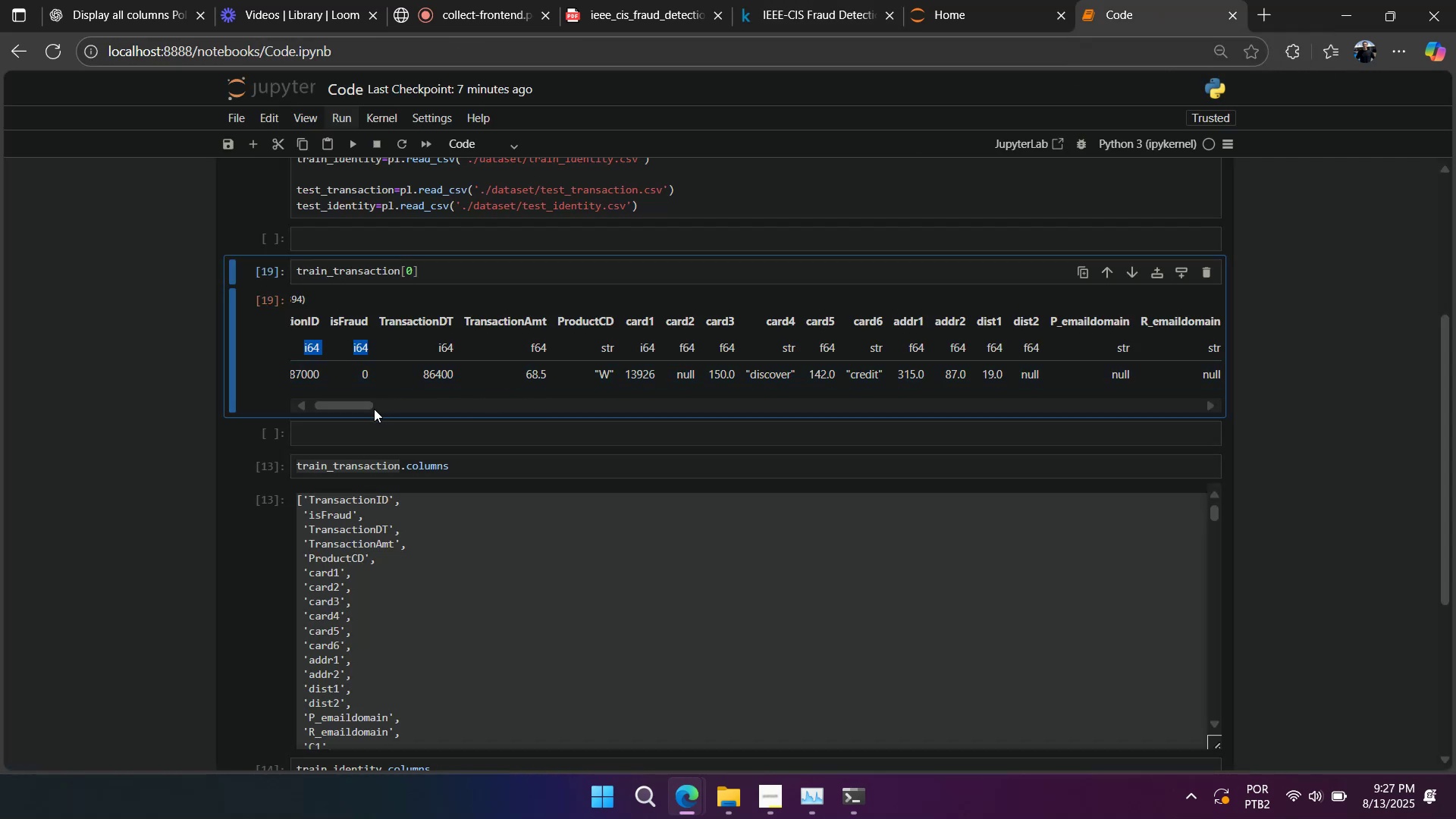 
left_click_drag(start_coordinate=[346, 406], to_coordinate=[351, 403])
 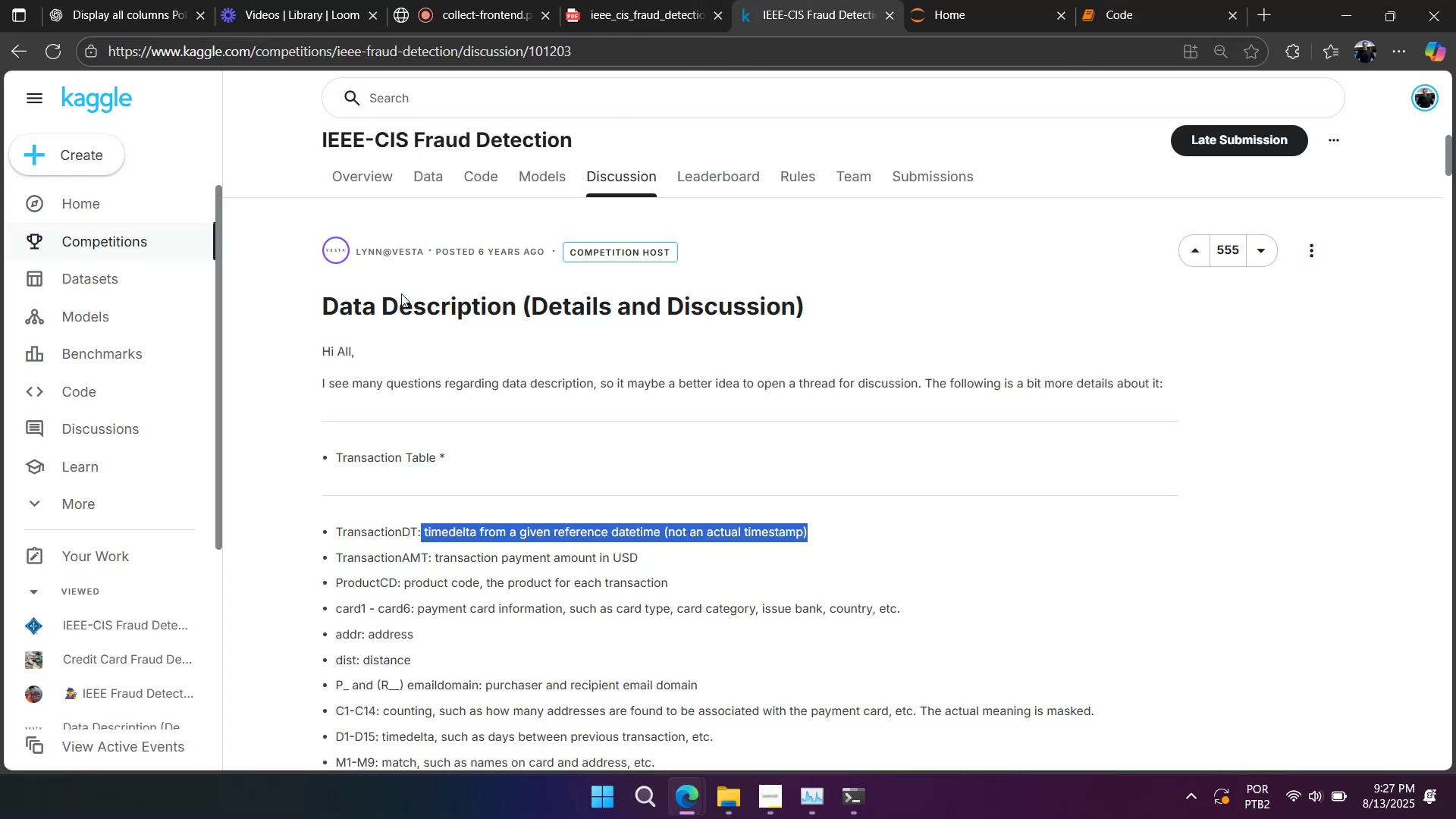 
left_click_drag(start_coordinate=[406, 585], to_coordinate=[668, 592])
 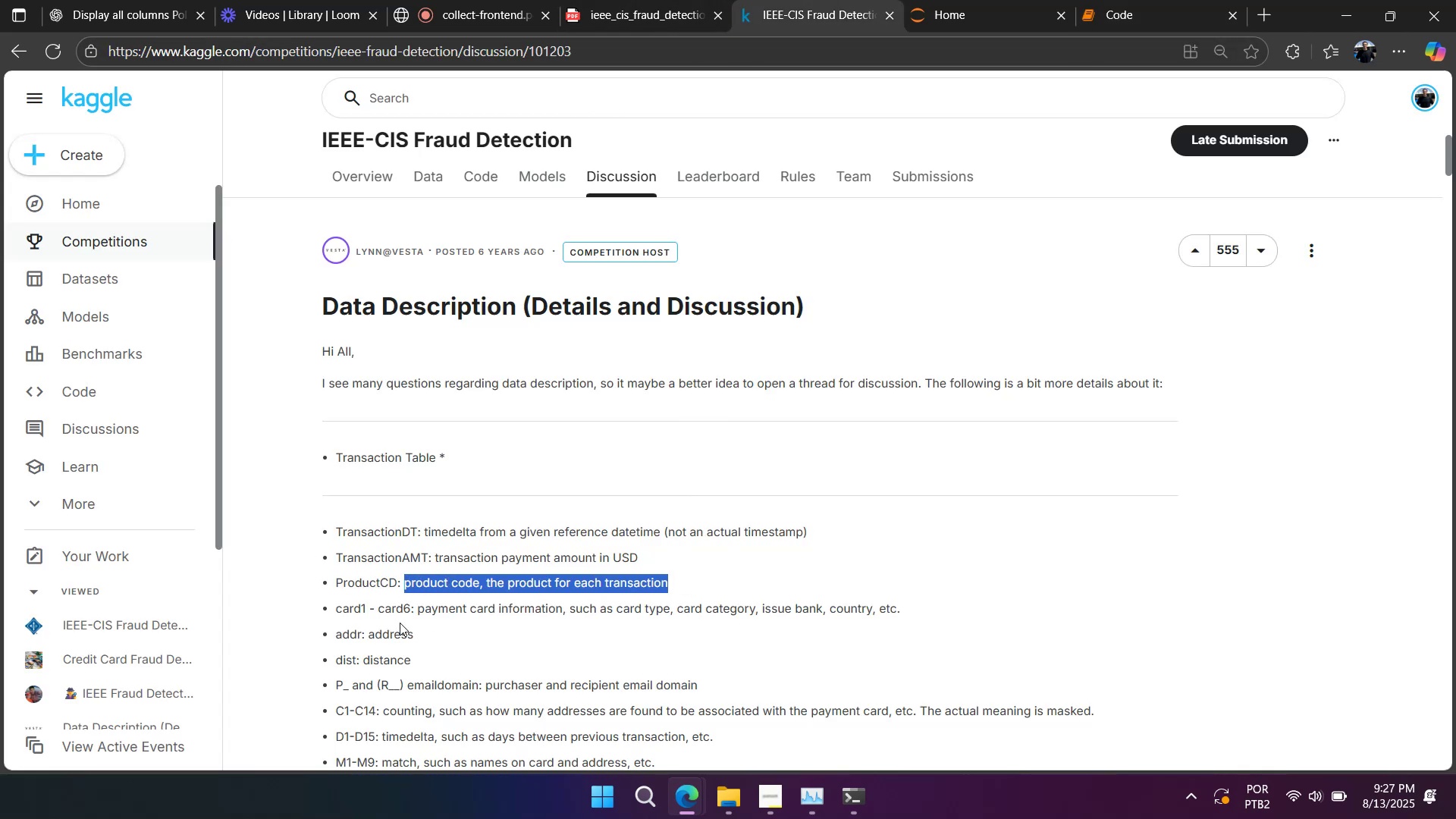 
left_click_drag(start_coordinate=[411, 619], to_coordinate=[603, 610])
 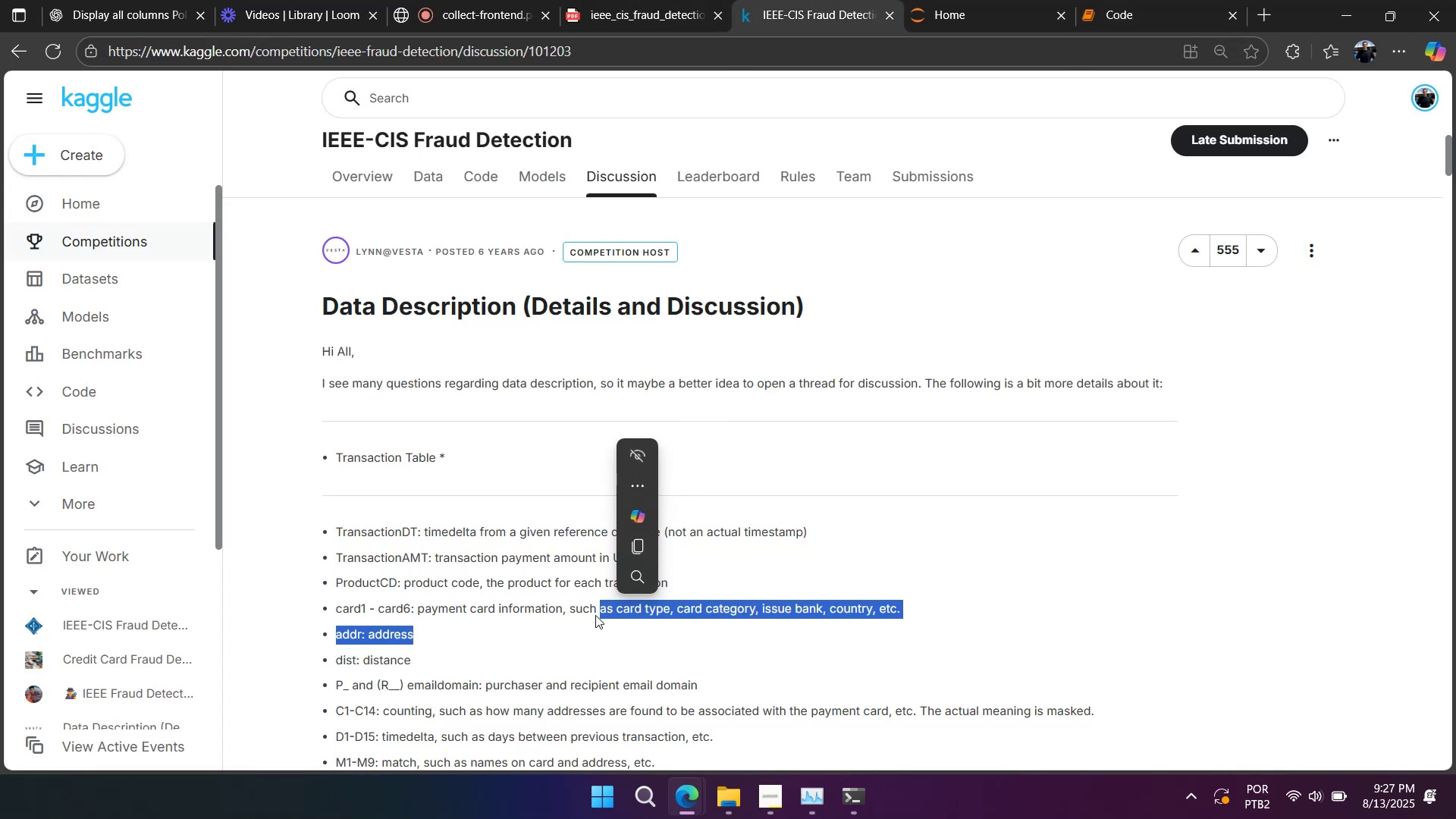 
left_click([592, 617])
 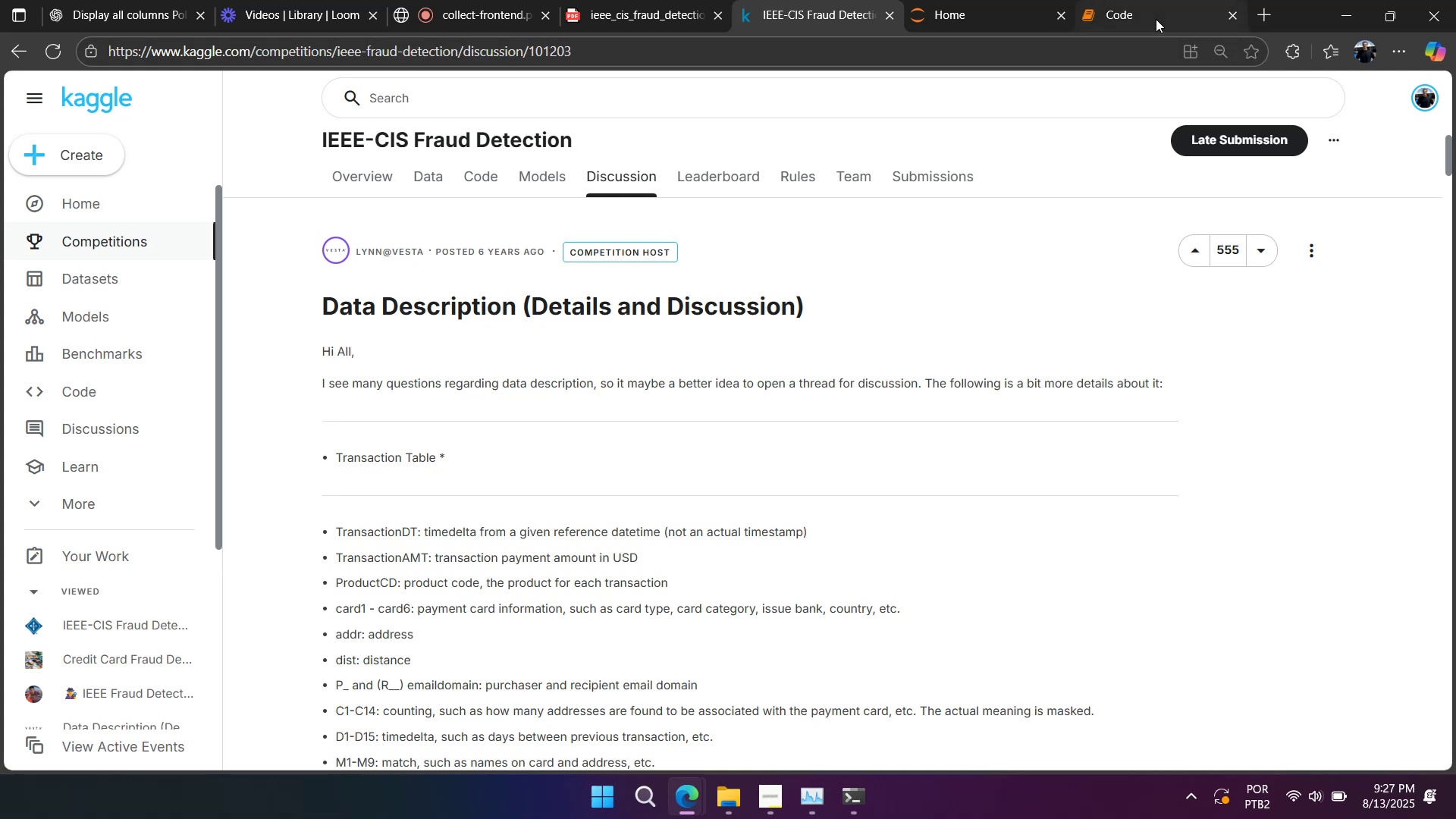 
wait(8.86)
 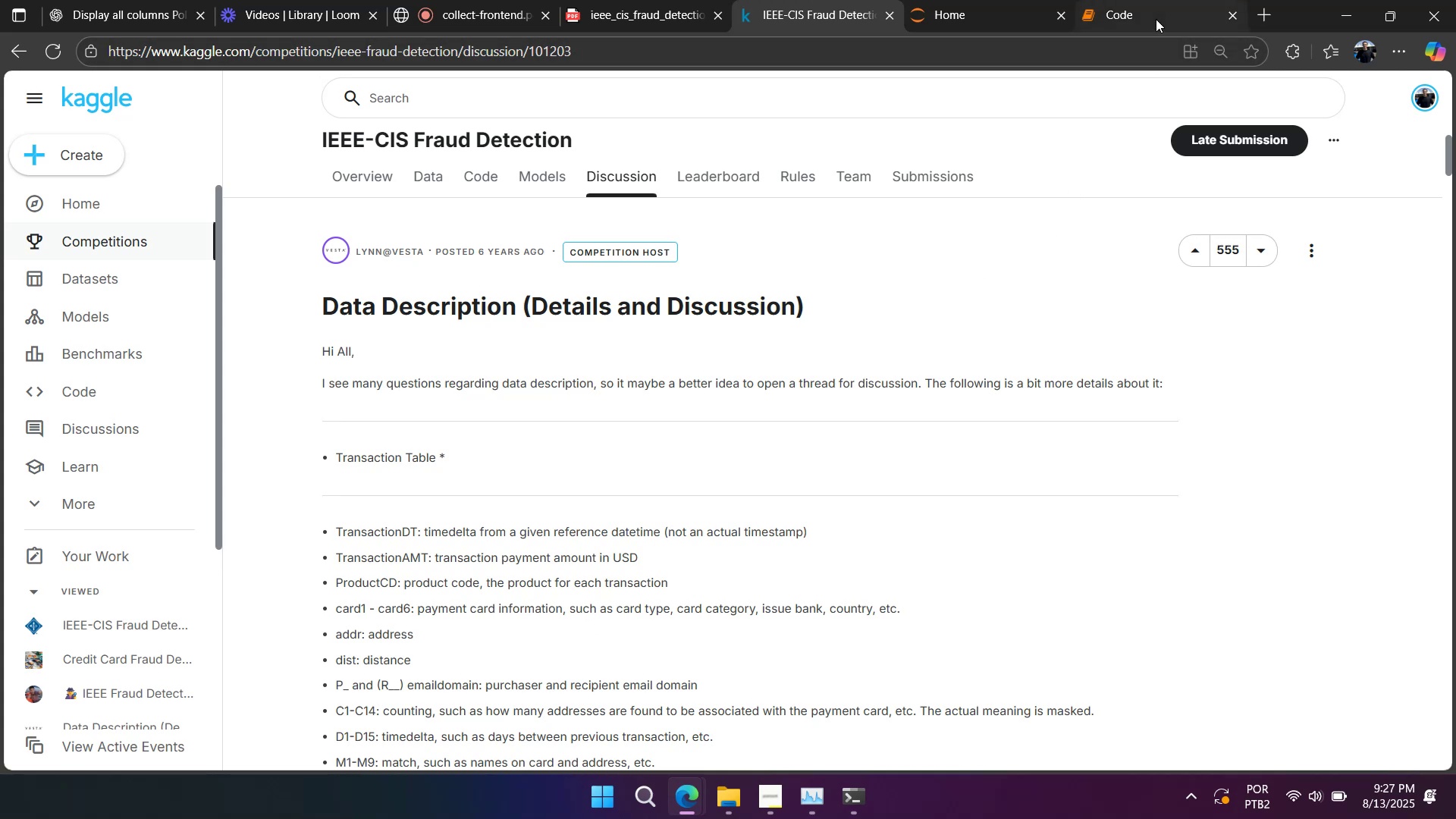 
left_click([1153, 19])
 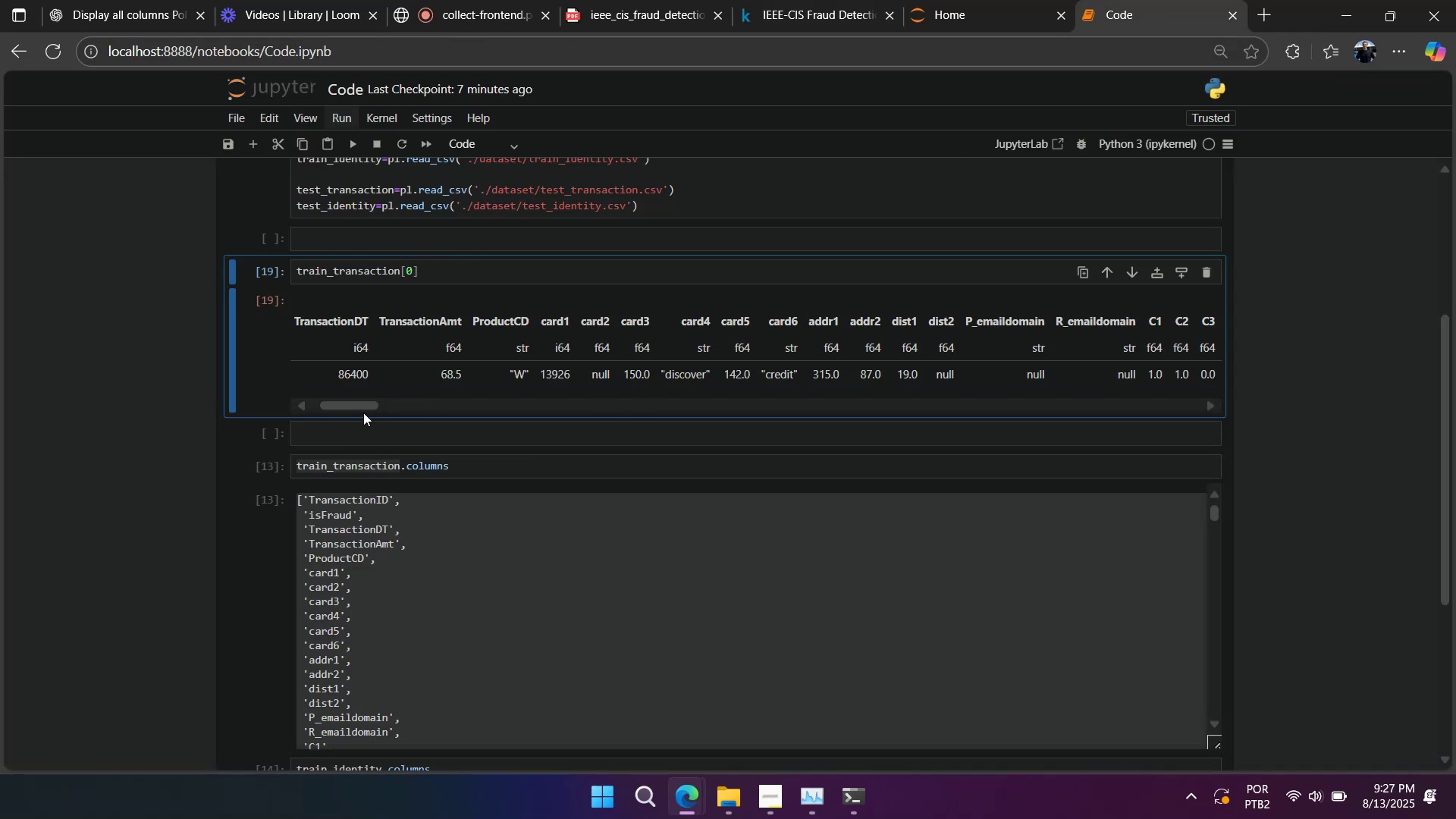 
left_click_drag(start_coordinate=[343, 406], to_coordinate=[1210, 483])
 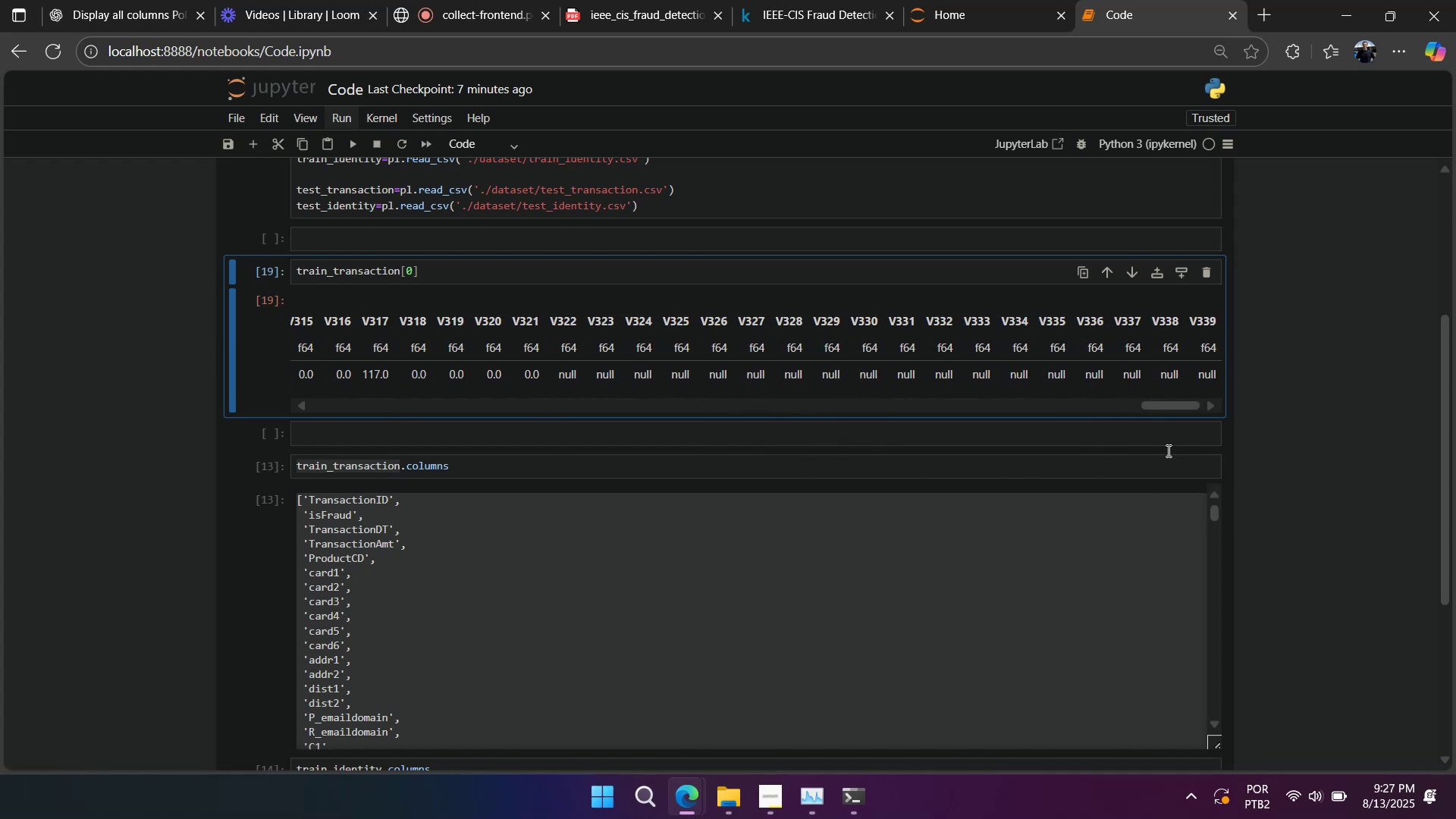 
left_click_drag(start_coordinate=[1179, 407], to_coordinate=[107, 409])
 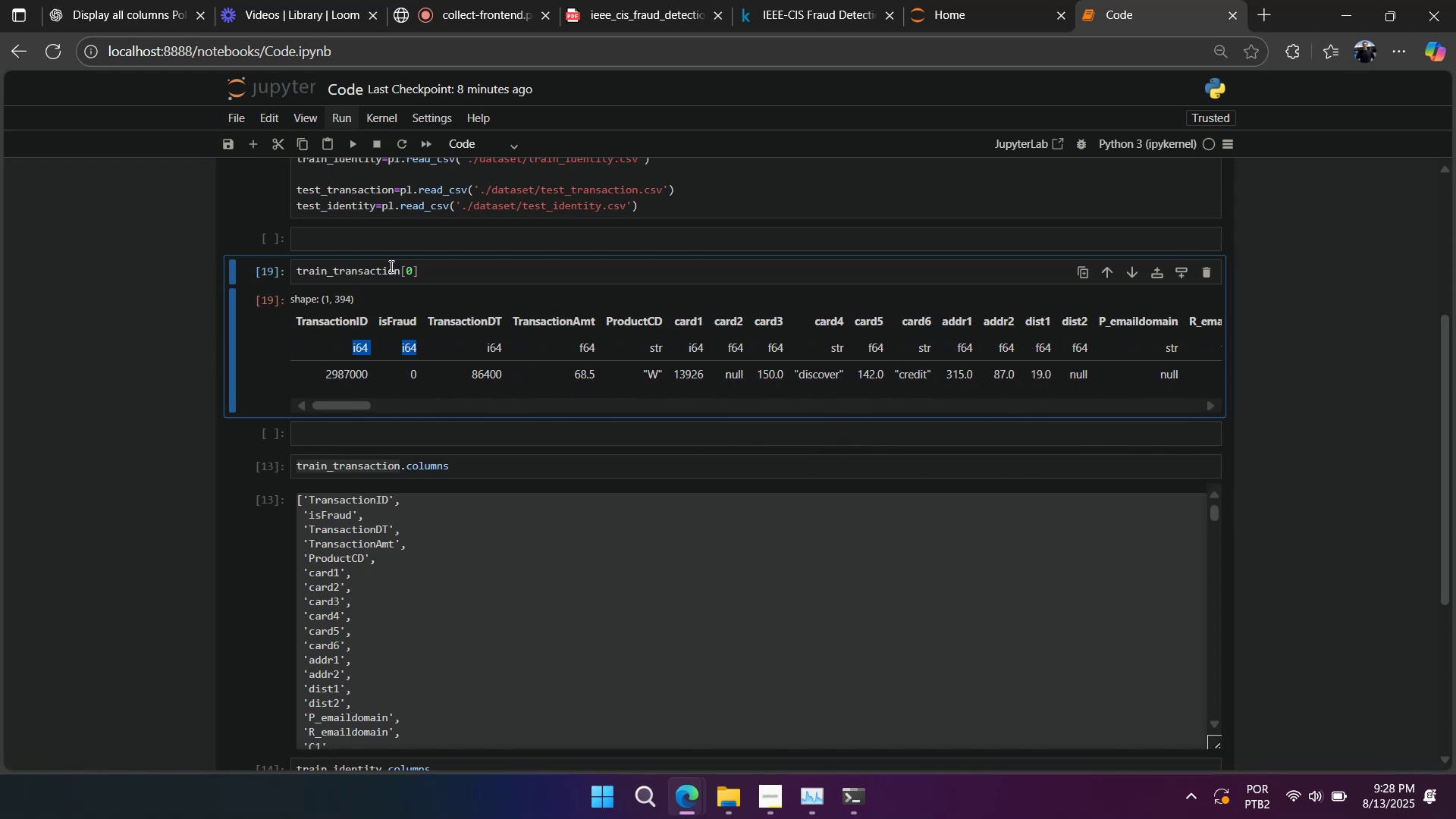 
double_click([390, 266])
 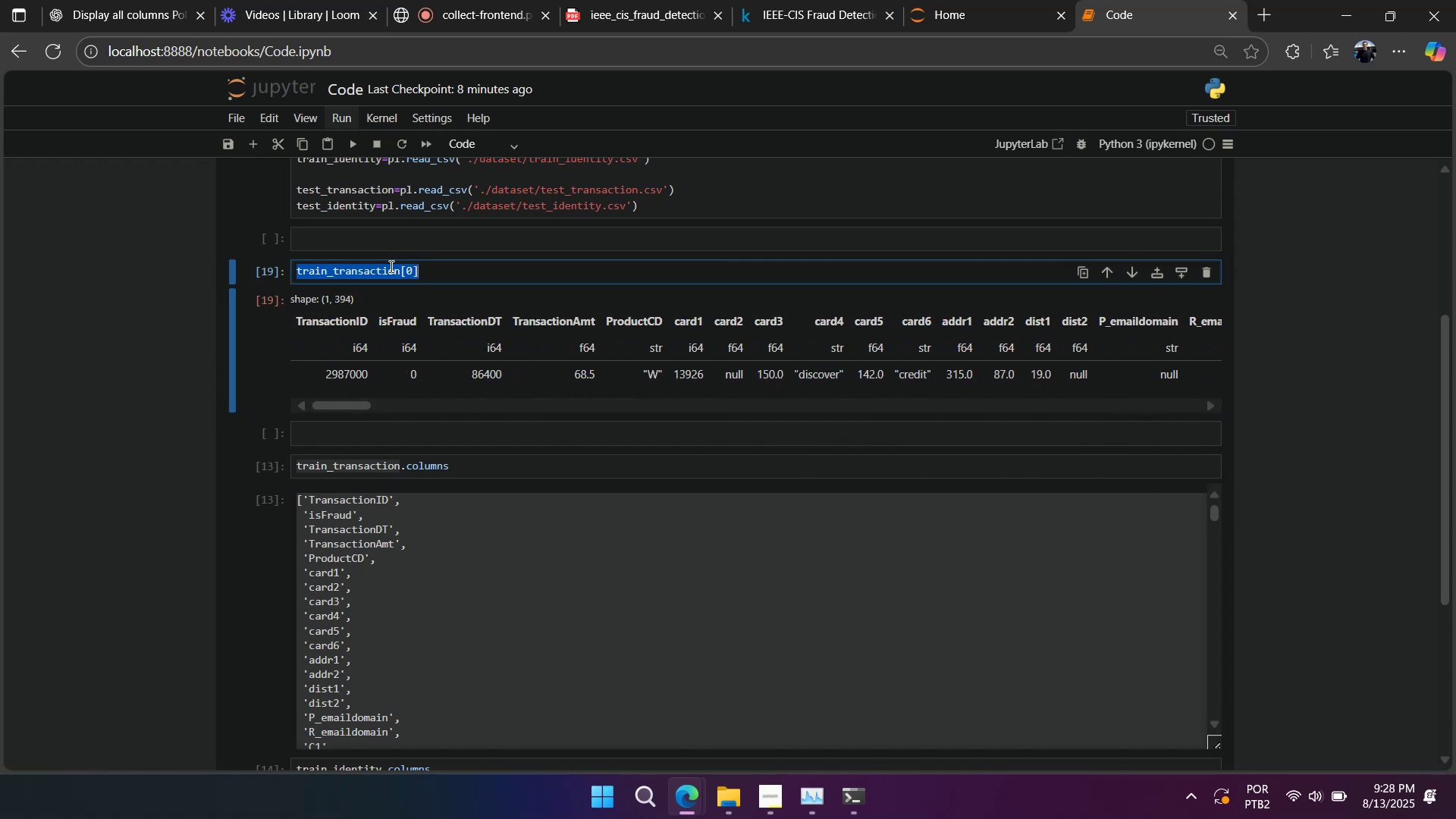 
triple_click([390, 266])
 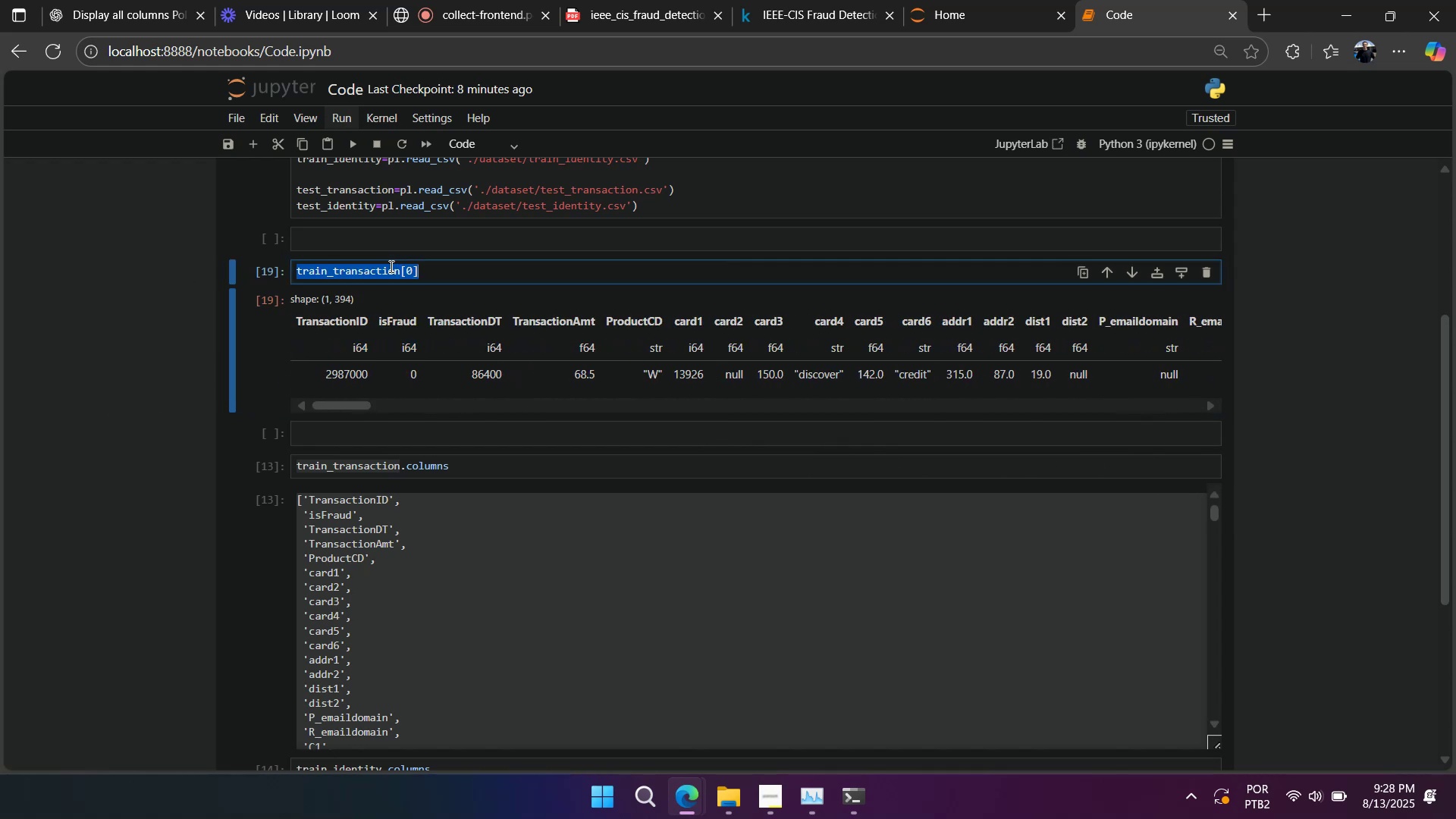 
key(Control+C)
 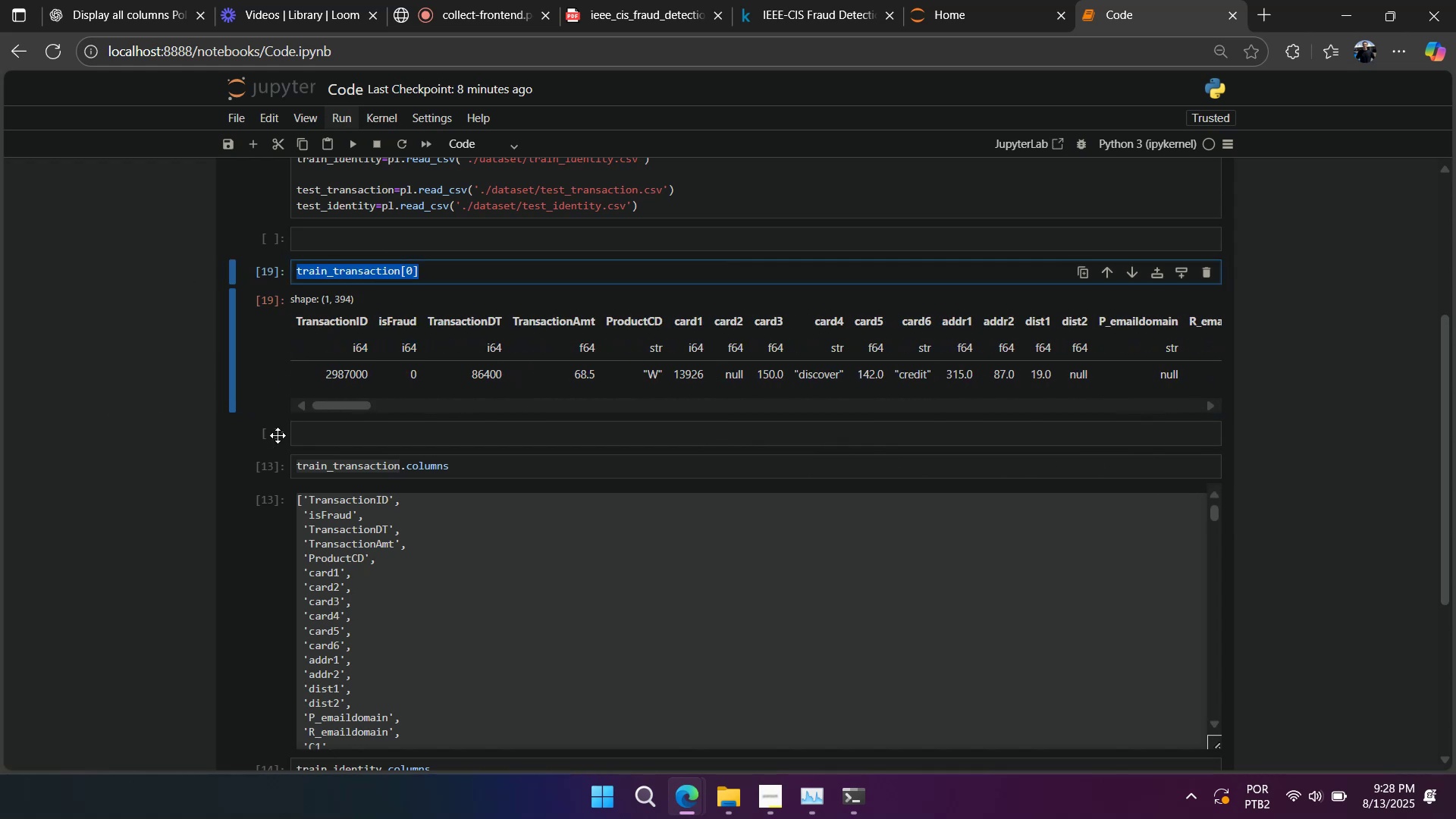 
left_click([277, 435])
 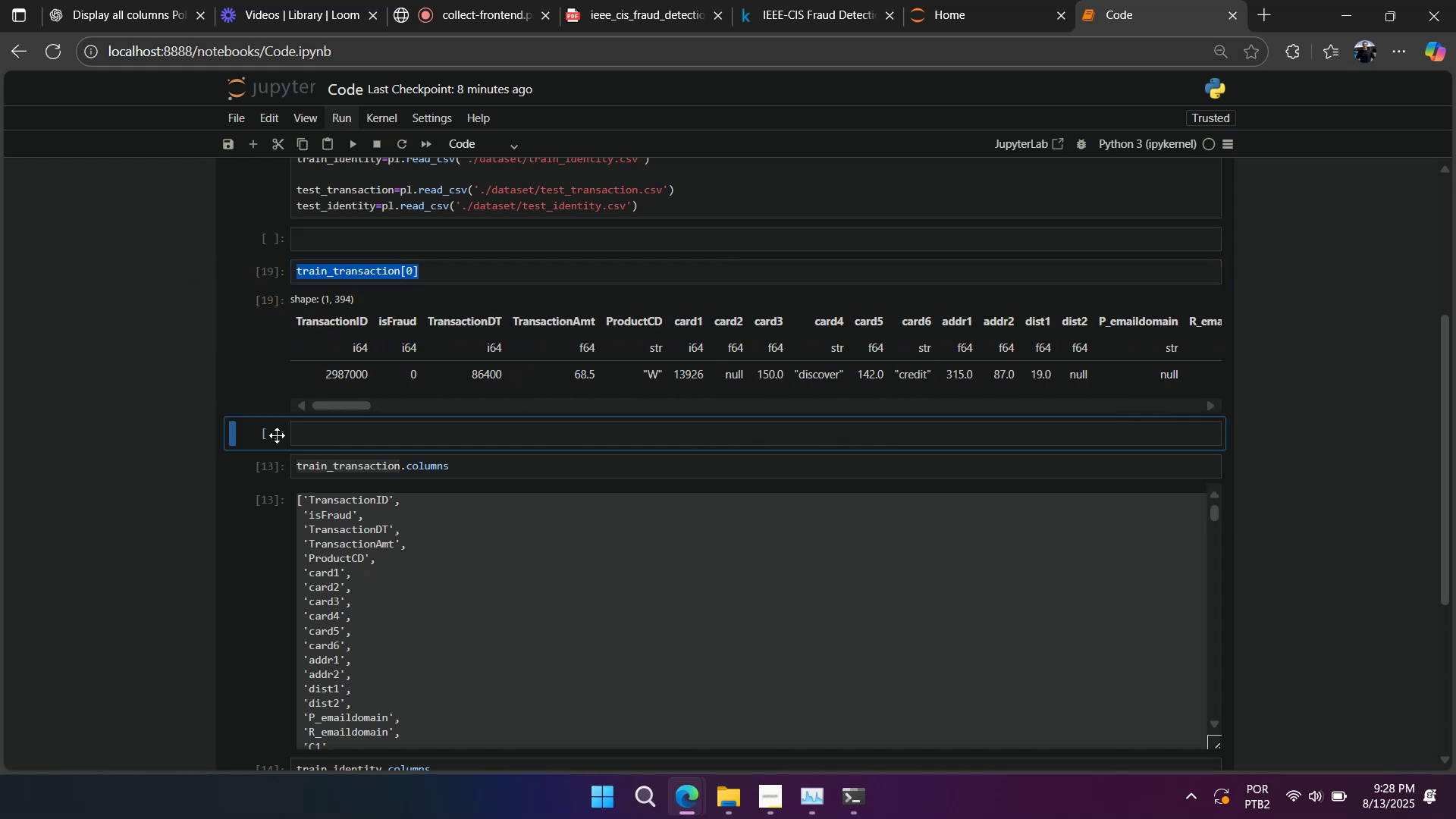 
type(dd)
 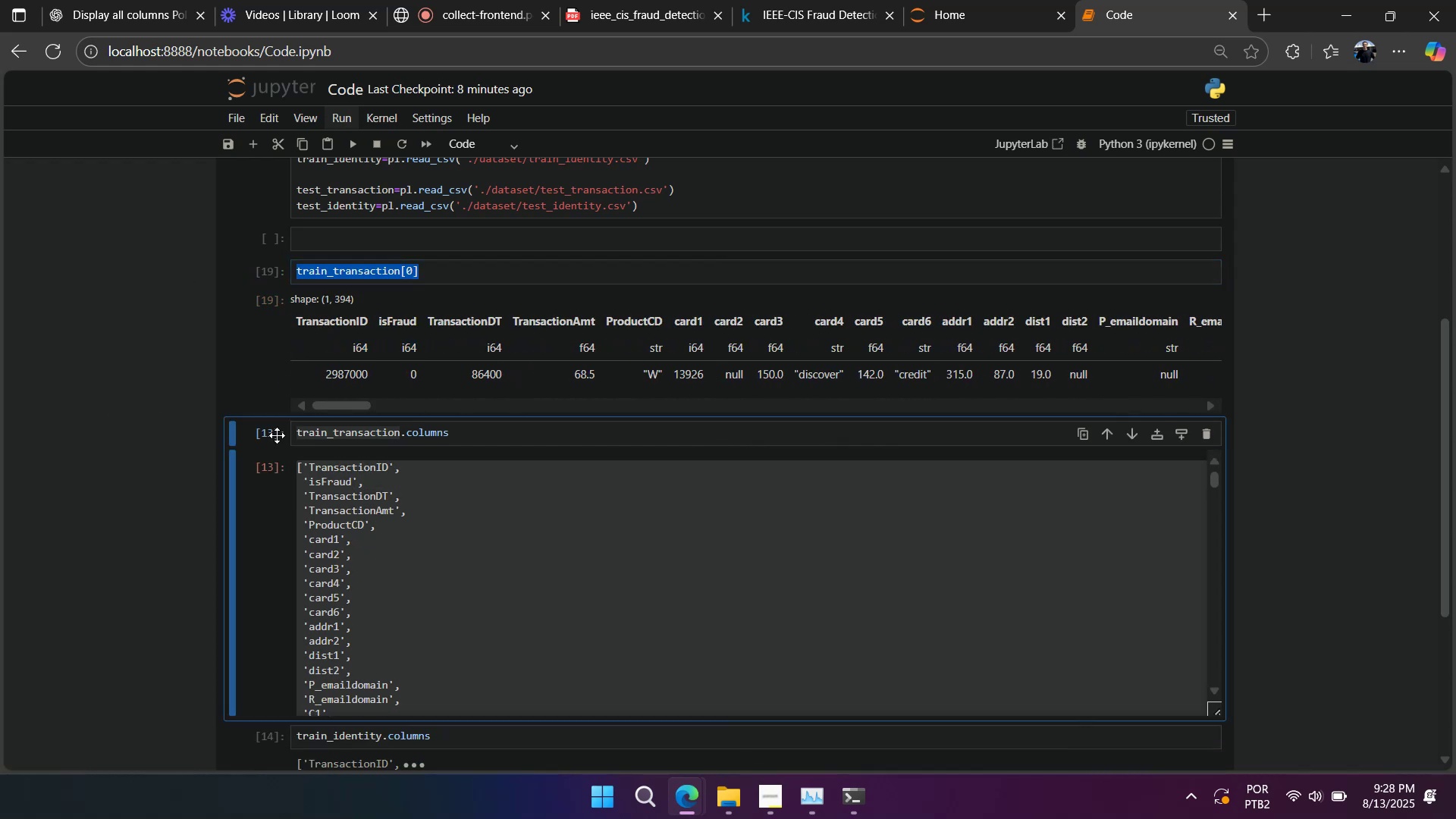 
scroll: coordinate [277, 435], scroll_direction: down, amount: 3.0
 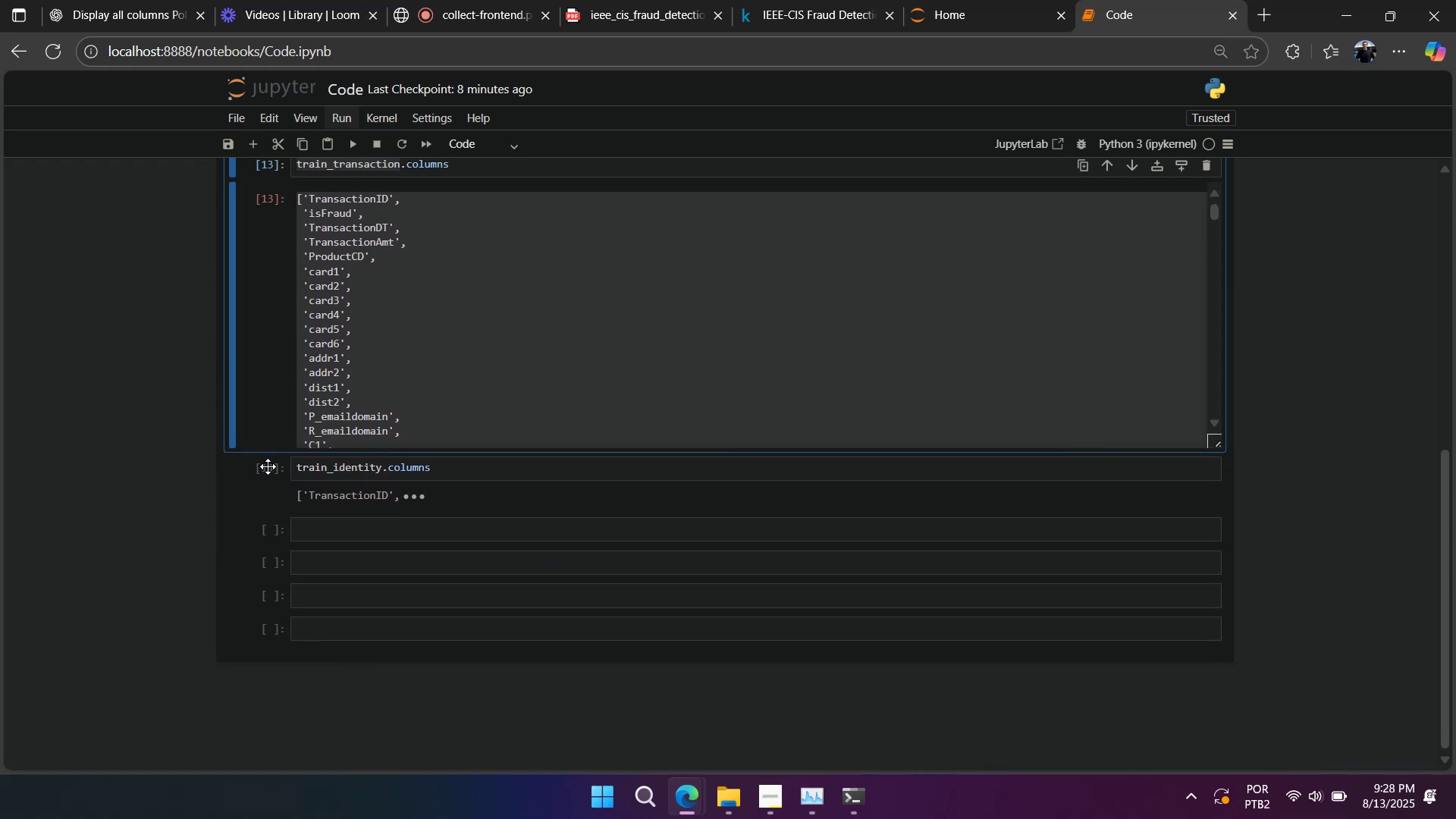 
left_click([268, 466])
 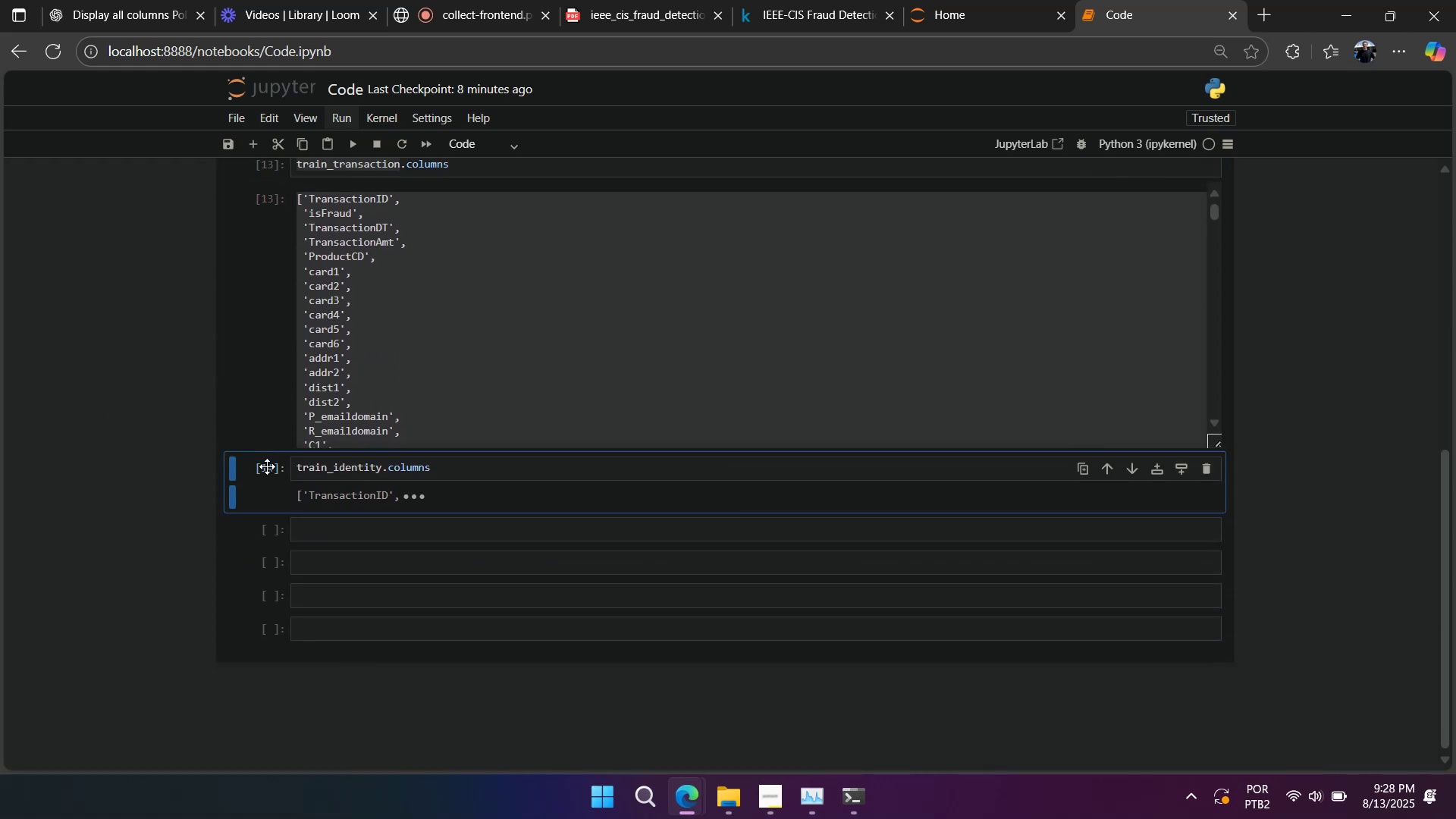 
type(aaaa)
 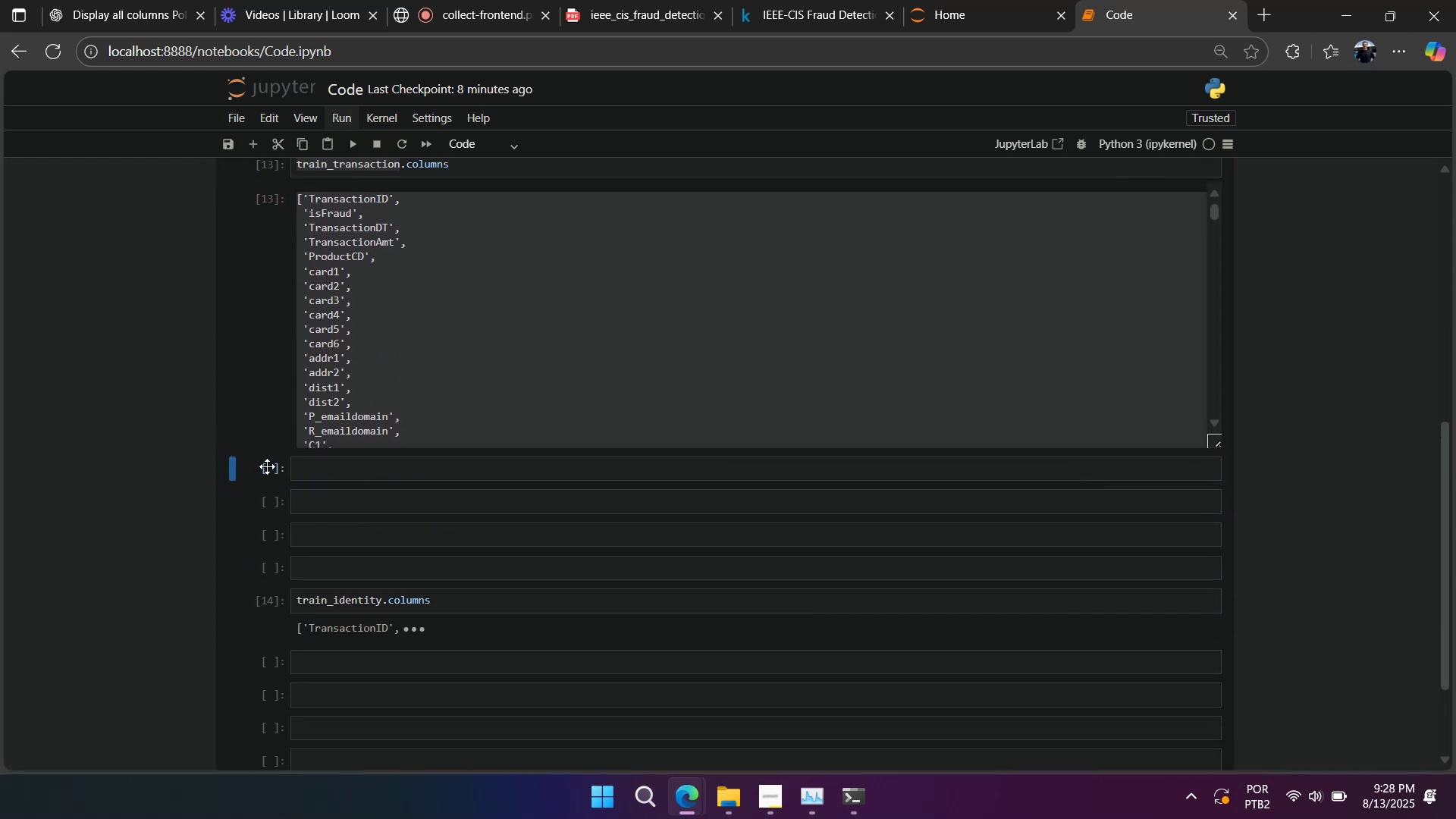 
scroll: coordinate [267, 466], scroll_direction: up, amount: 2.0
 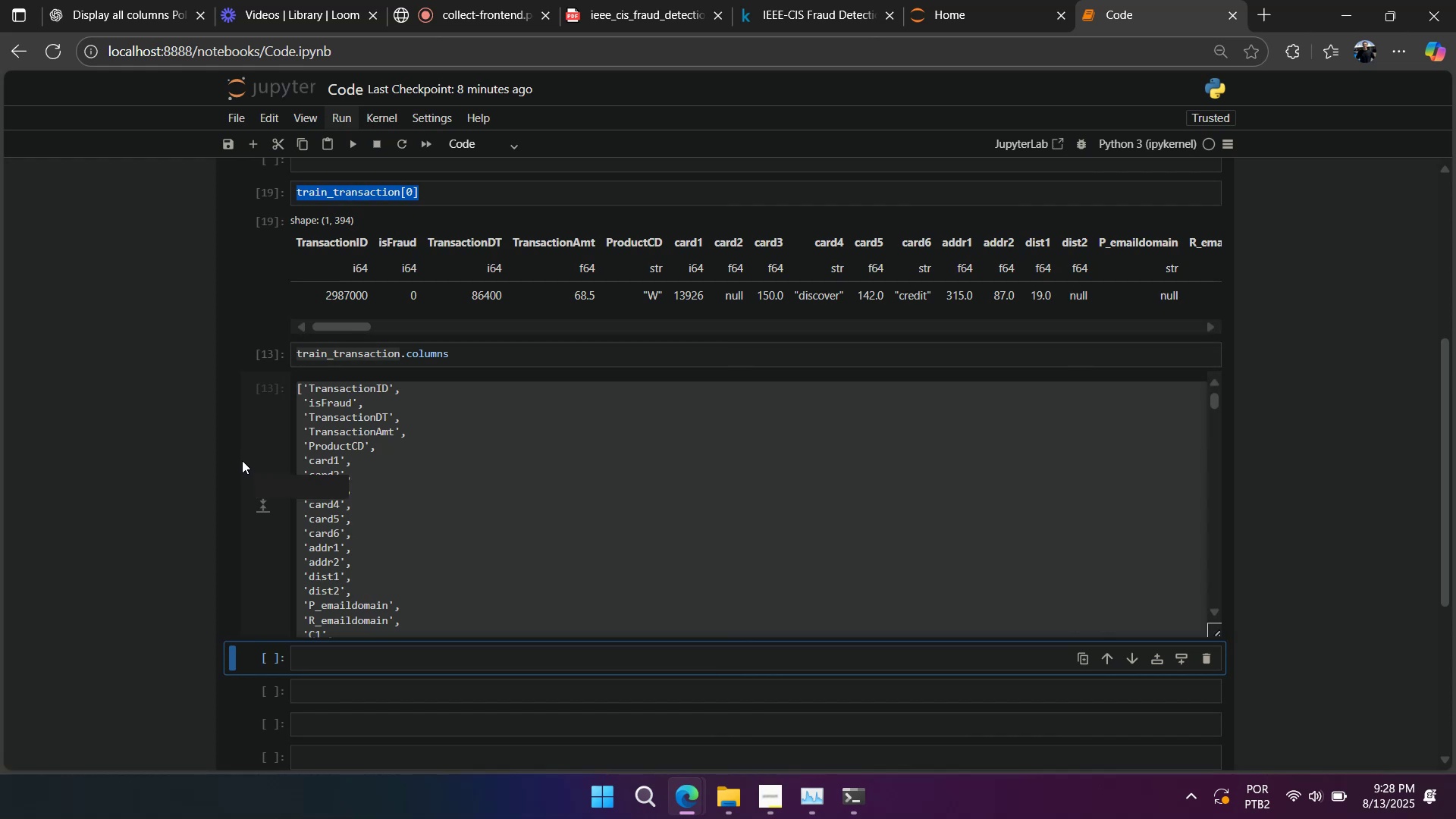 
double_click([246, 458])
 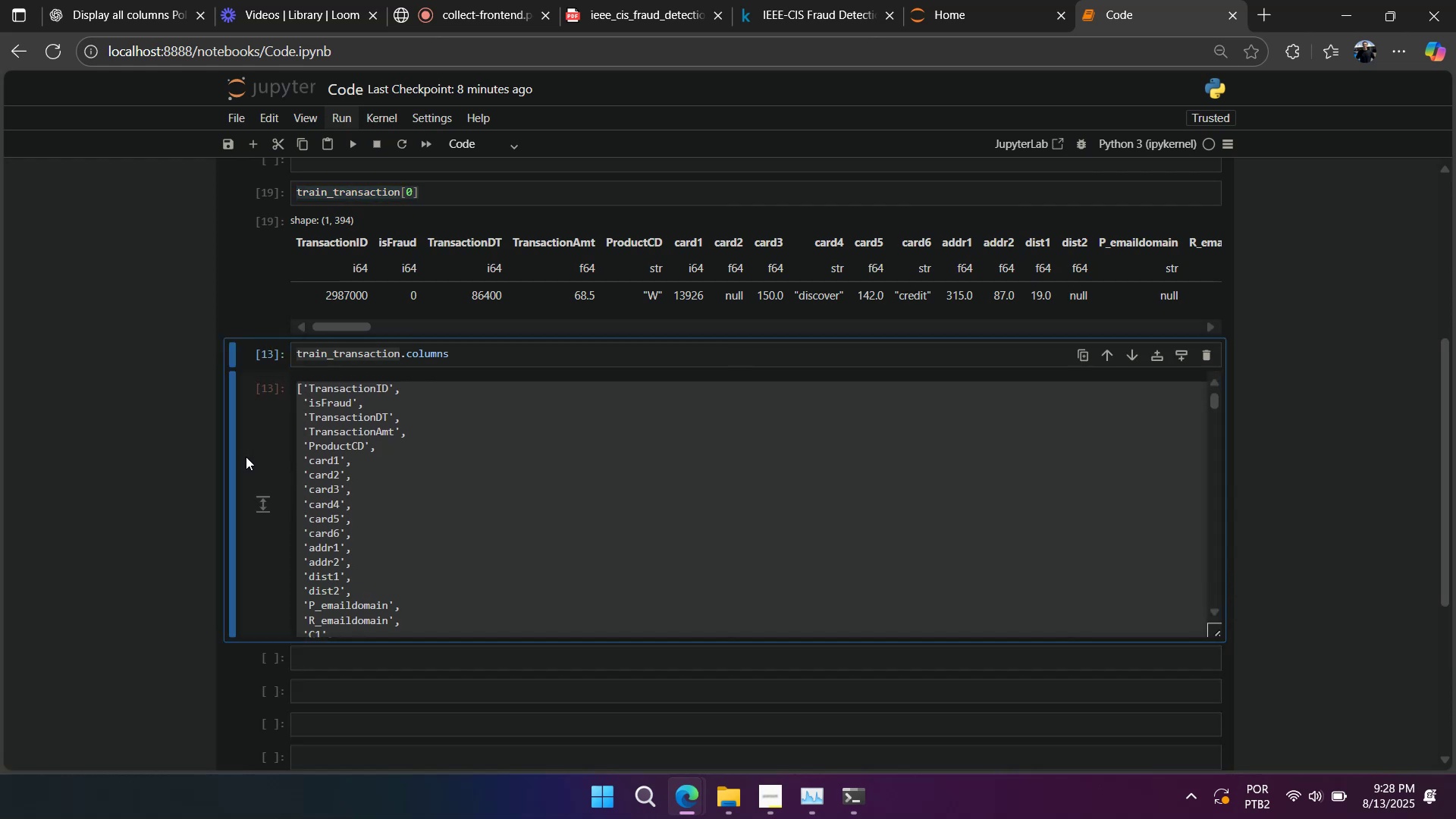 
double_click([237, 453])
 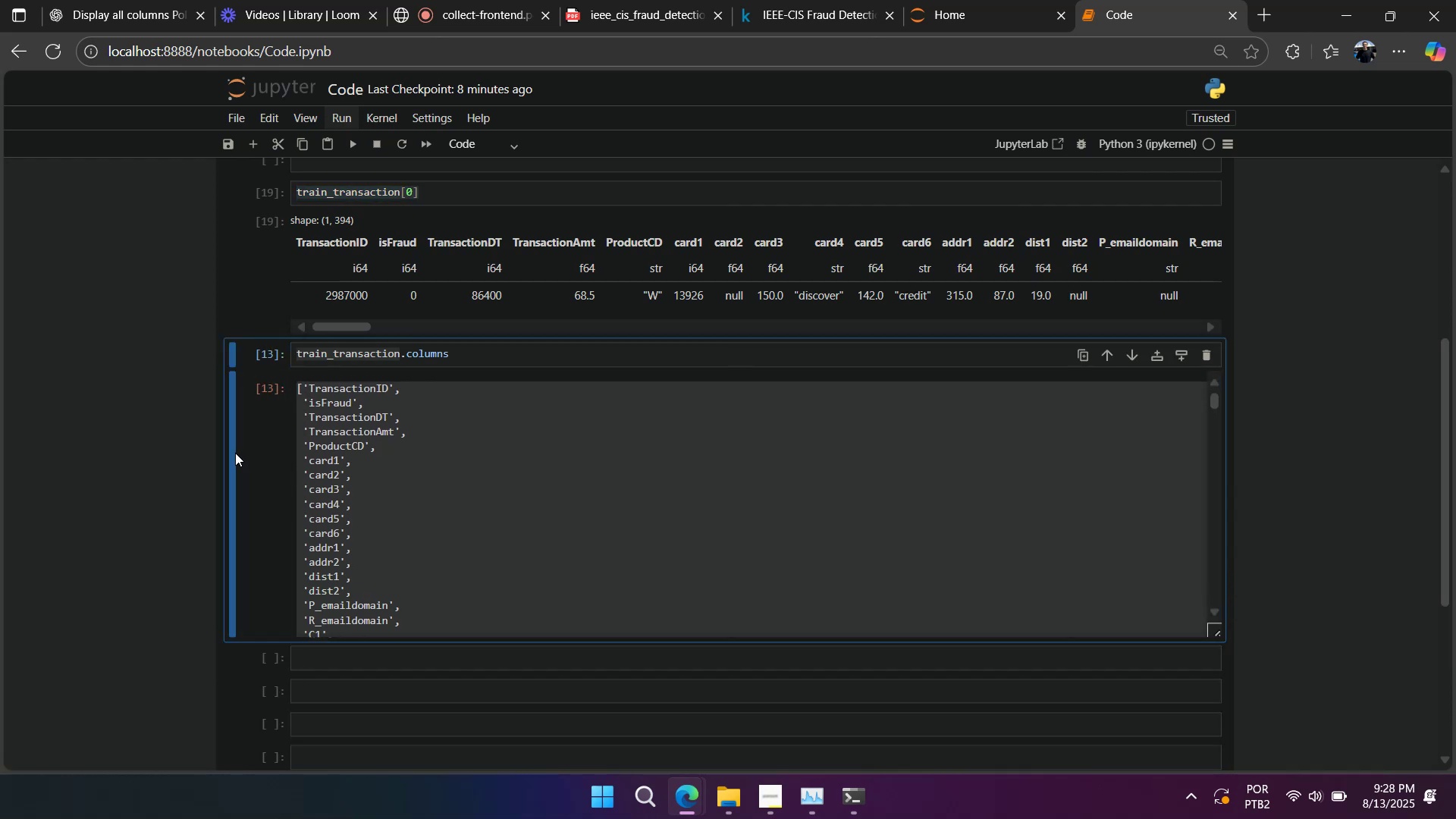 
triple_click([235, 453])
 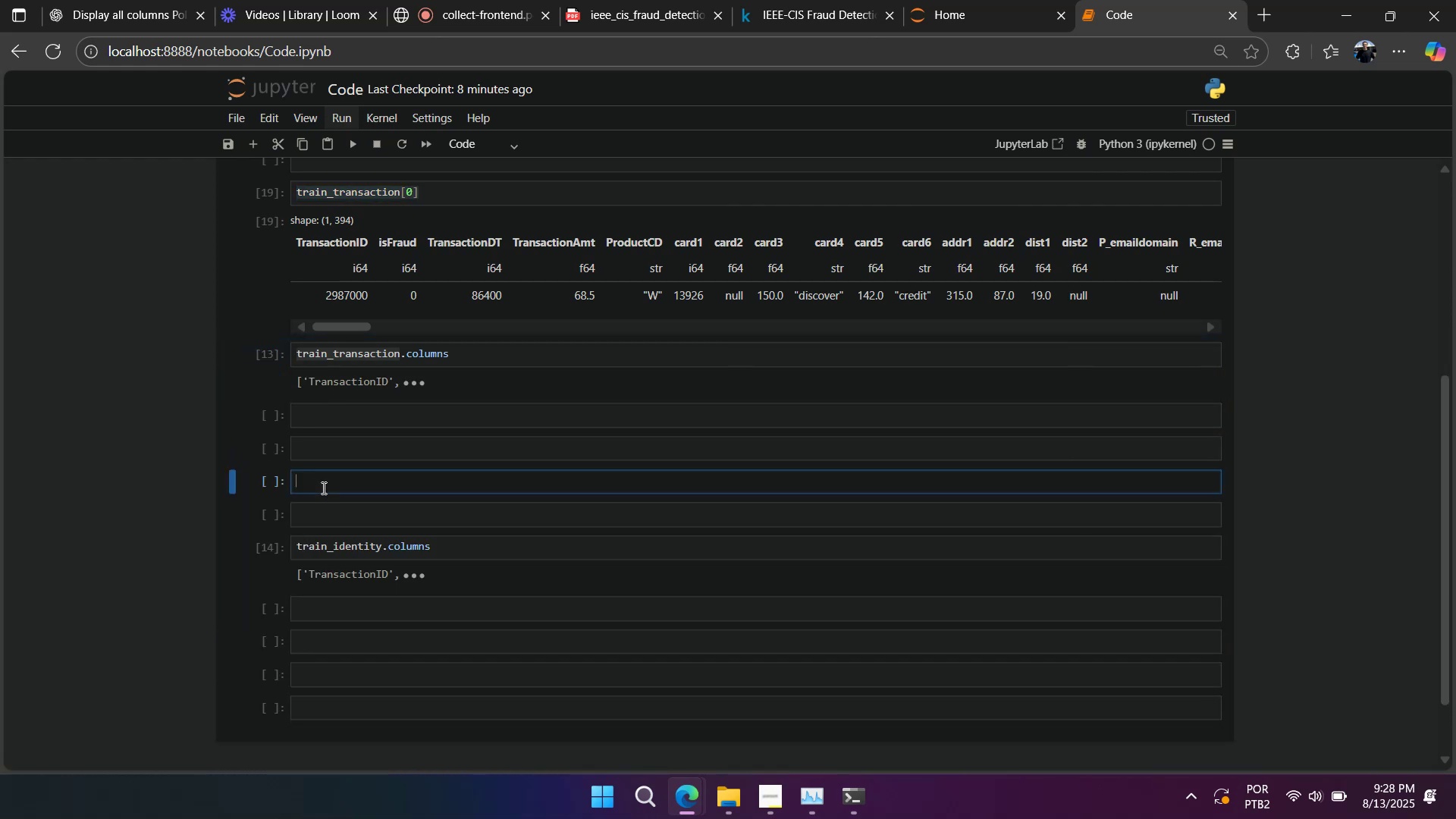 
double_click([307, 552])
 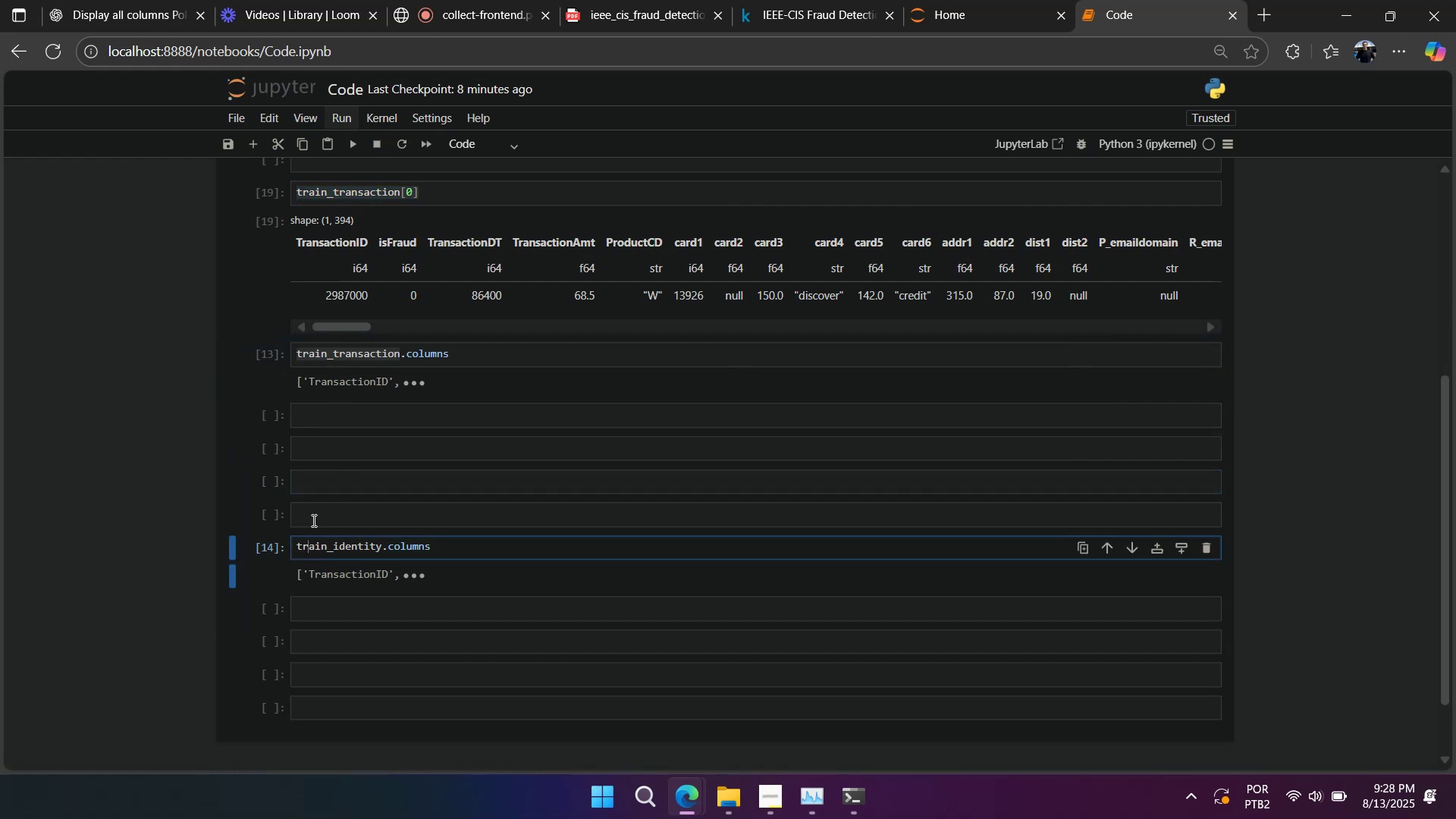 
triple_click([312, 520])
 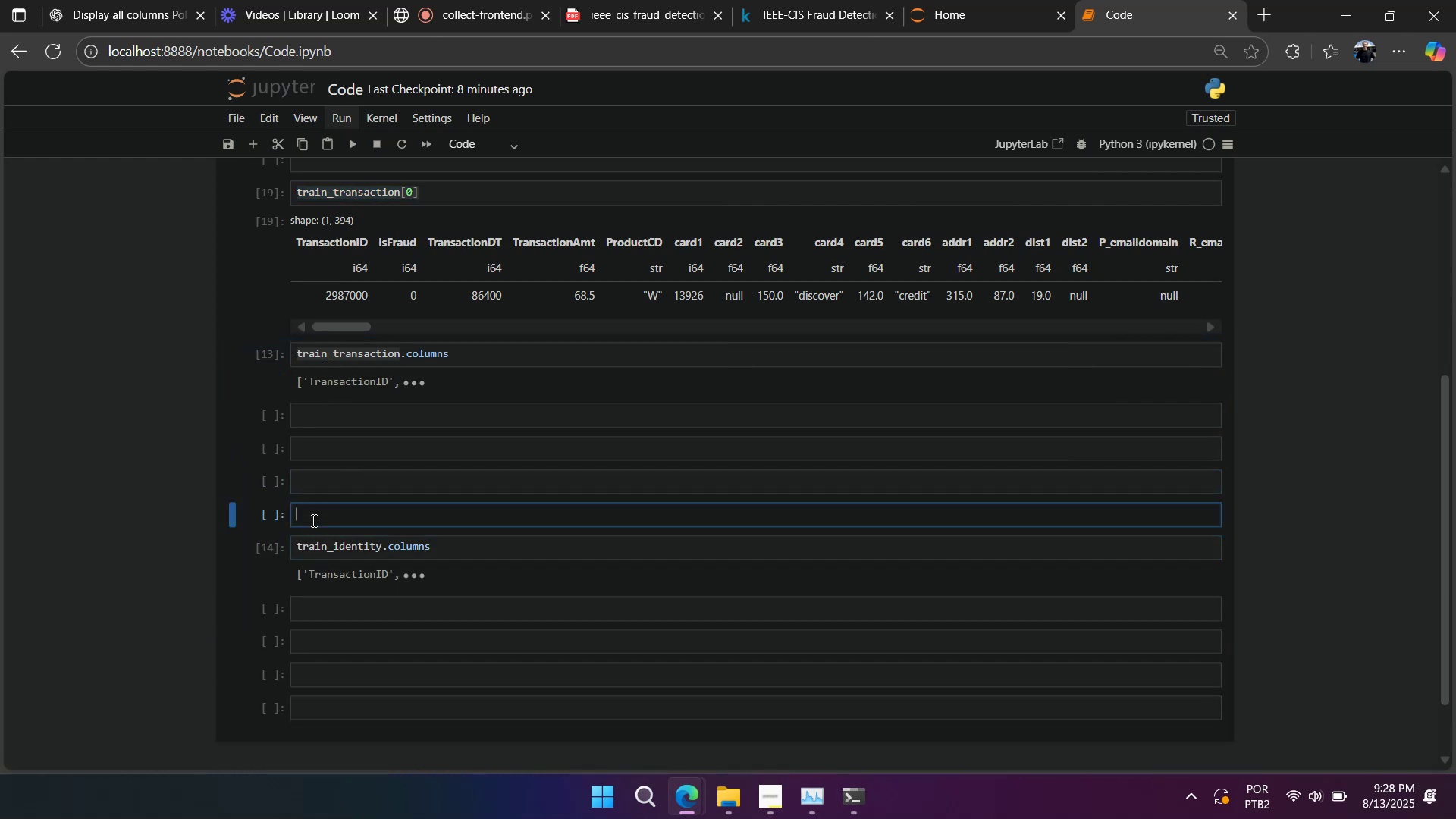 
key(Control+V)
 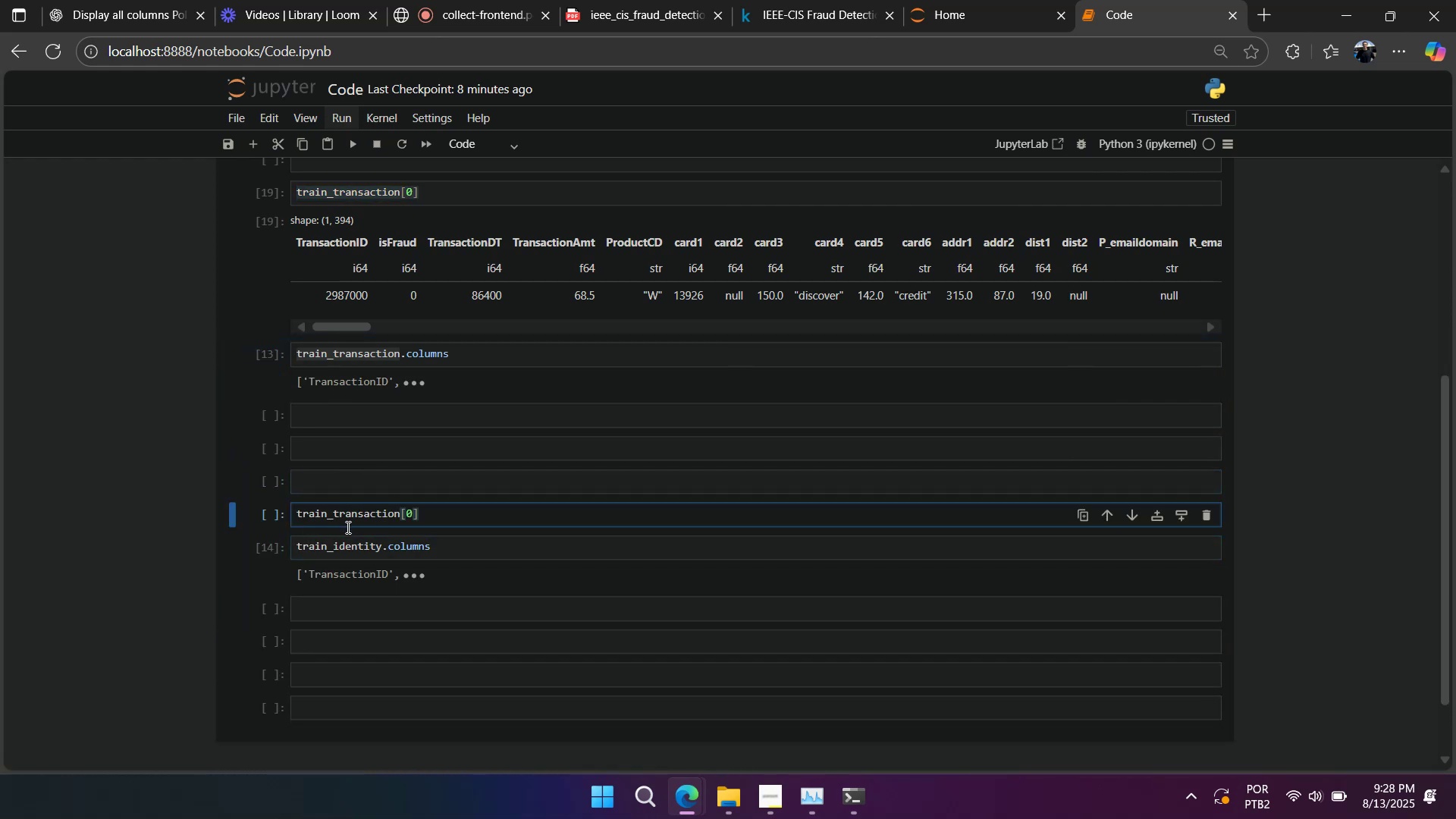 
double_click([342, 545])
 